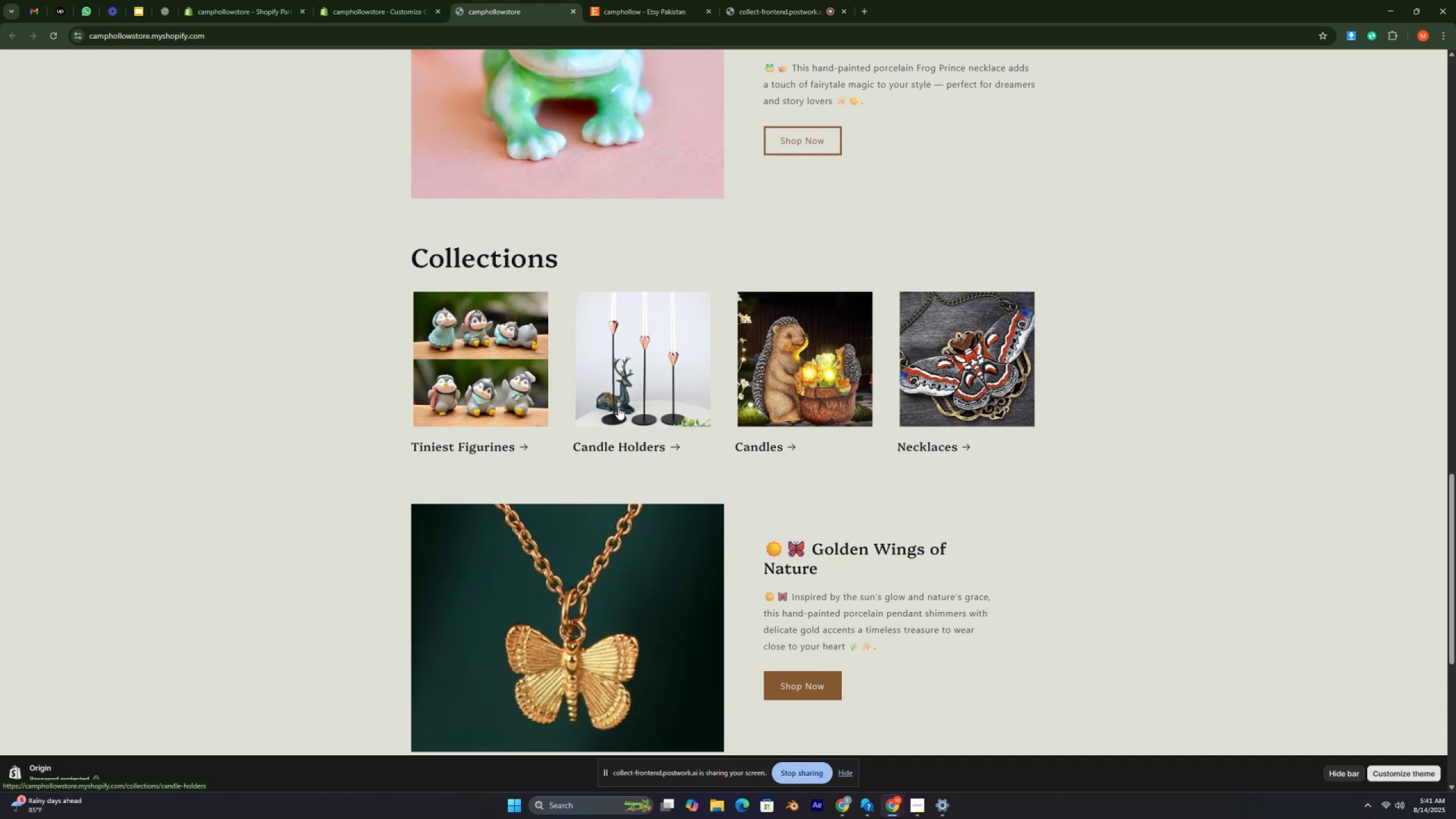 
key(Control+ControlRight)
 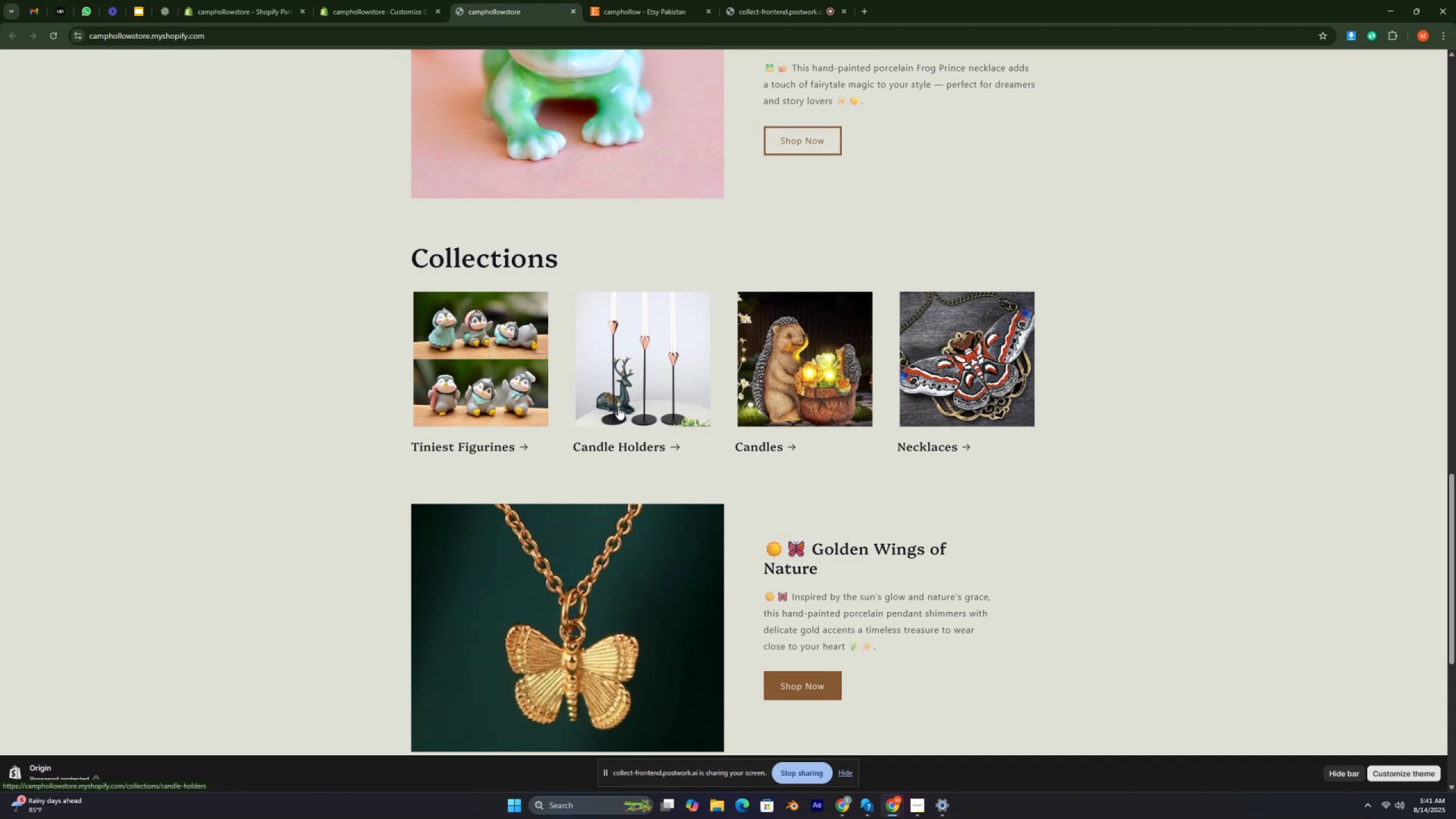 
key(Control+ControlRight)
 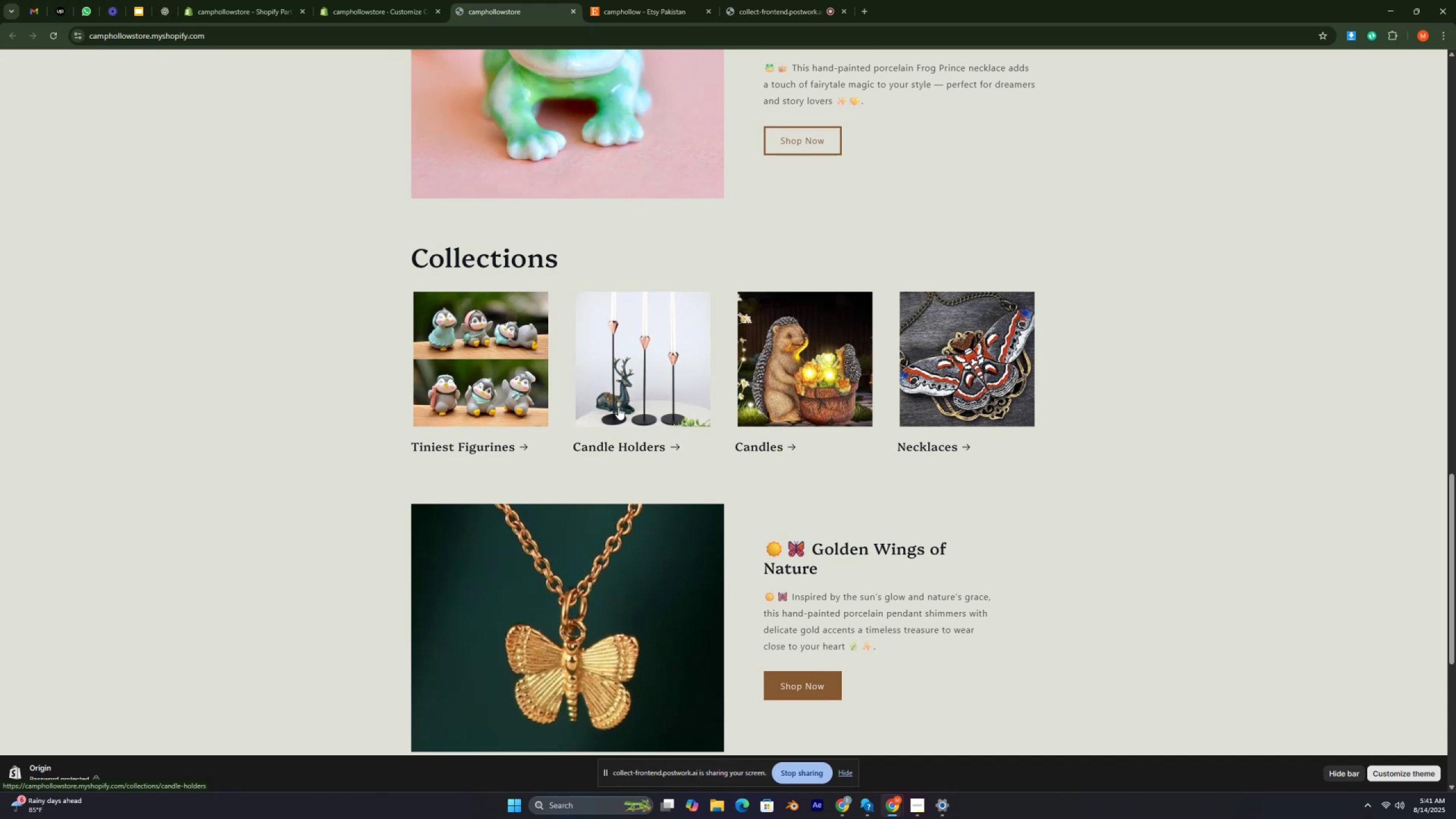 
key(Control+ControlRight)
 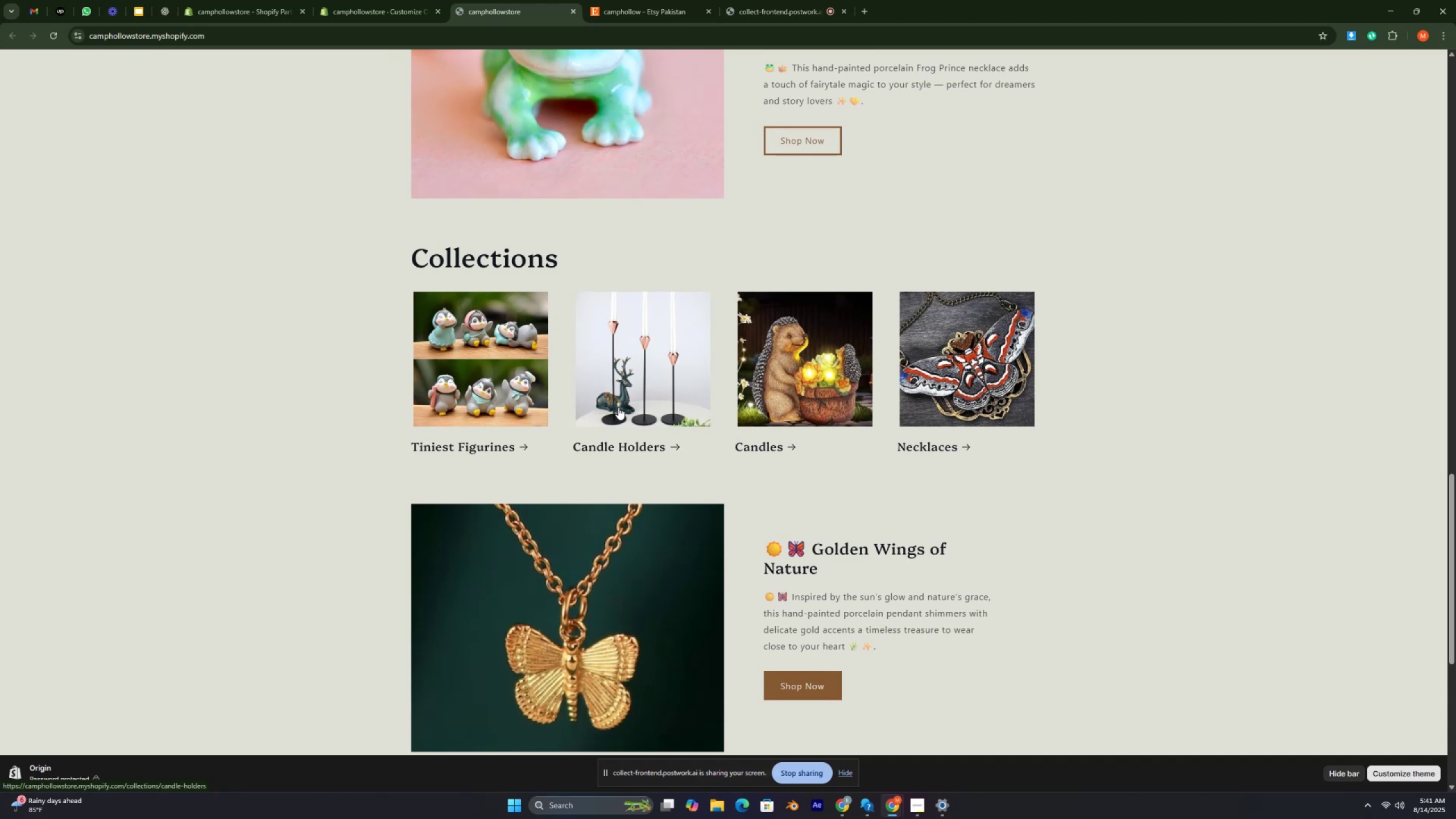 
key(Control+ControlRight)
 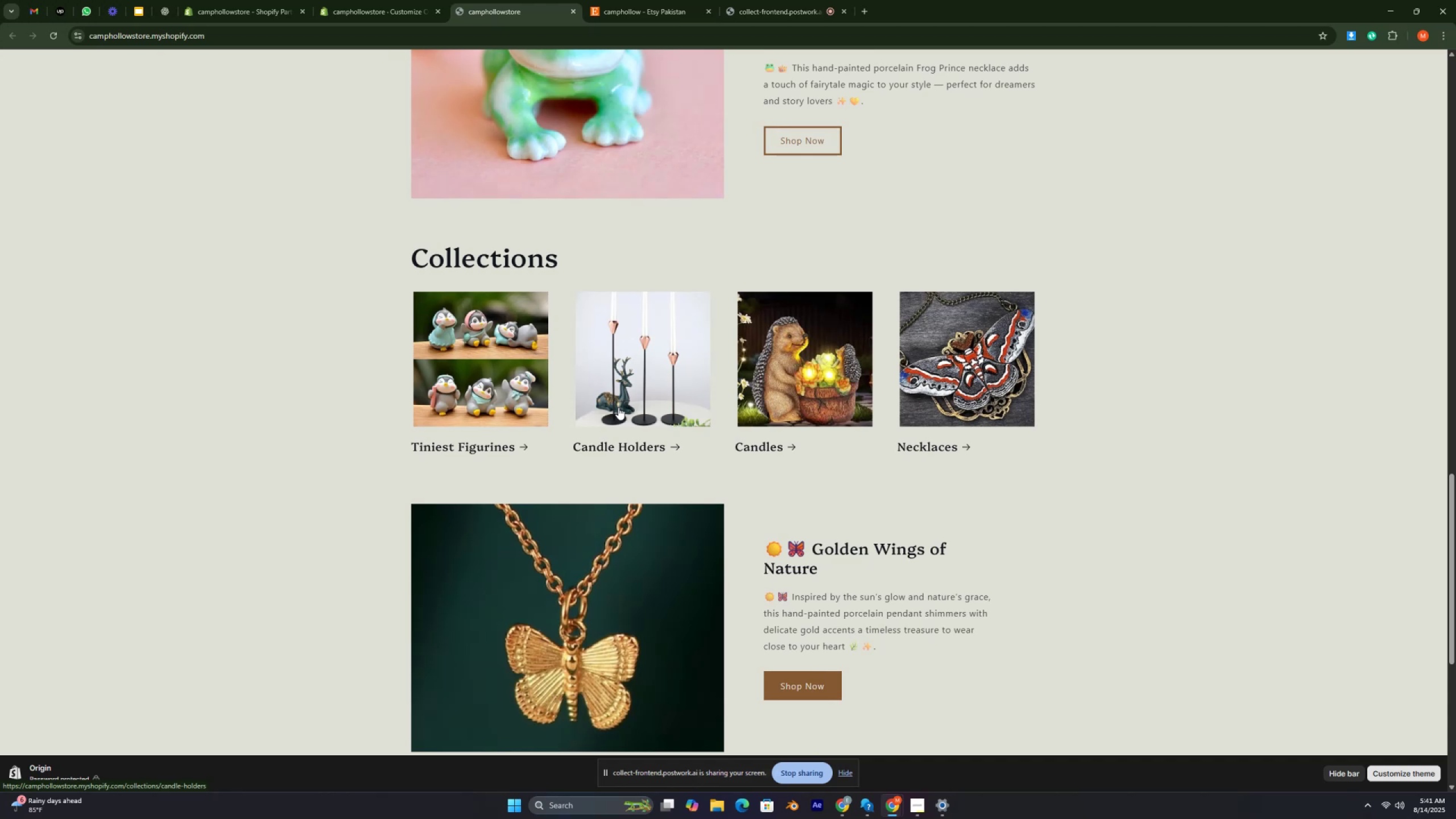 
key(Control+ControlRight)
 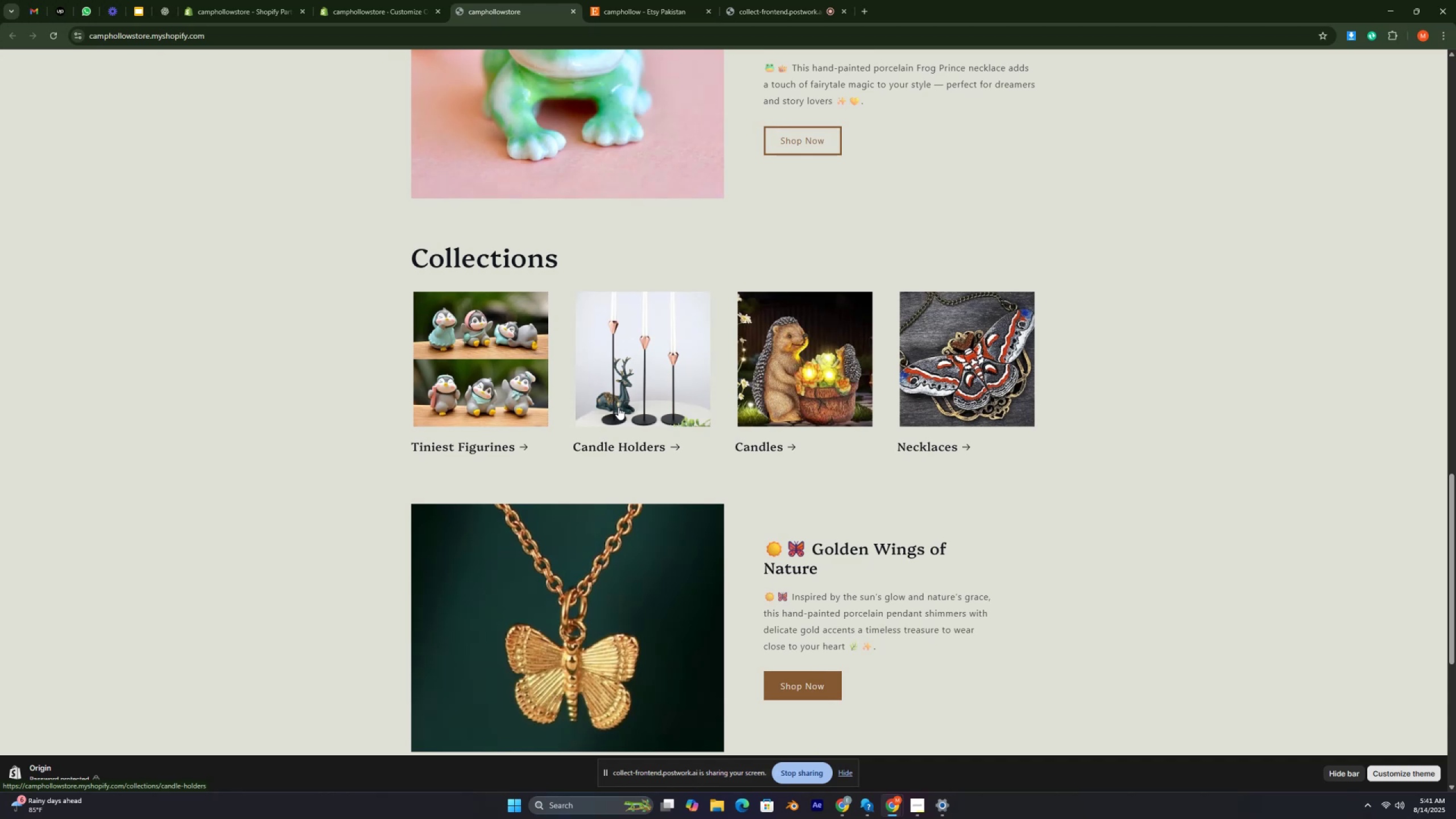 
key(Control+ControlRight)
 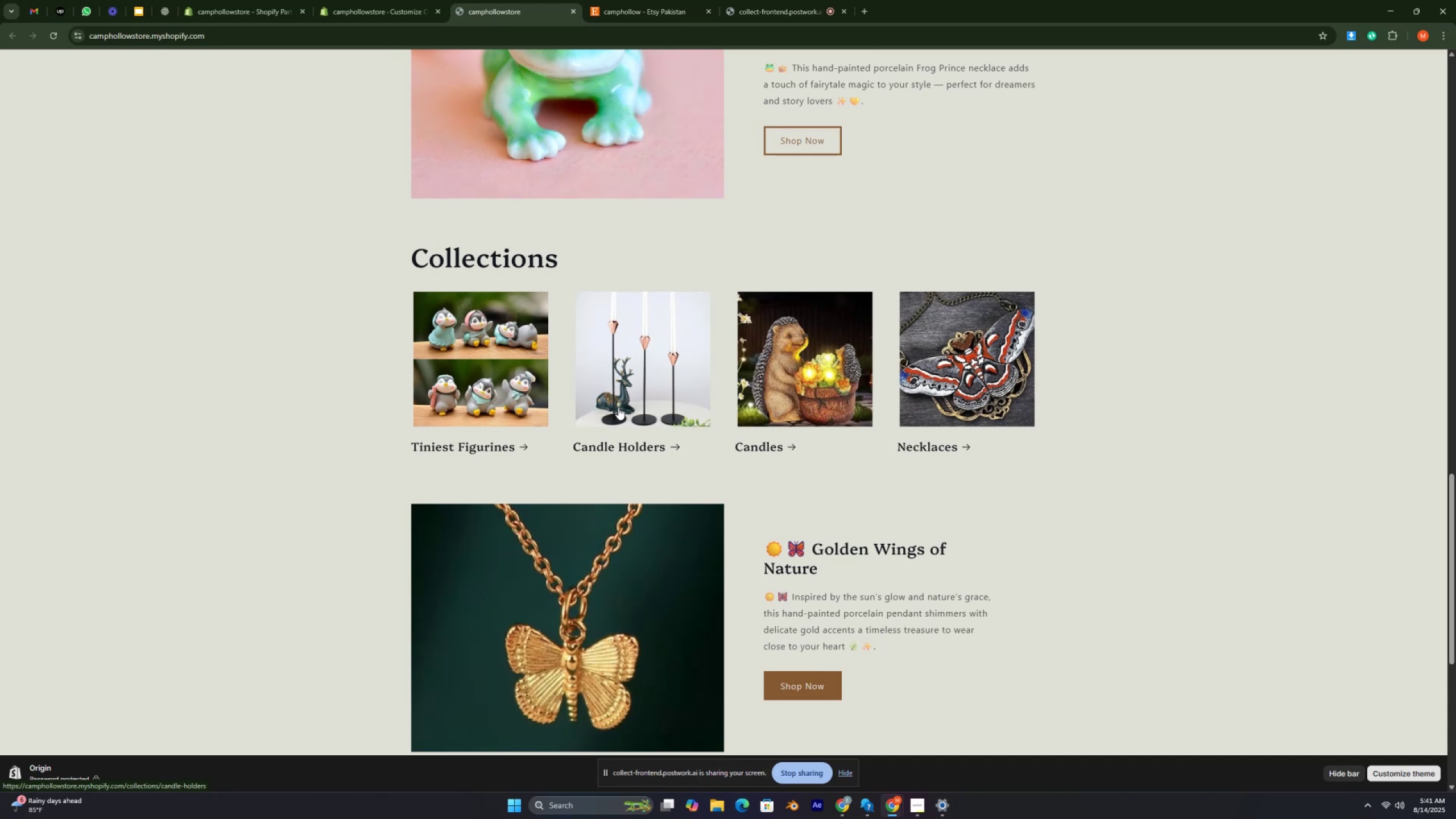 
key(Control+ControlRight)
 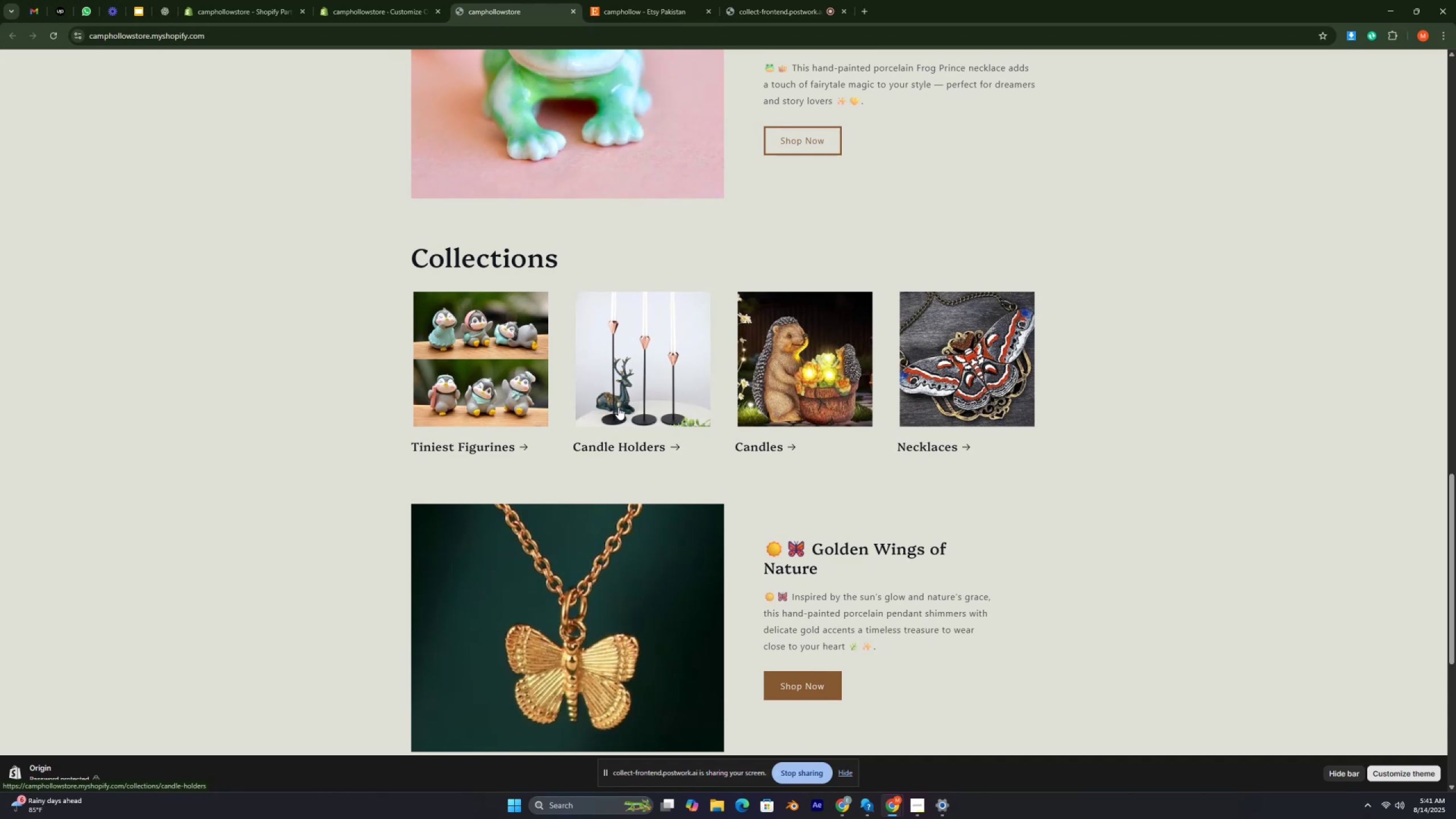 
key(Control+ControlRight)
 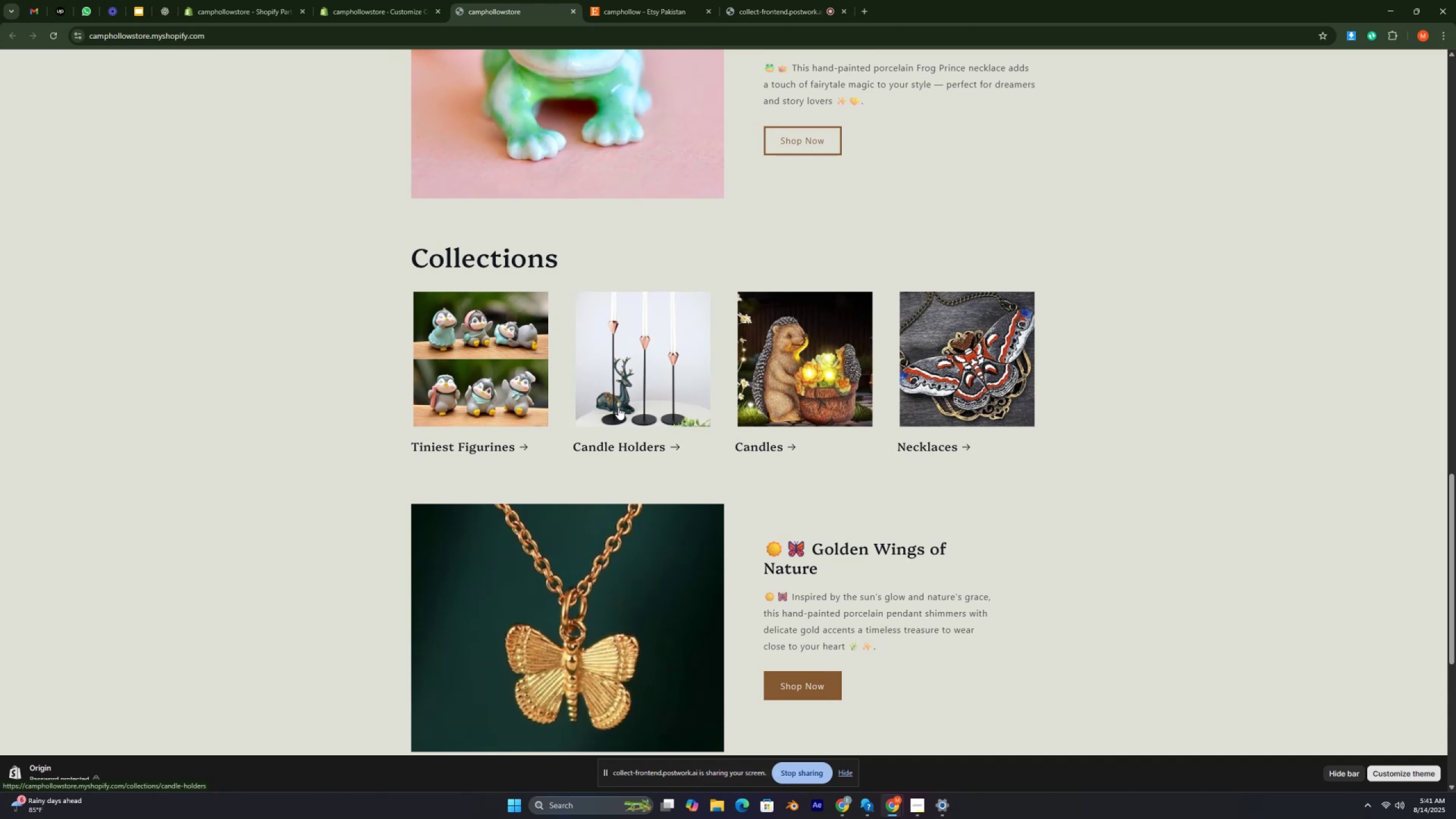 
key(Control+ControlRight)
 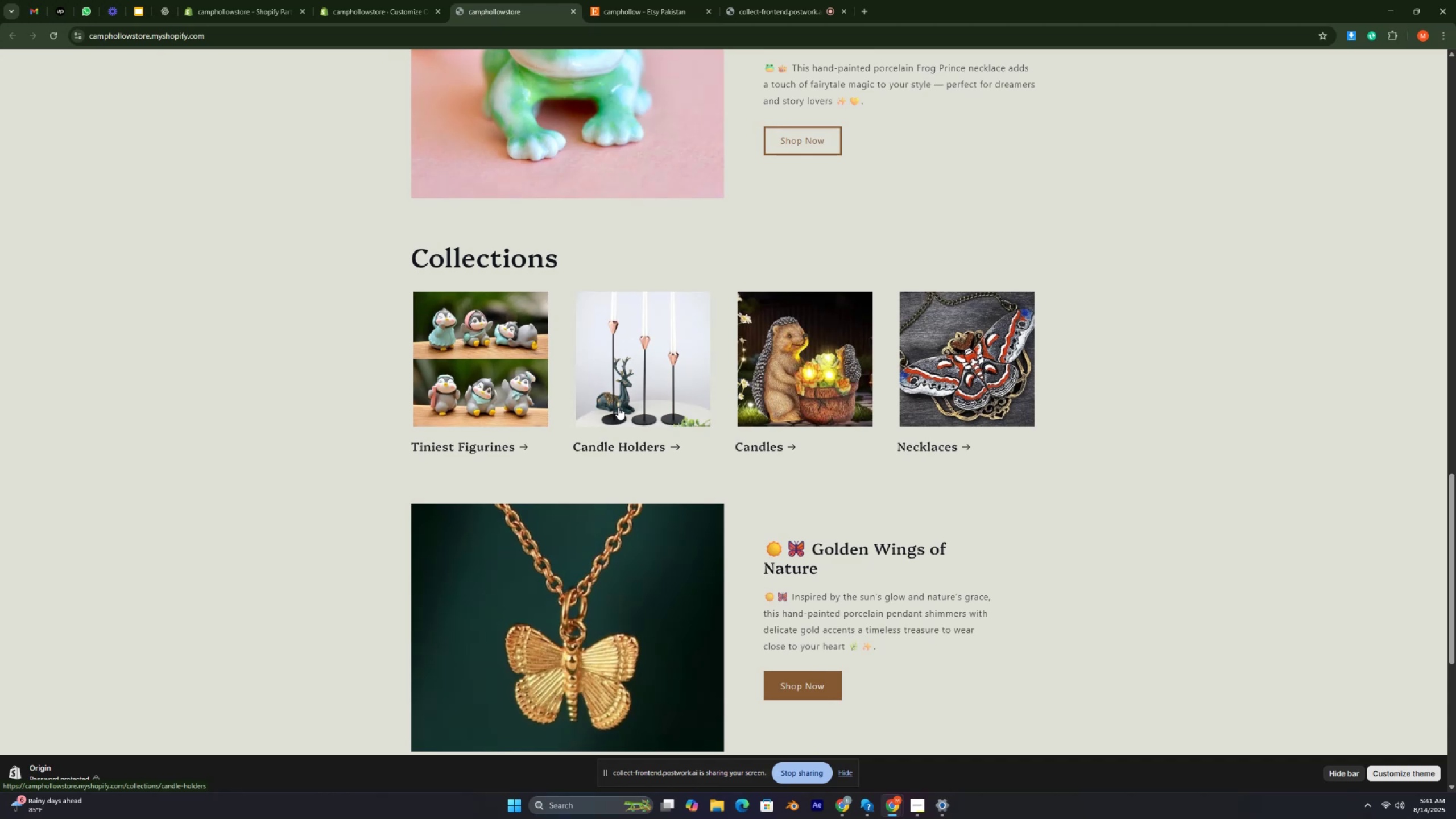 
key(Control+ControlRight)
 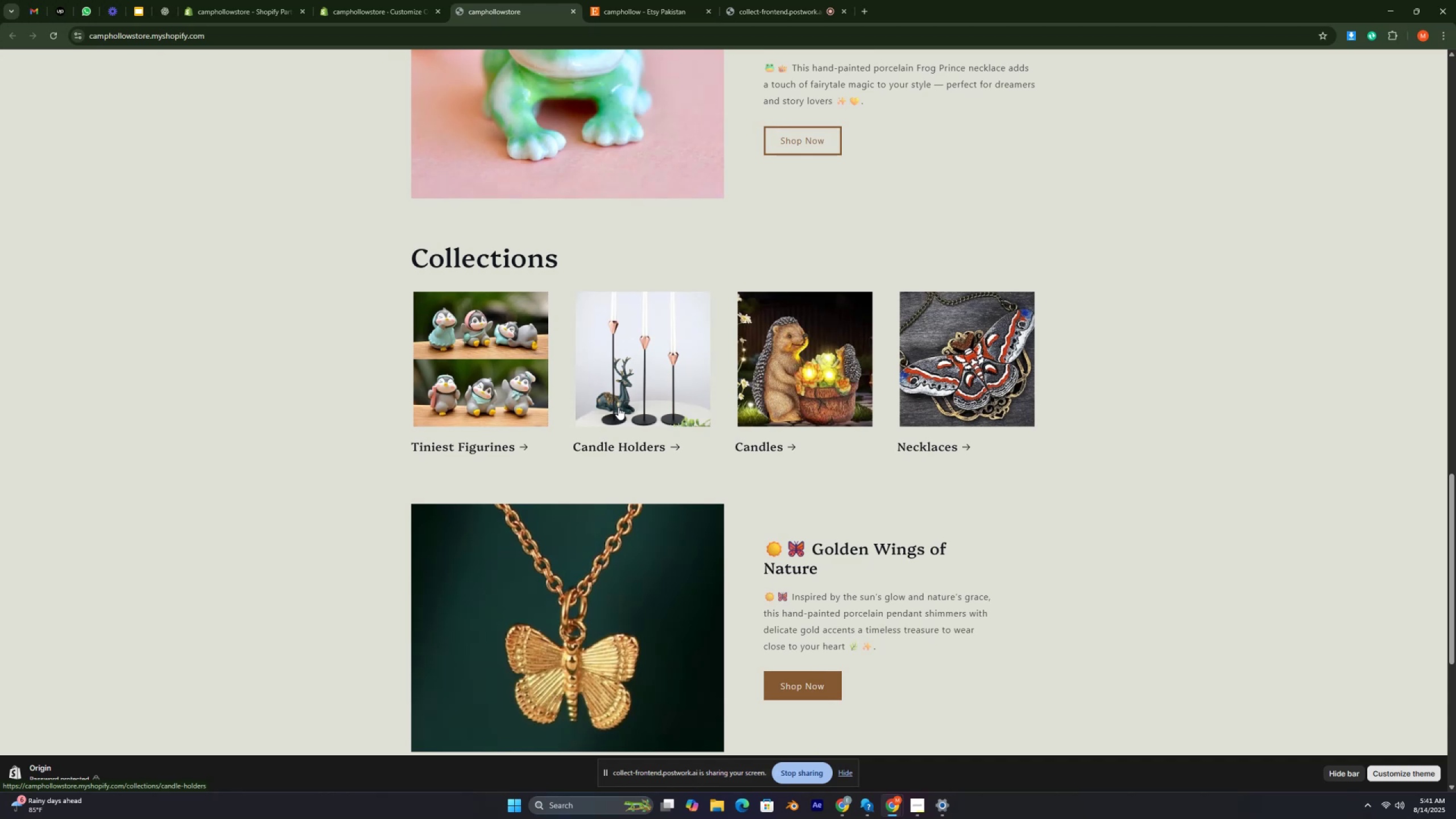 
key(Control+ControlRight)
 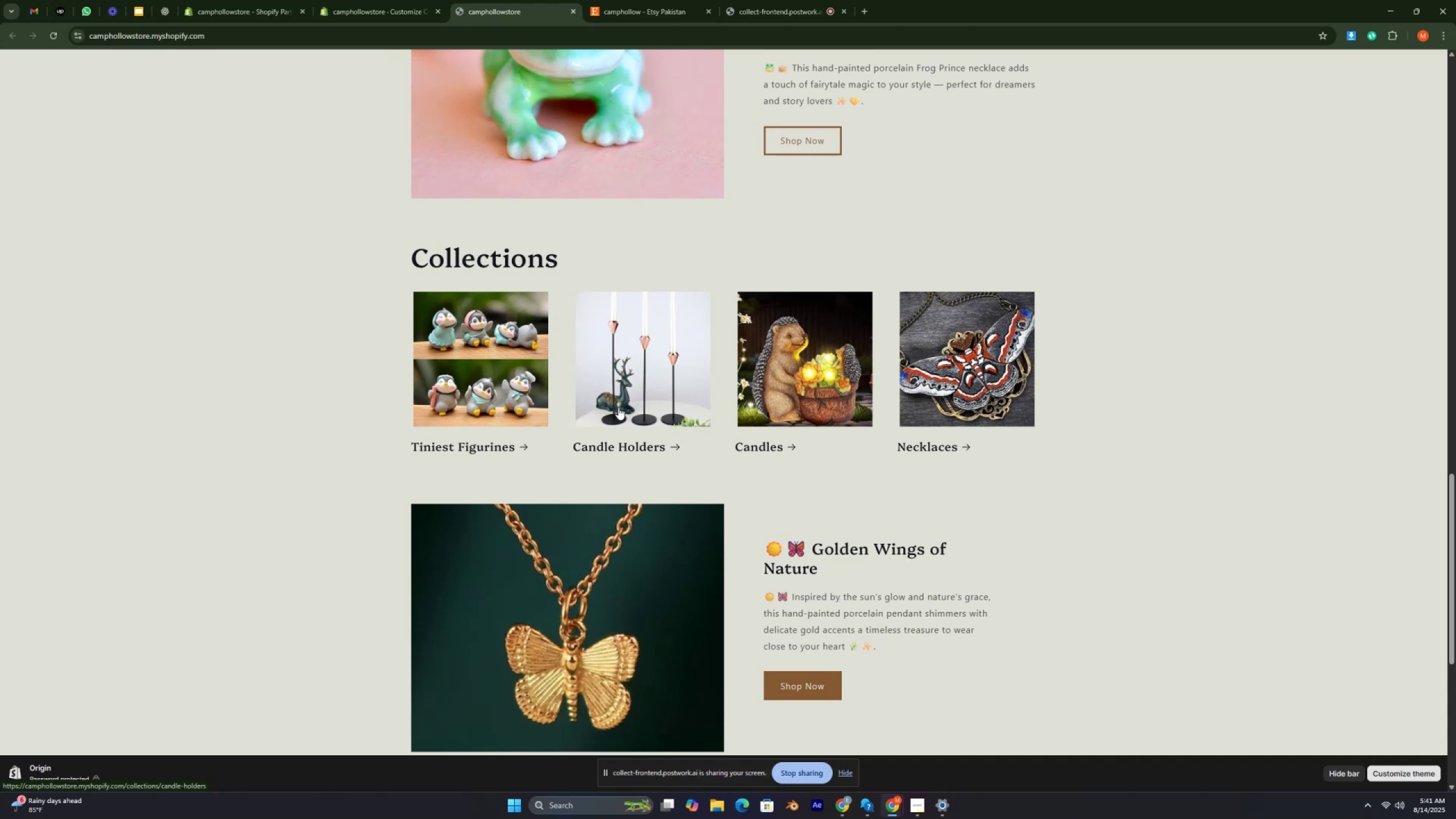 
key(Control+ControlRight)
 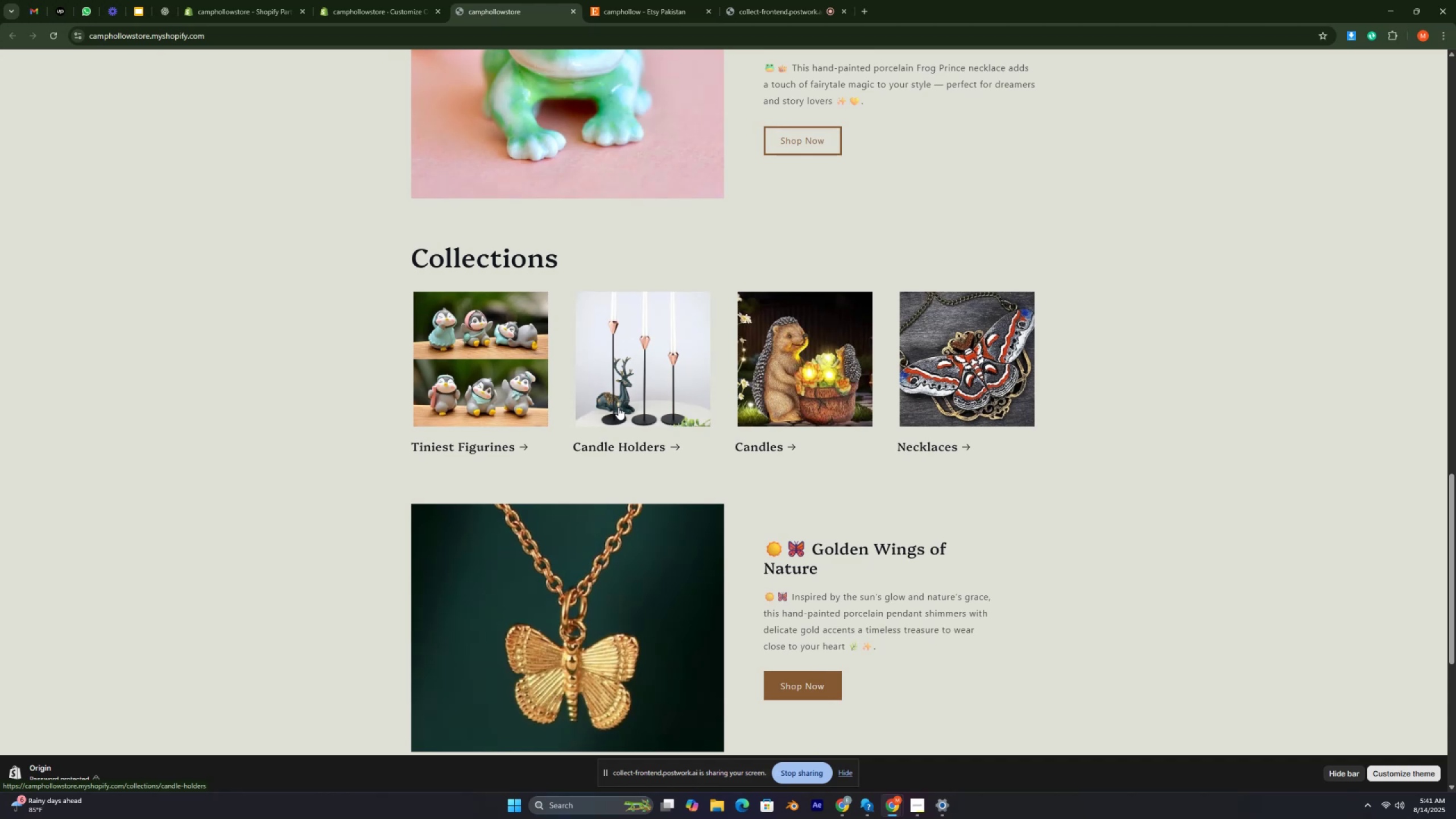 
key(Control+ControlRight)
 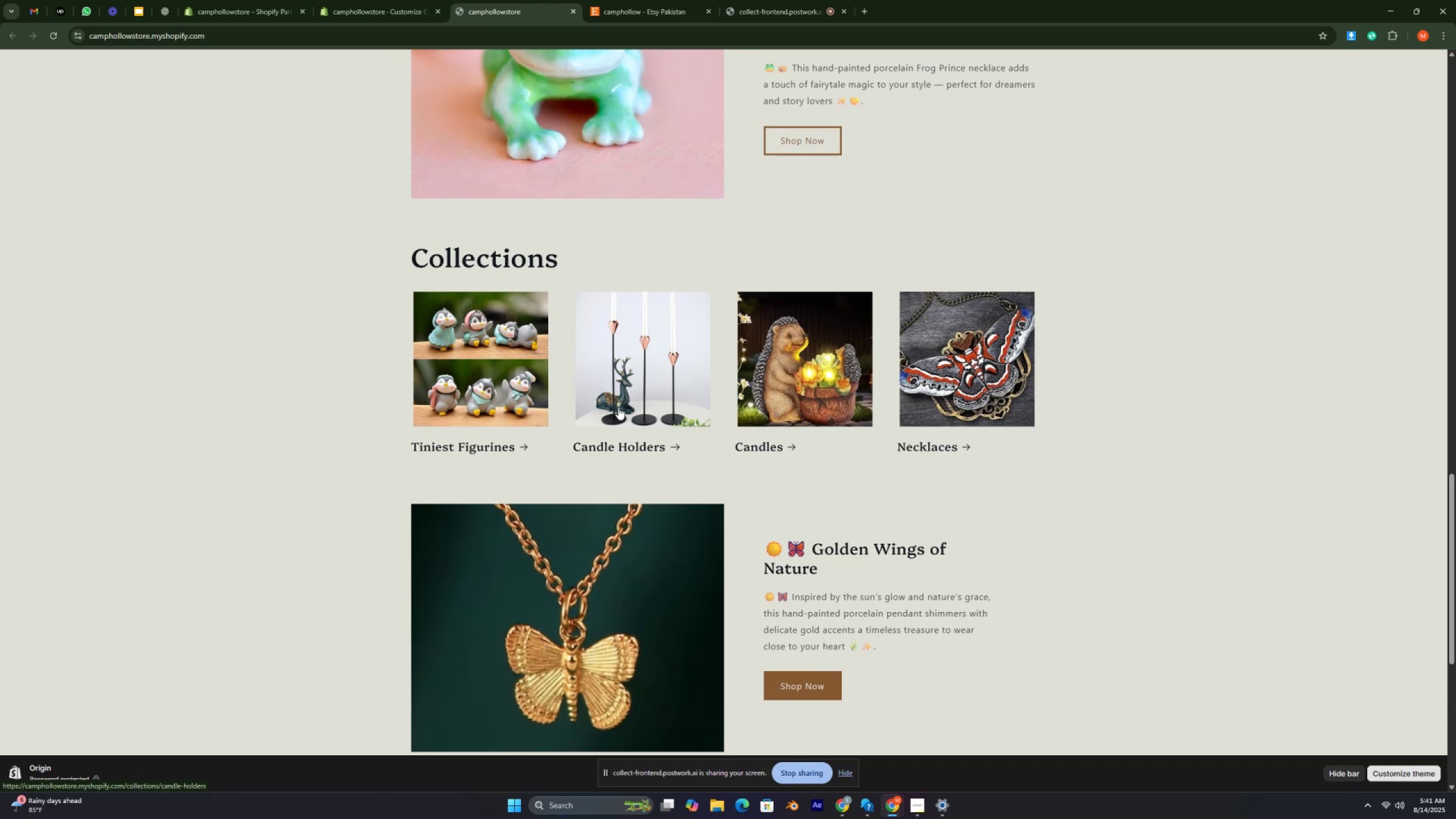 
key(Control+ControlRight)
 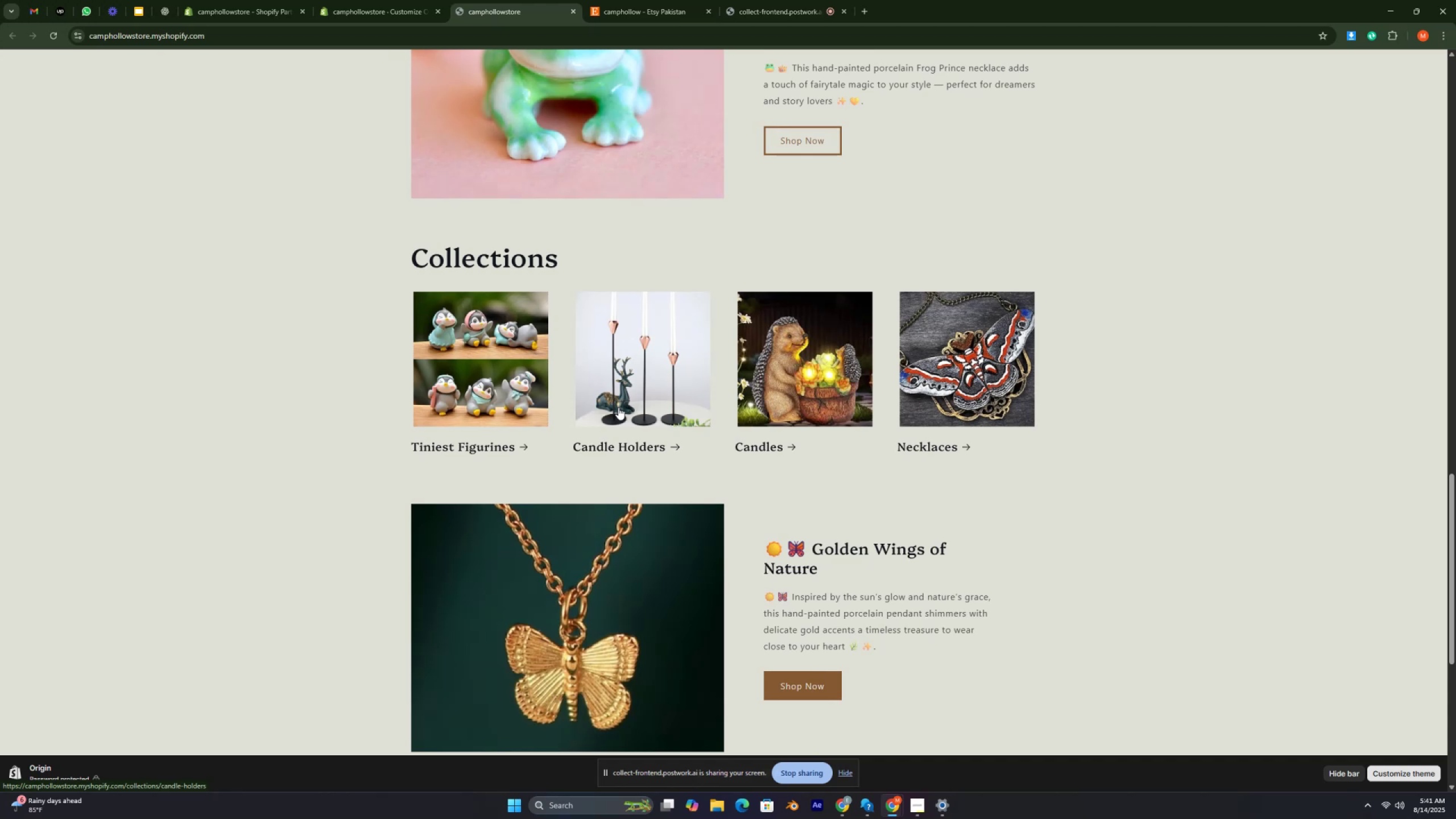 
key(Control+ControlRight)
 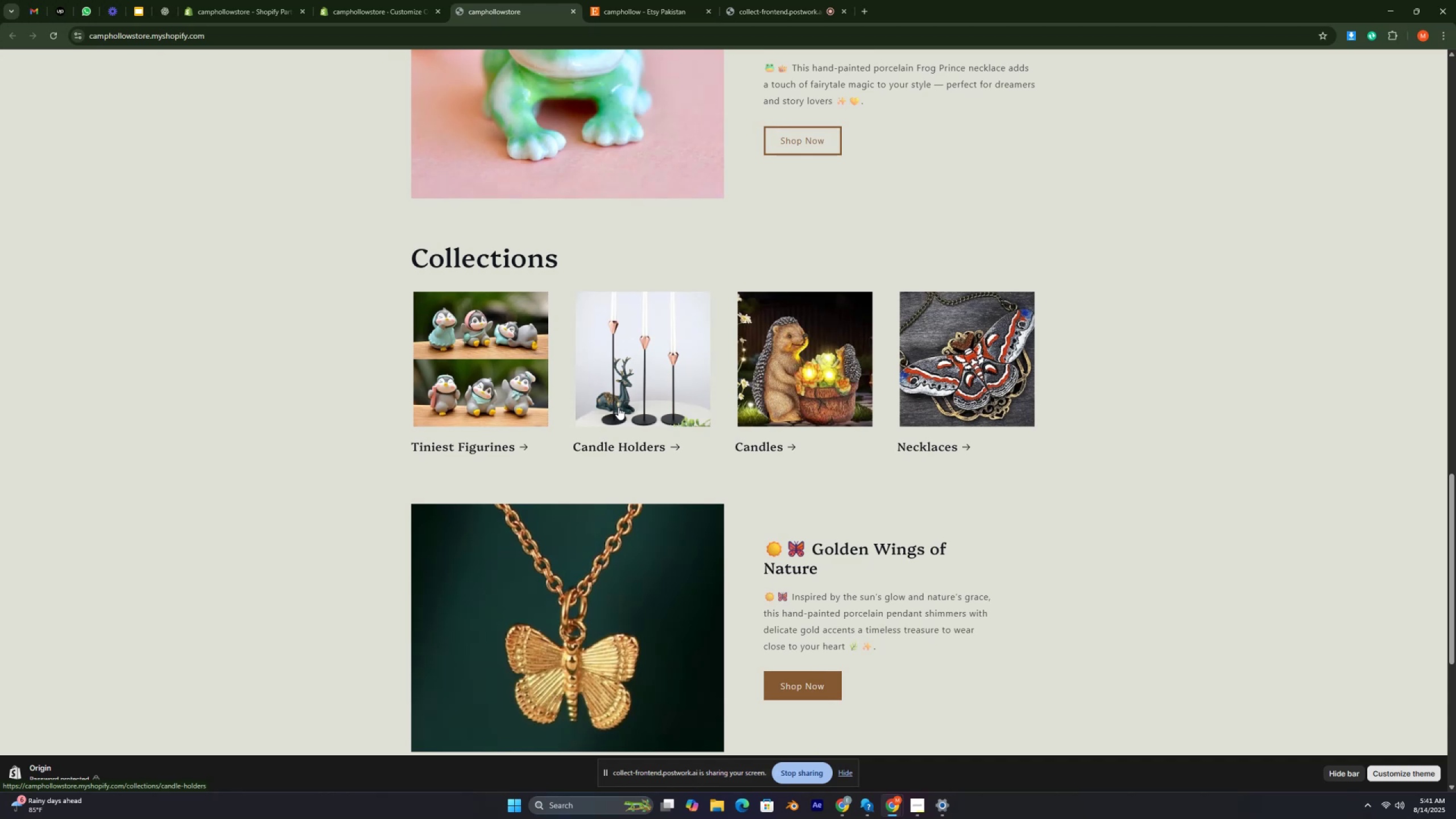 
key(Control+ControlRight)
 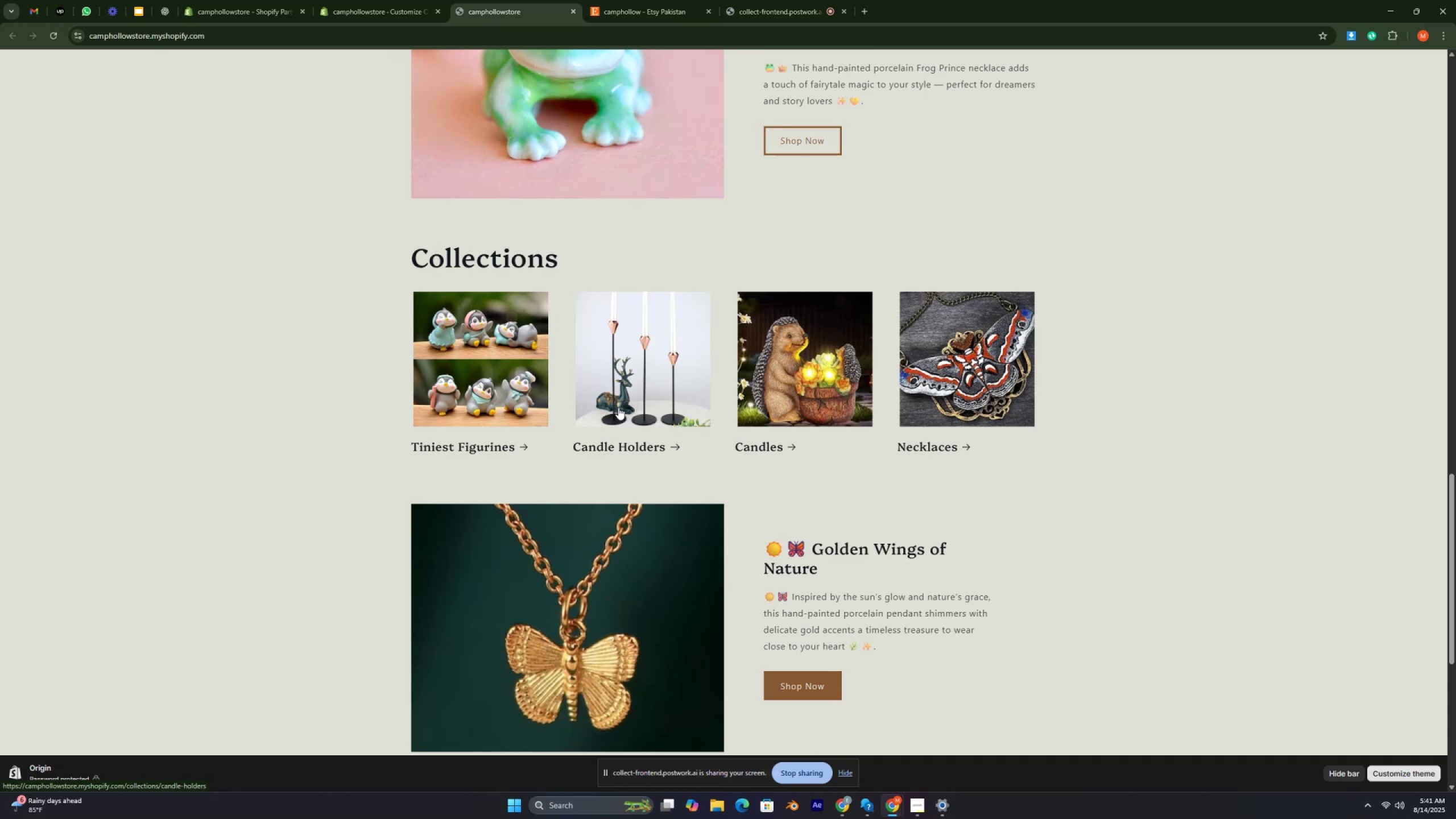 
key(Control+ControlRight)
 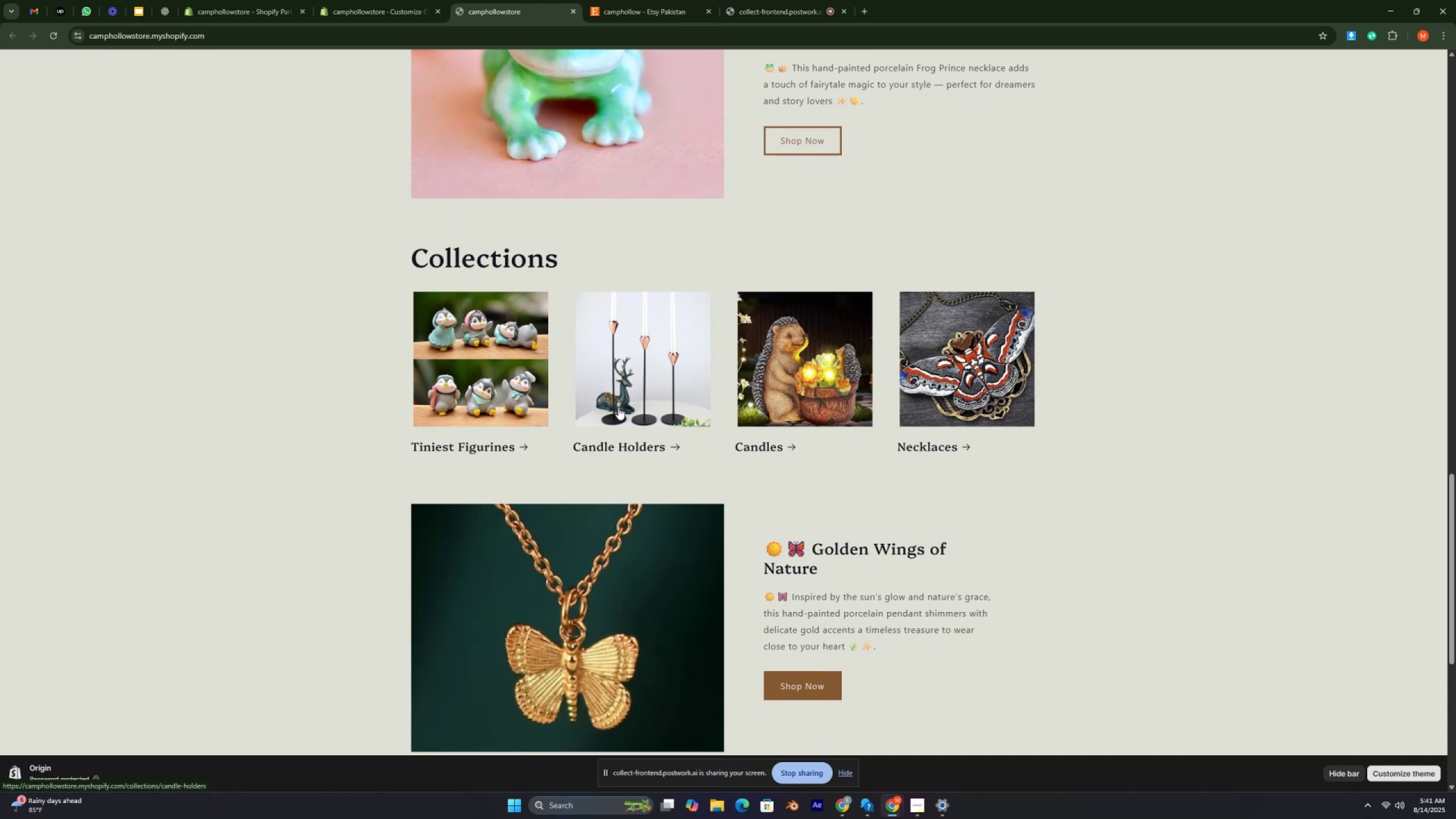 
key(Control+ControlRight)
 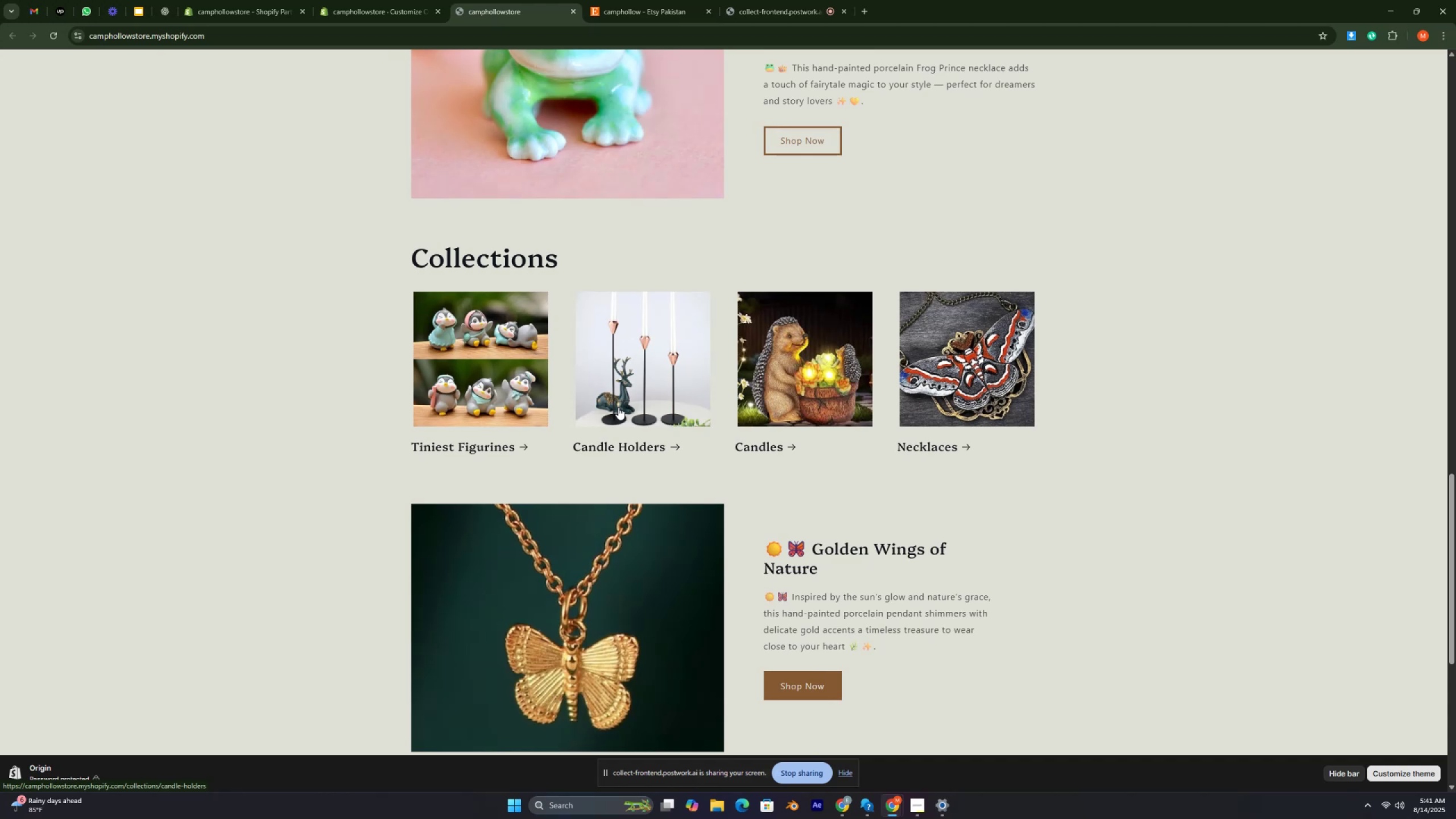 
key(Control+ControlRight)
 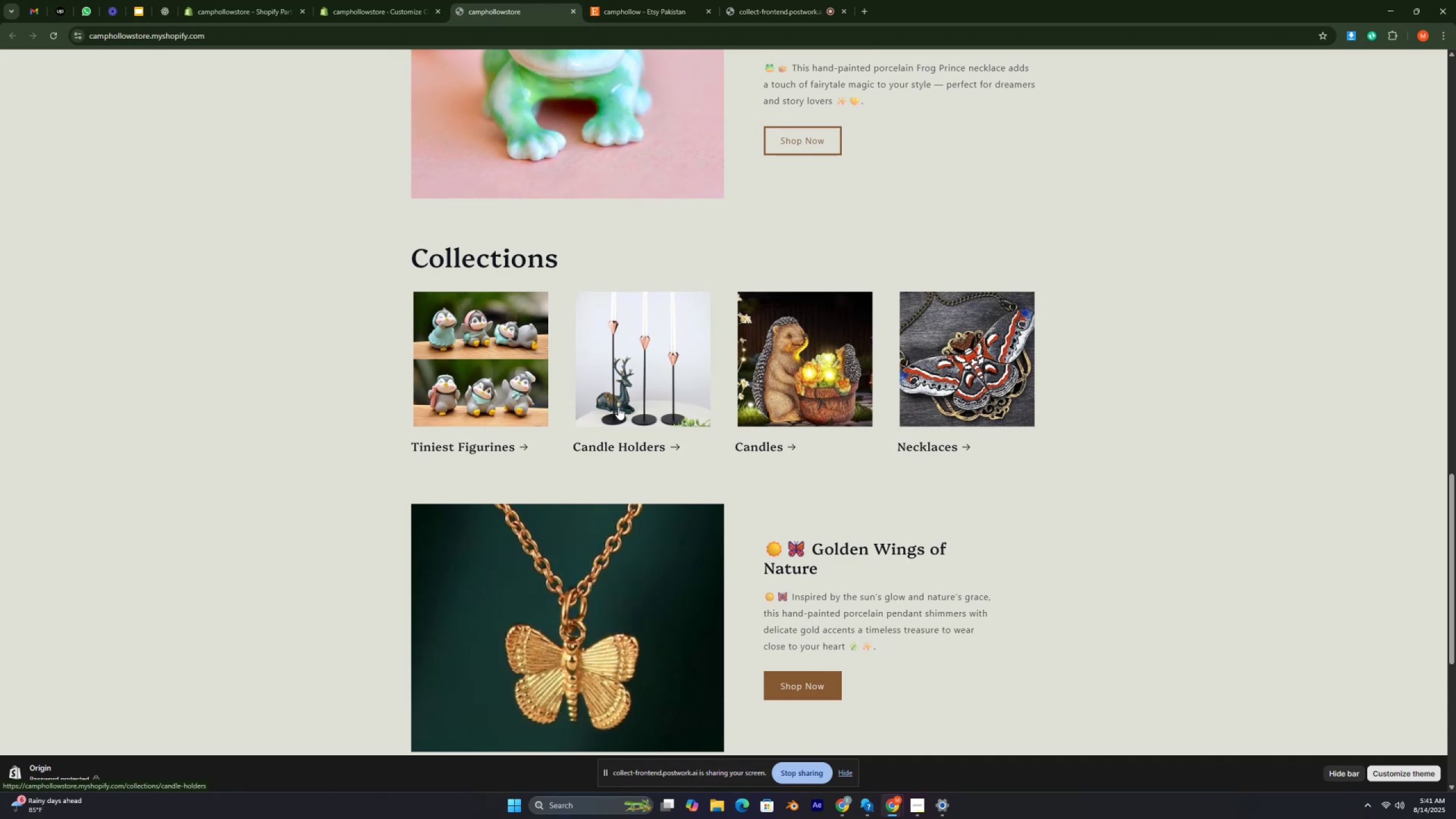 
key(Control+ControlRight)
 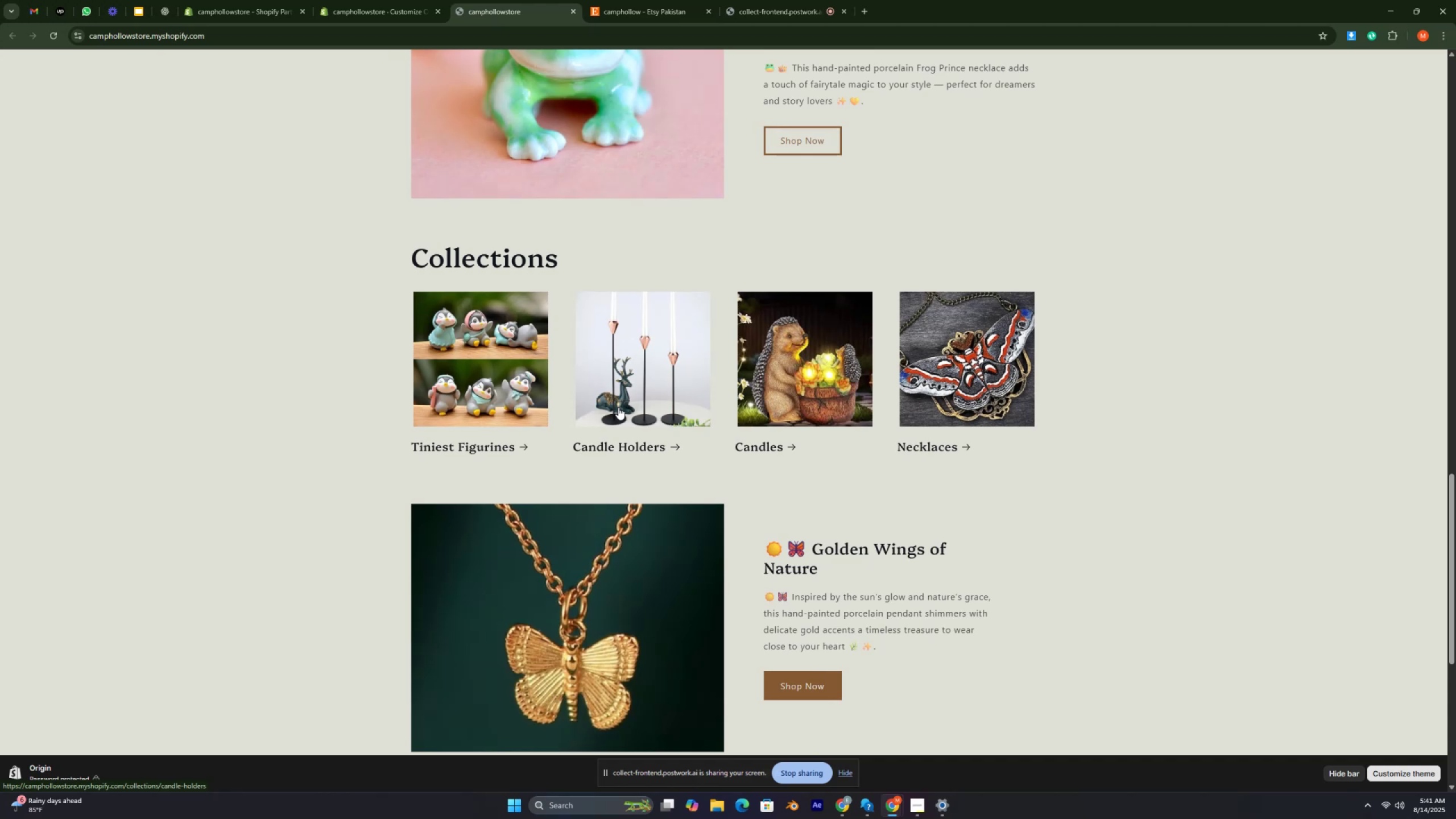 
key(Control+ControlRight)
 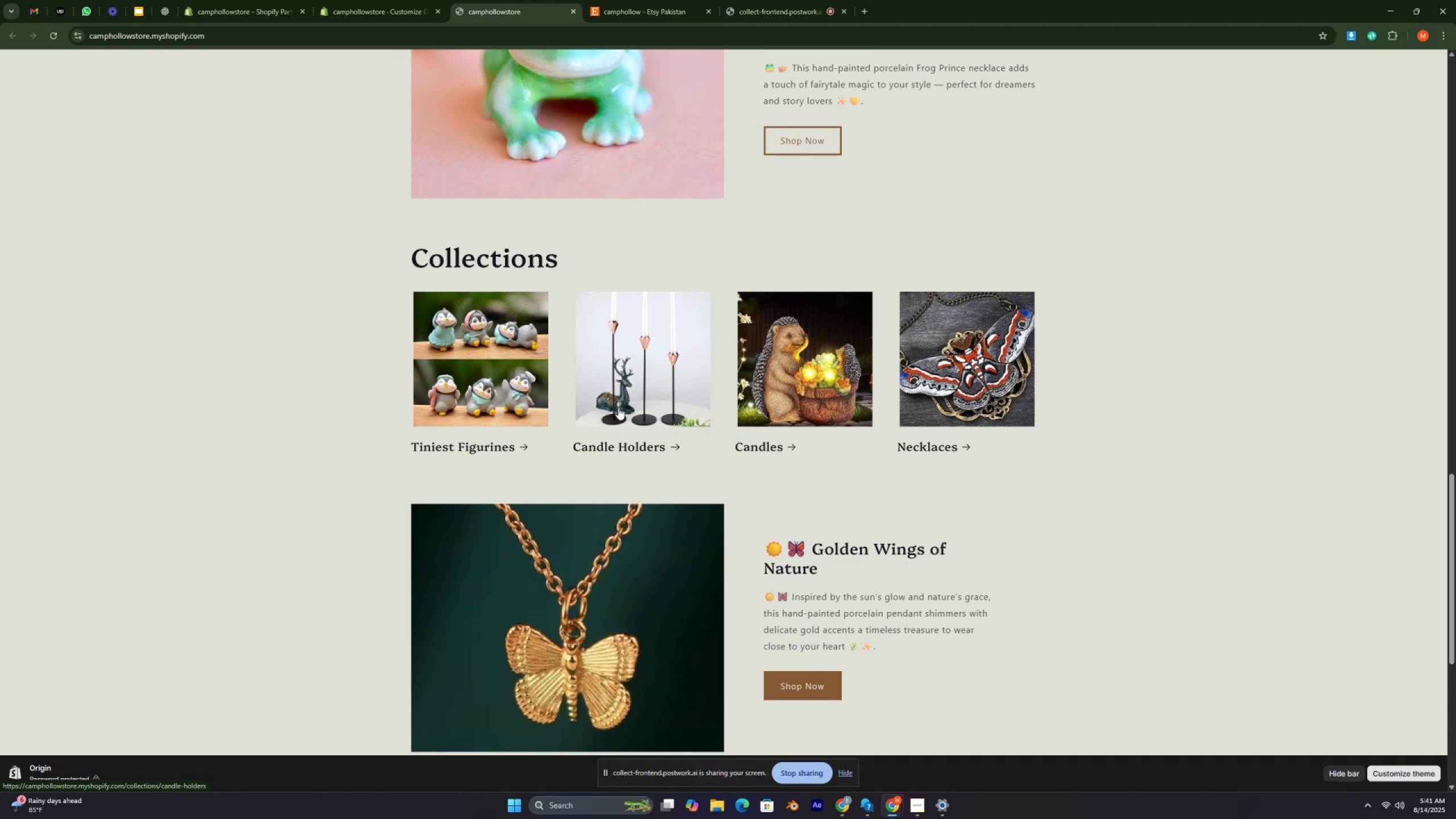 
key(Control+ControlRight)
 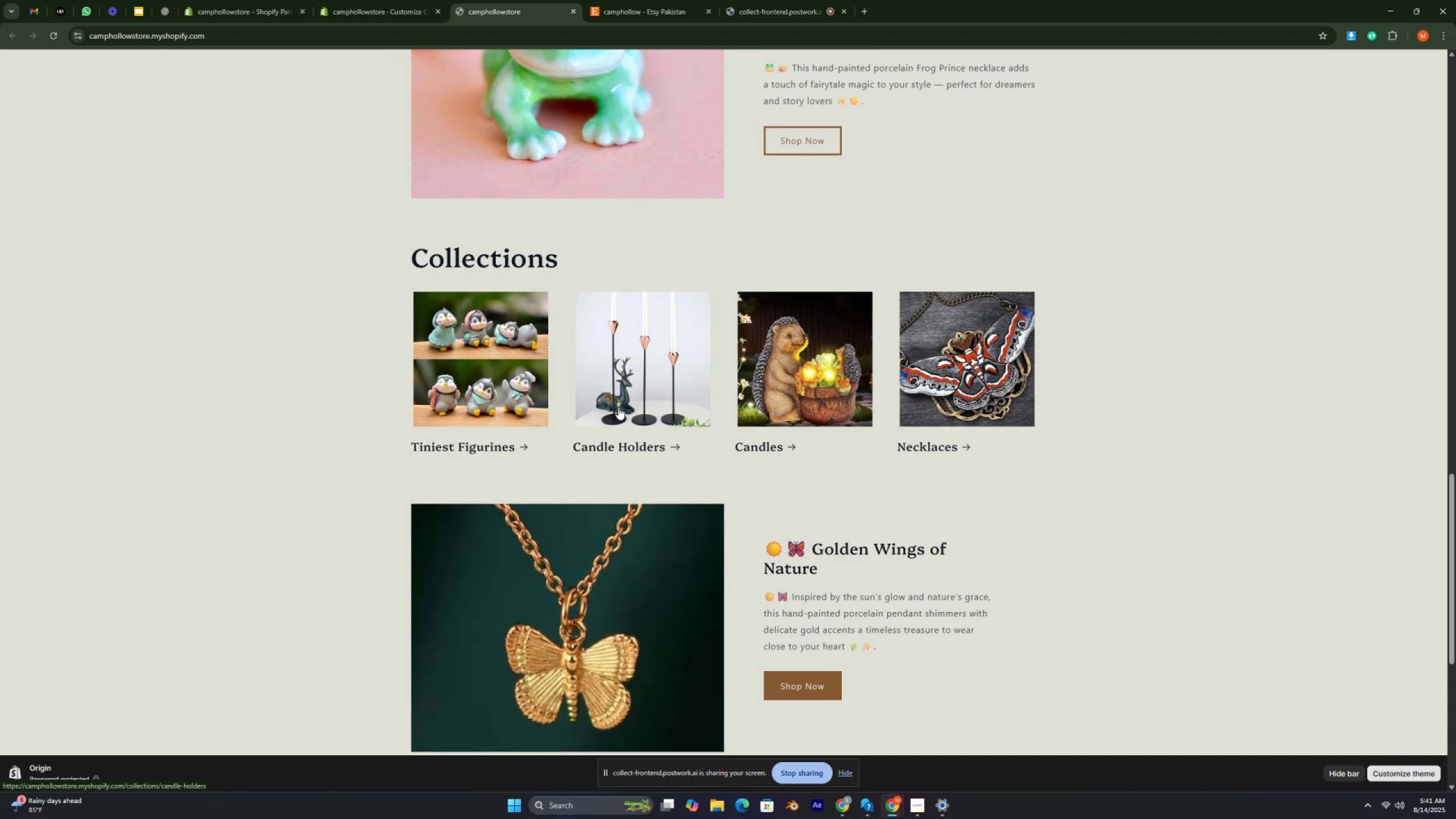 
wait(6.41)
 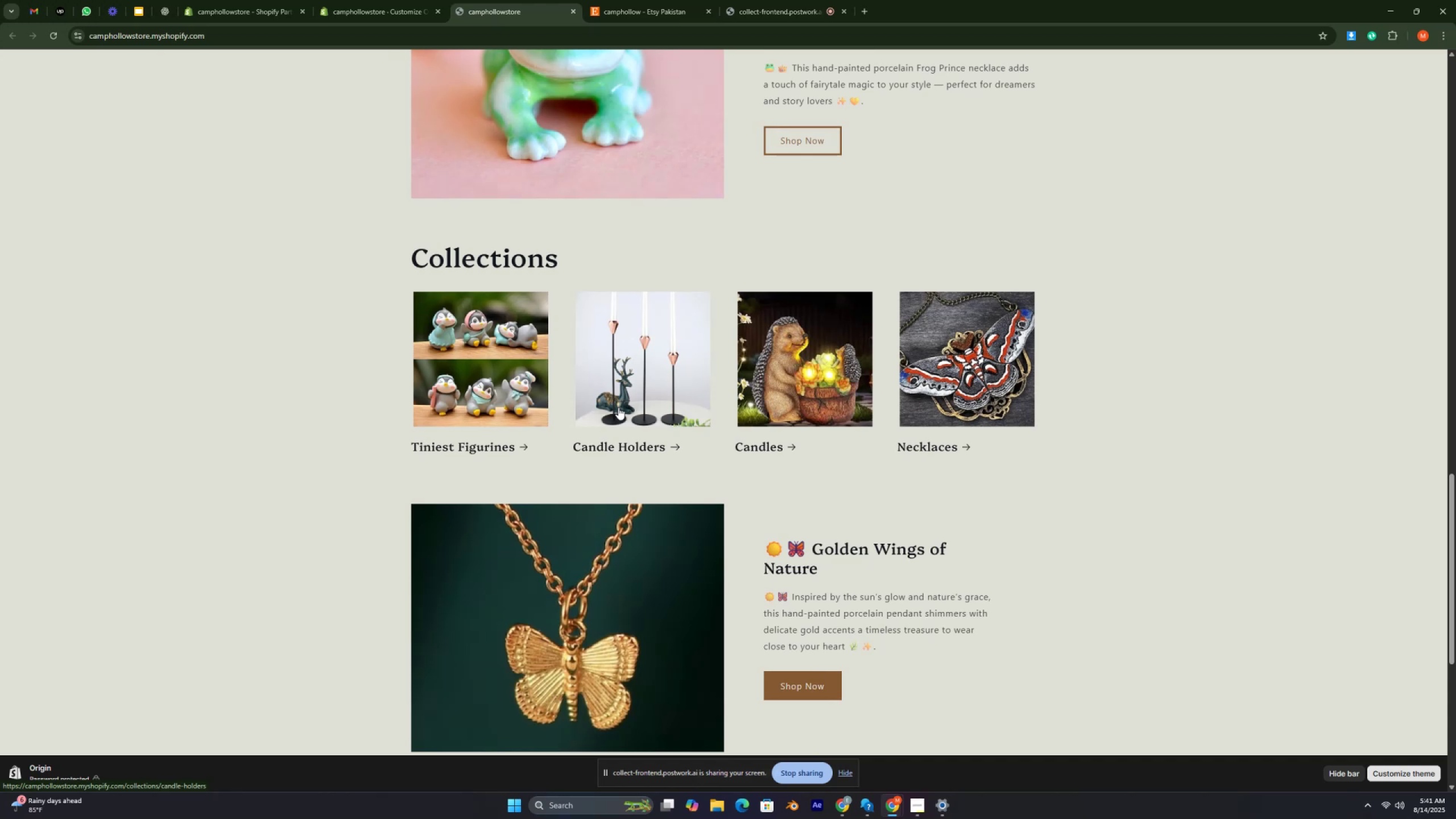 
key(Control+ControlRight)
 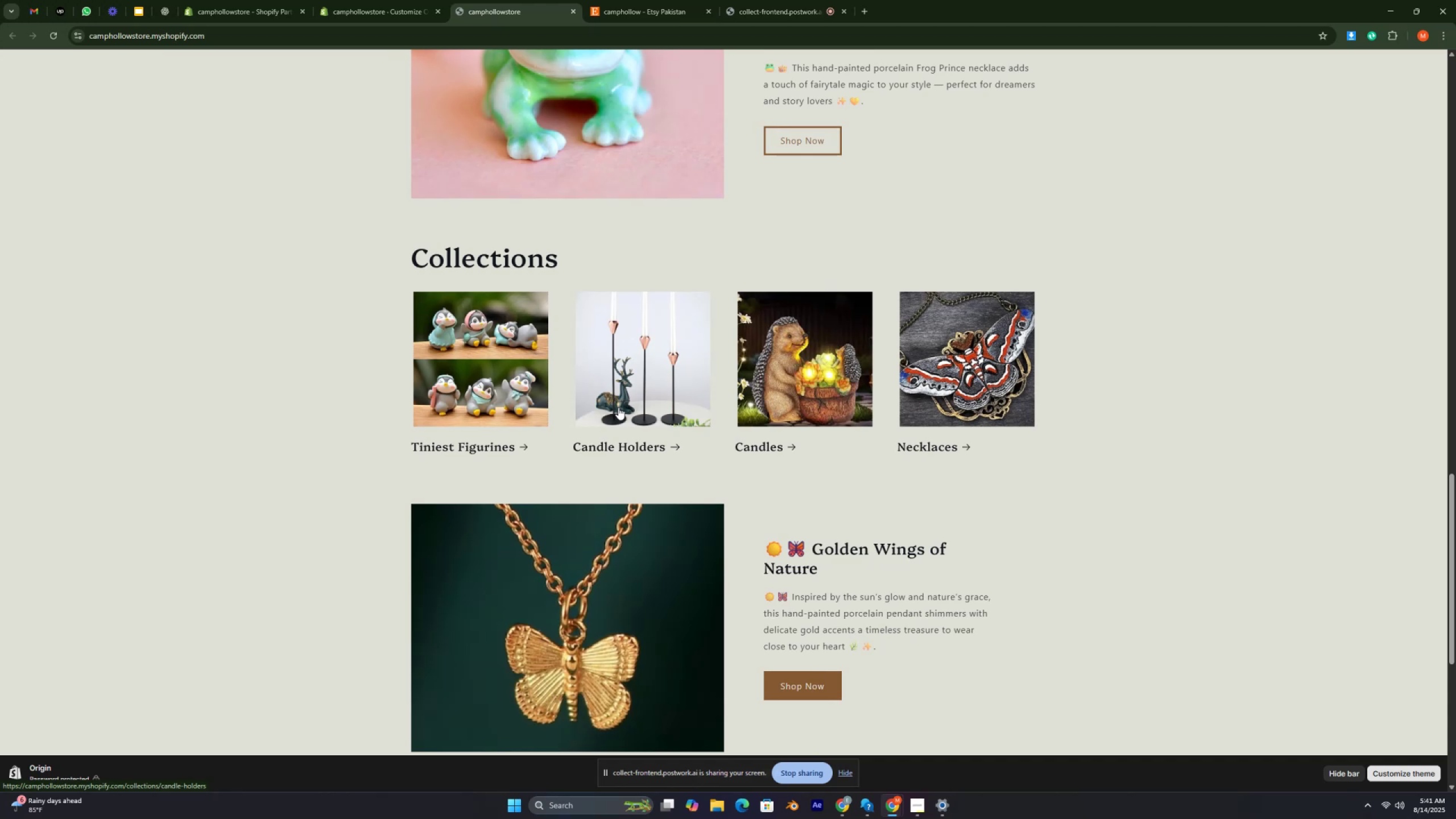 
key(Control+ControlRight)
 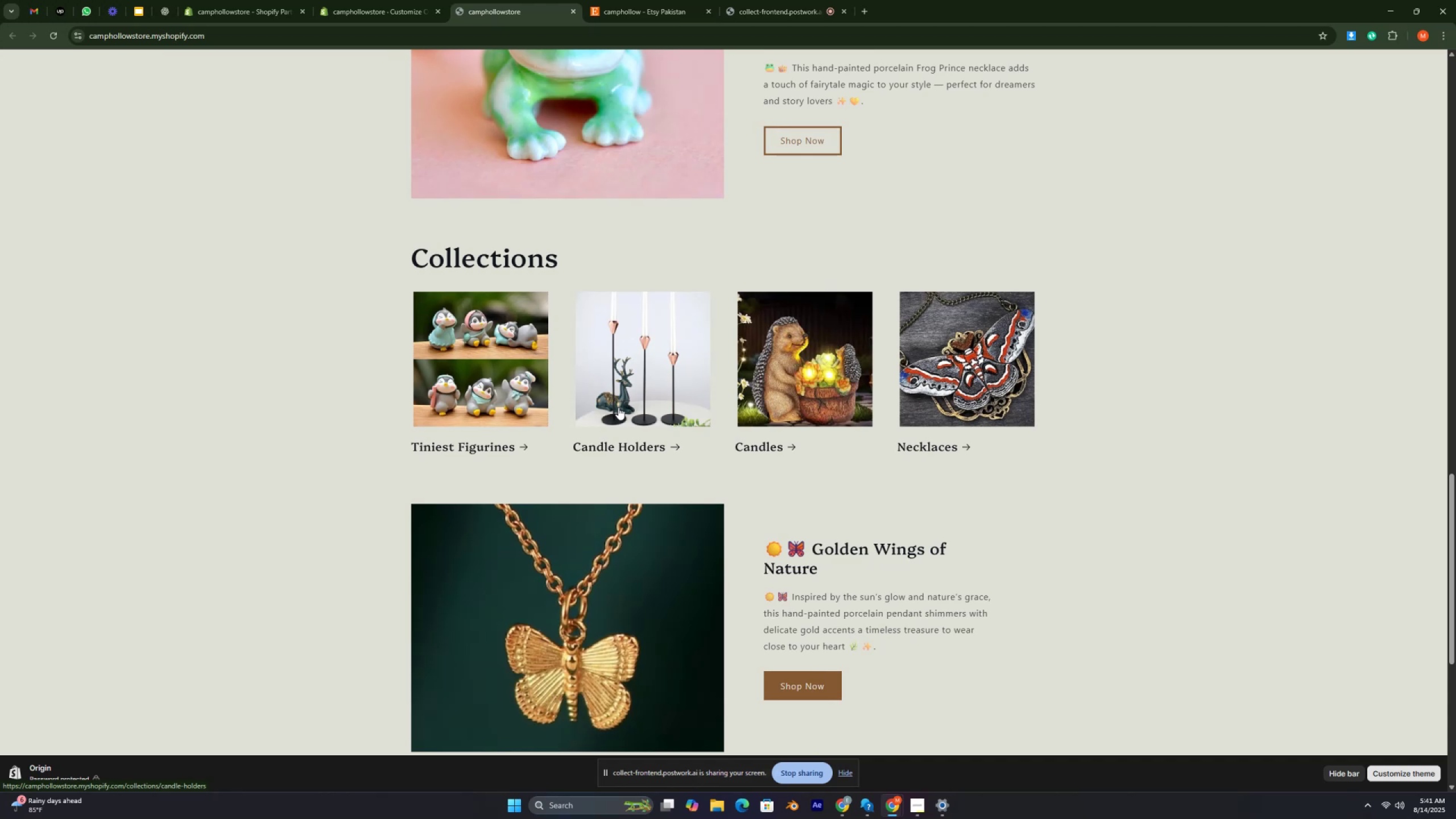 
key(Control+ControlRight)
 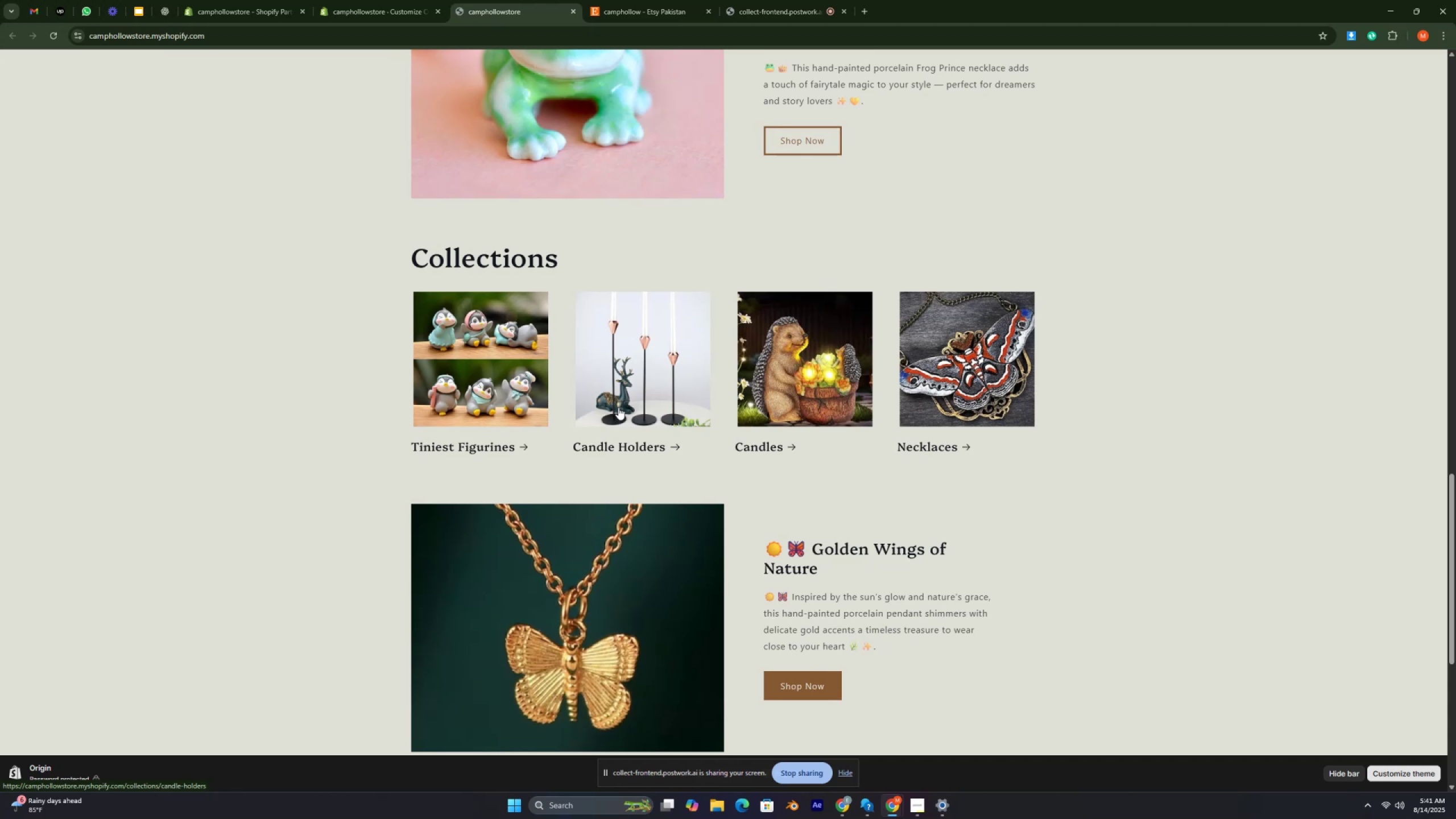 
key(Control+ControlRight)
 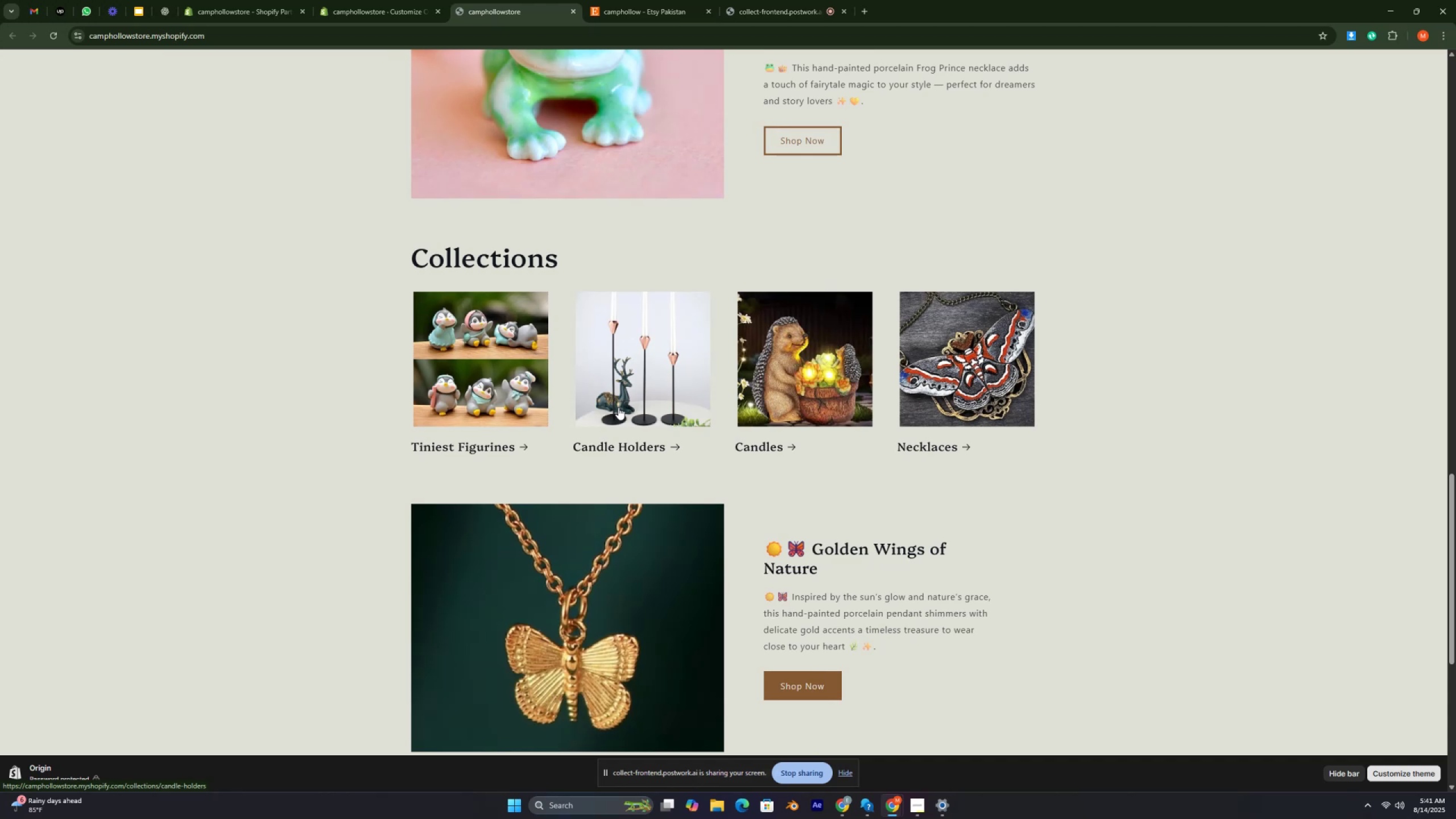 
key(Control+ControlRight)
 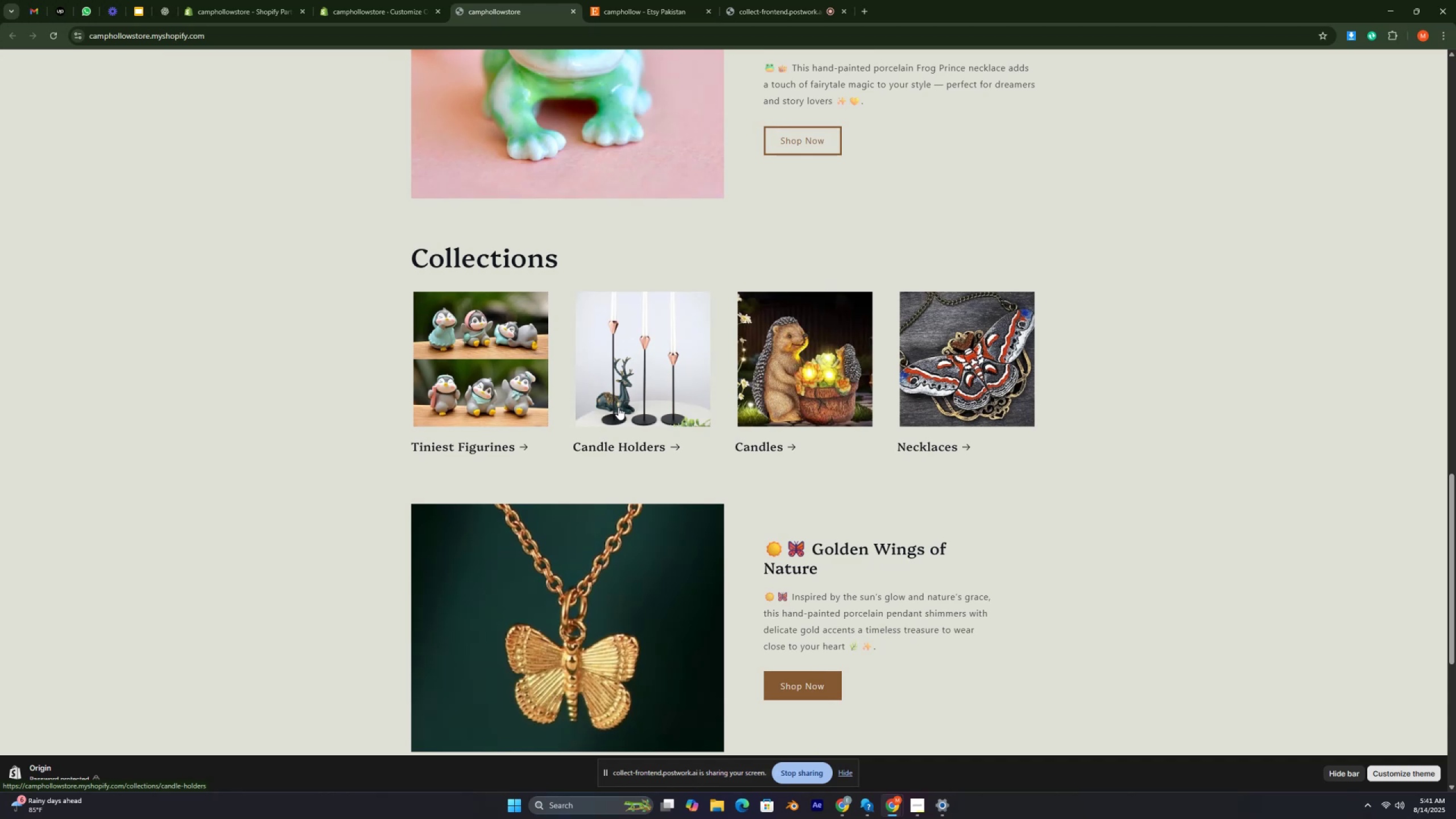 
key(Control+ControlRight)
 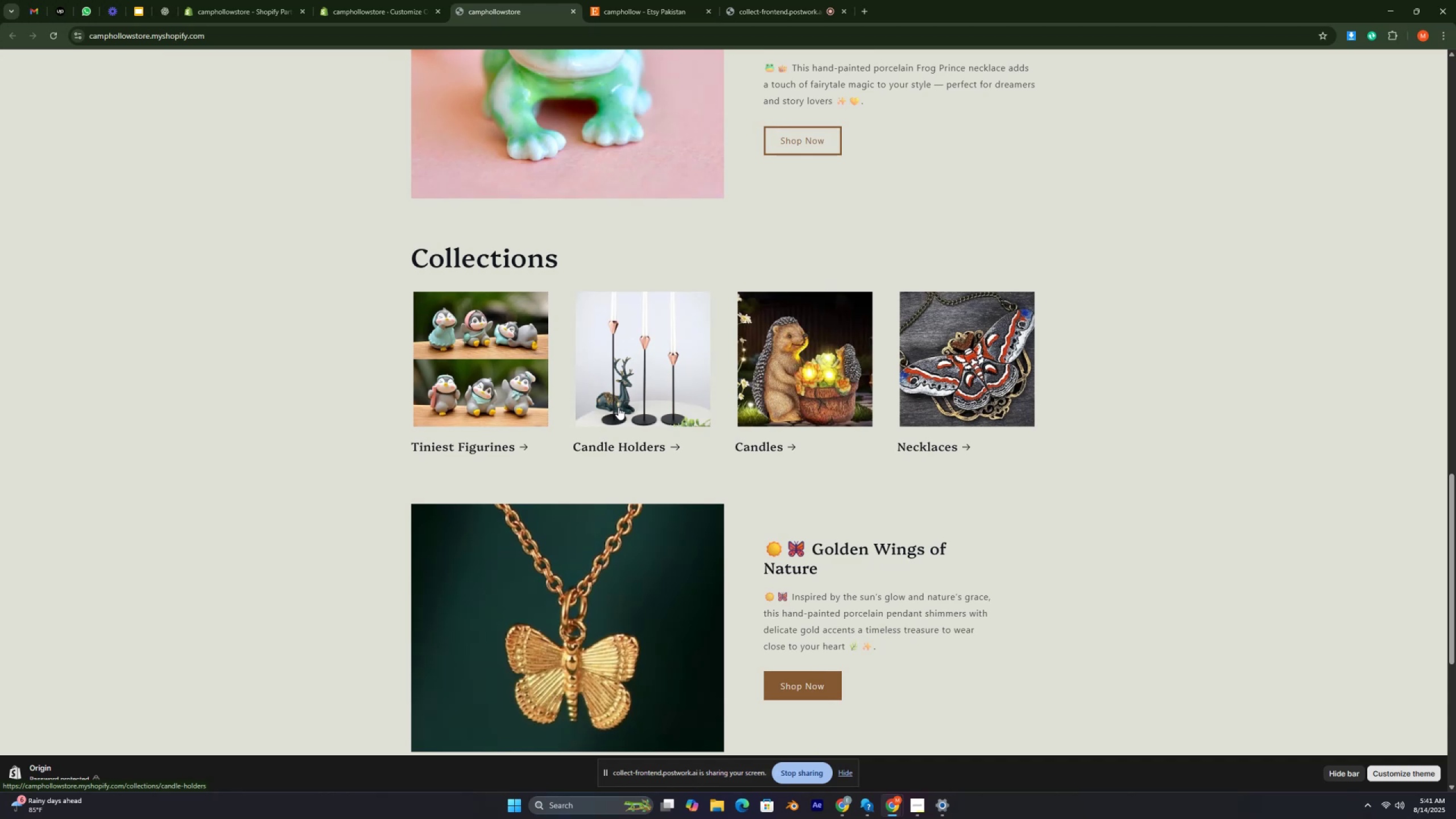 
key(Control+ControlRight)
 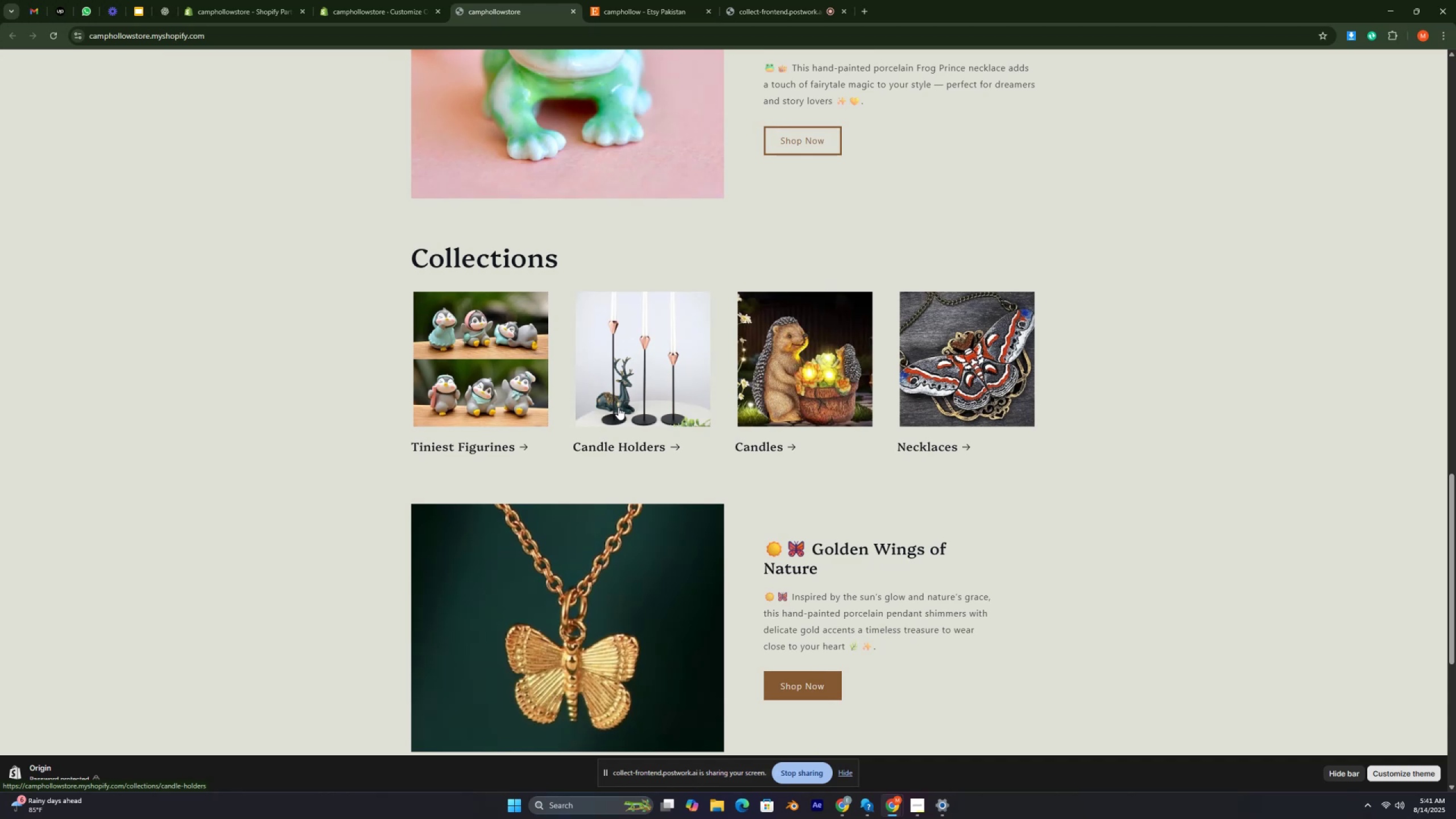 
key(Control+ControlRight)
 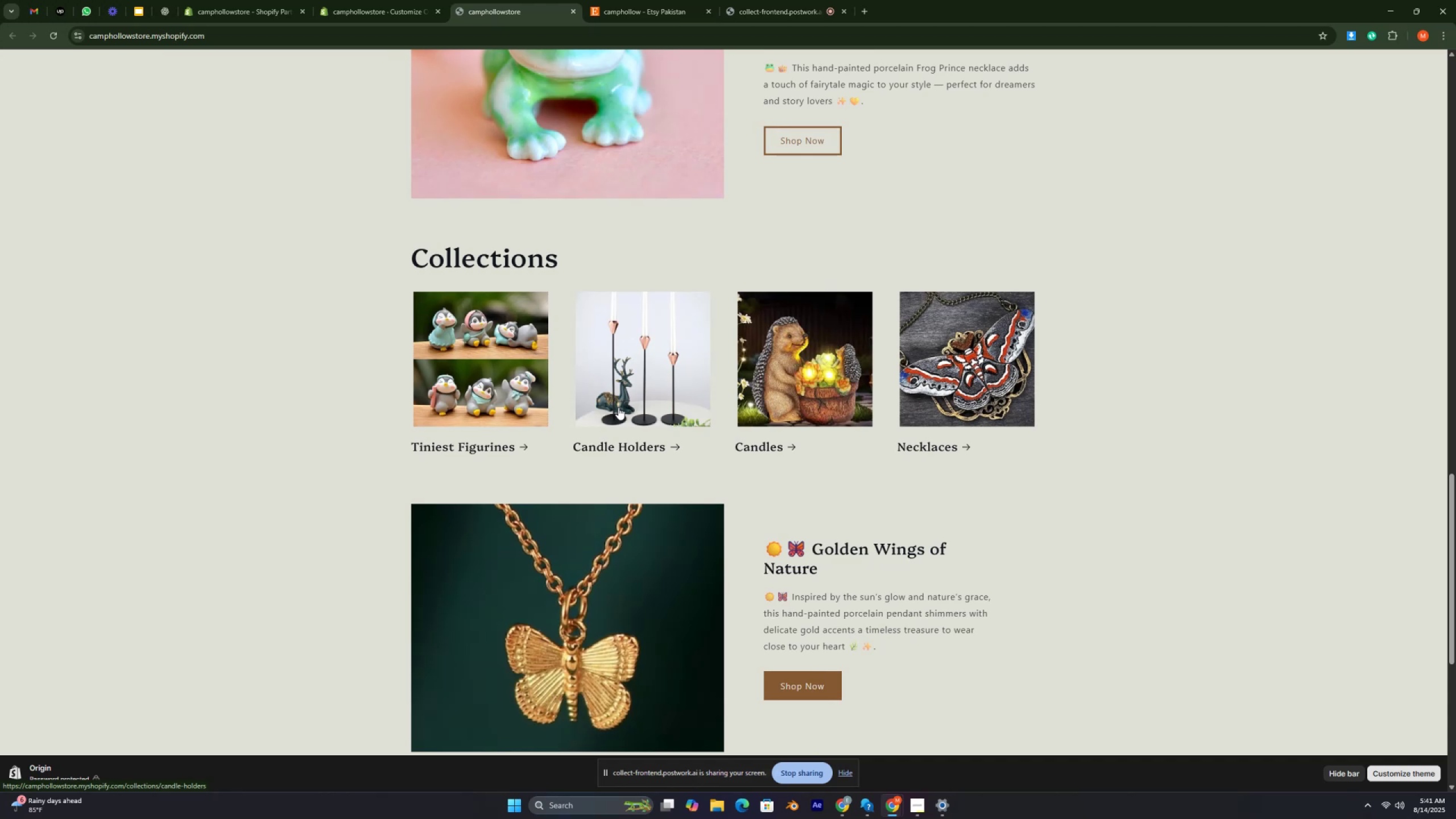 
key(Control+ControlRight)
 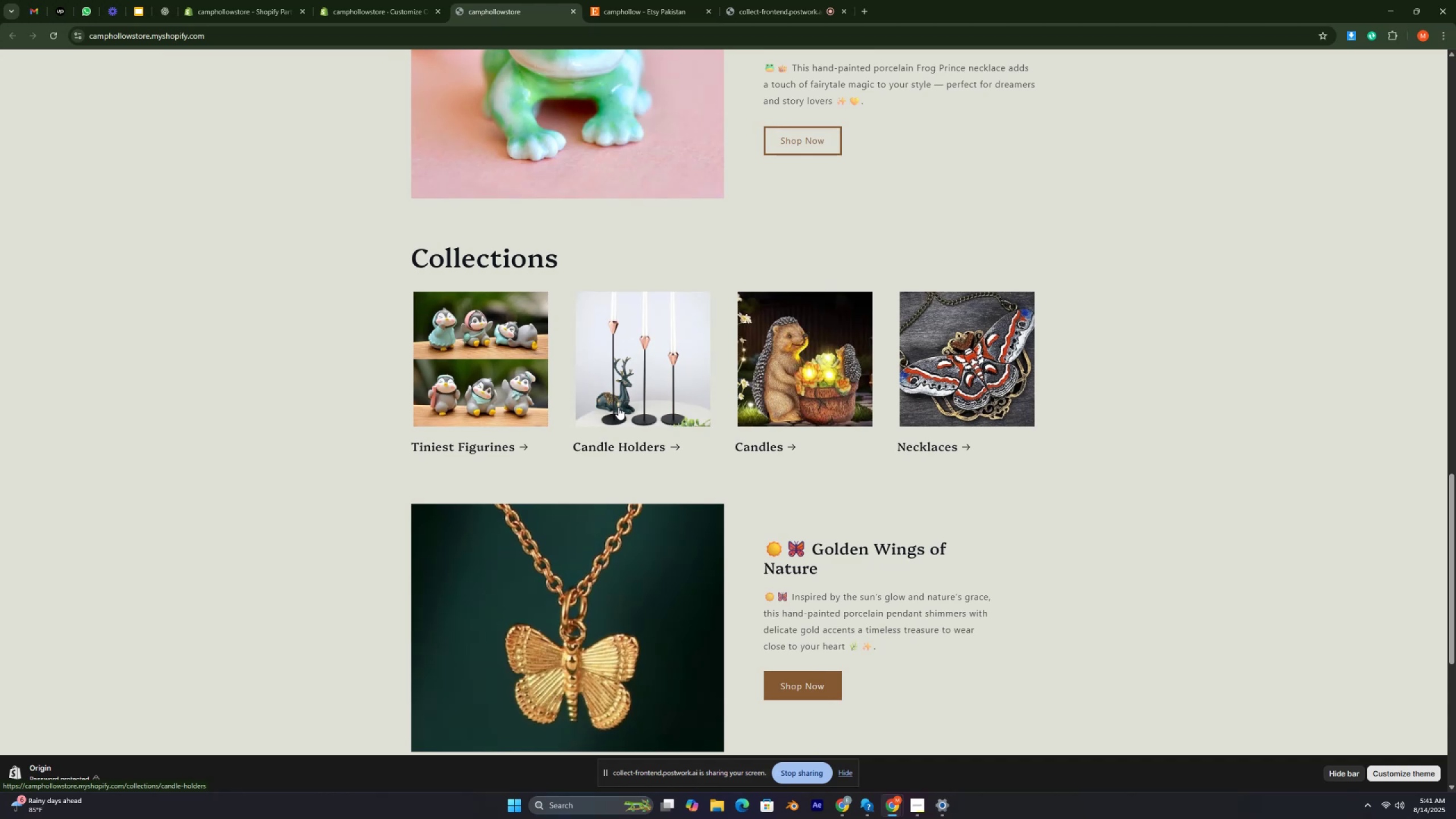 
key(Control+ControlRight)
 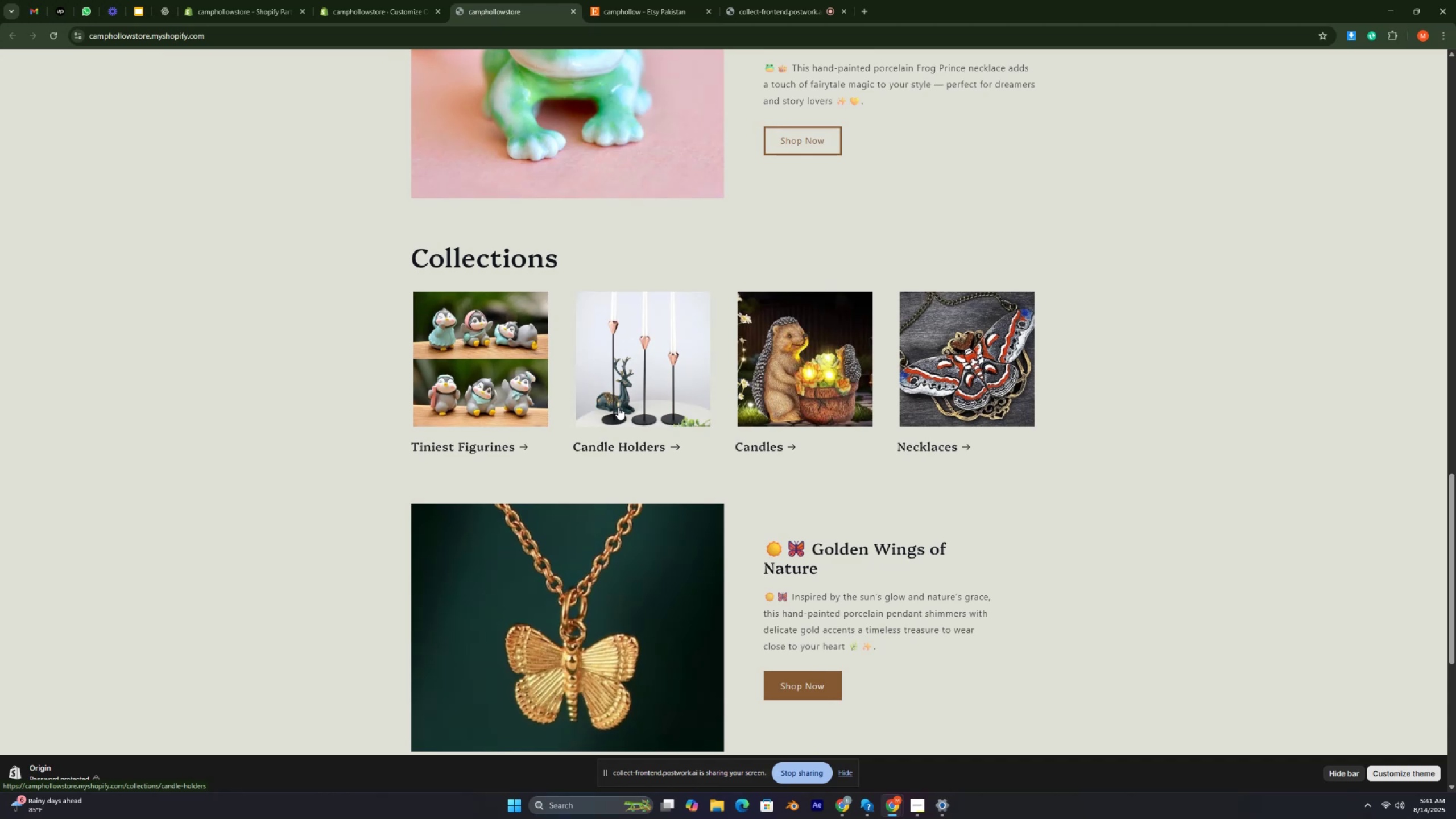 
key(Control+ControlRight)
 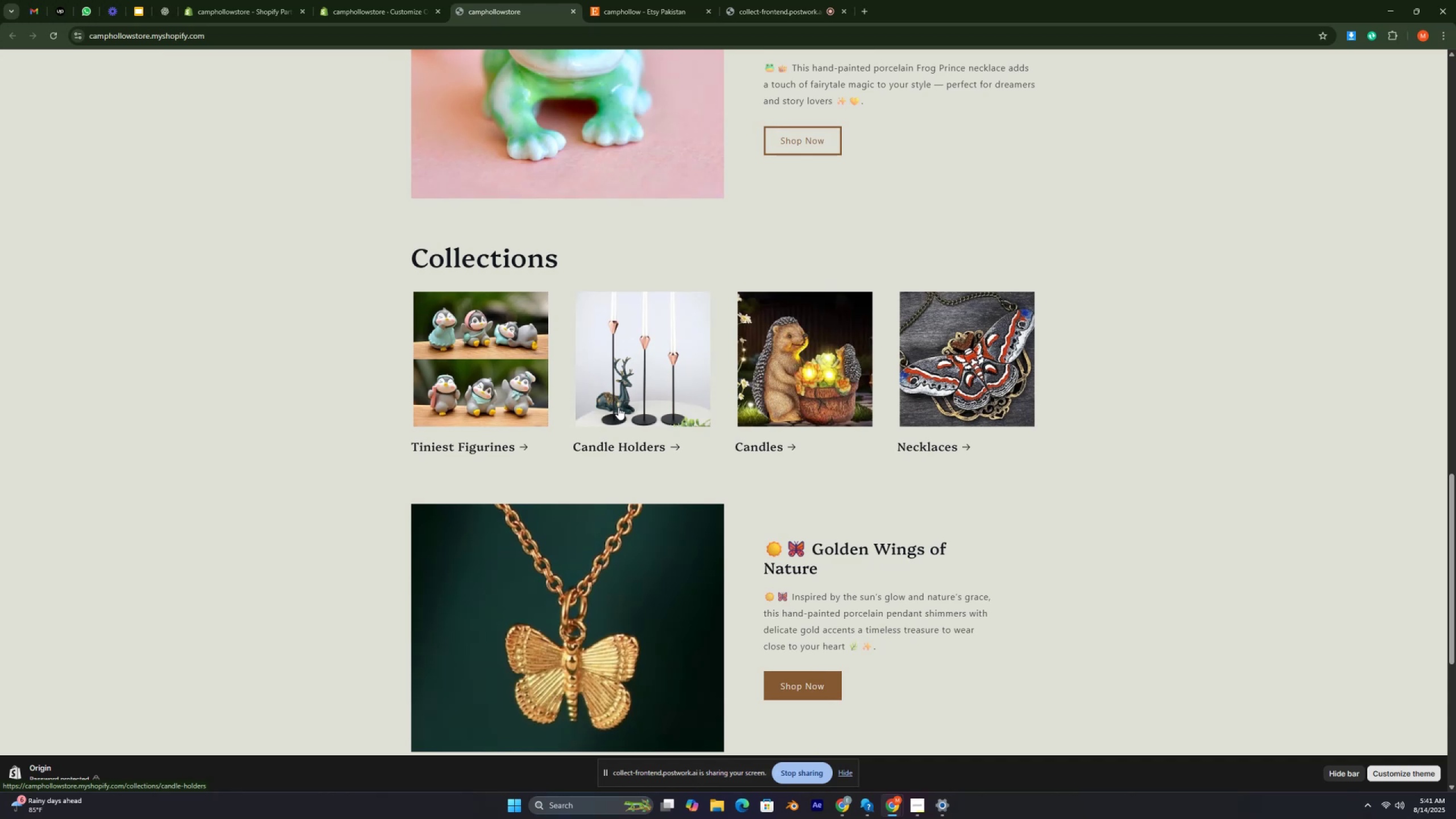 
key(Control+ControlRight)
 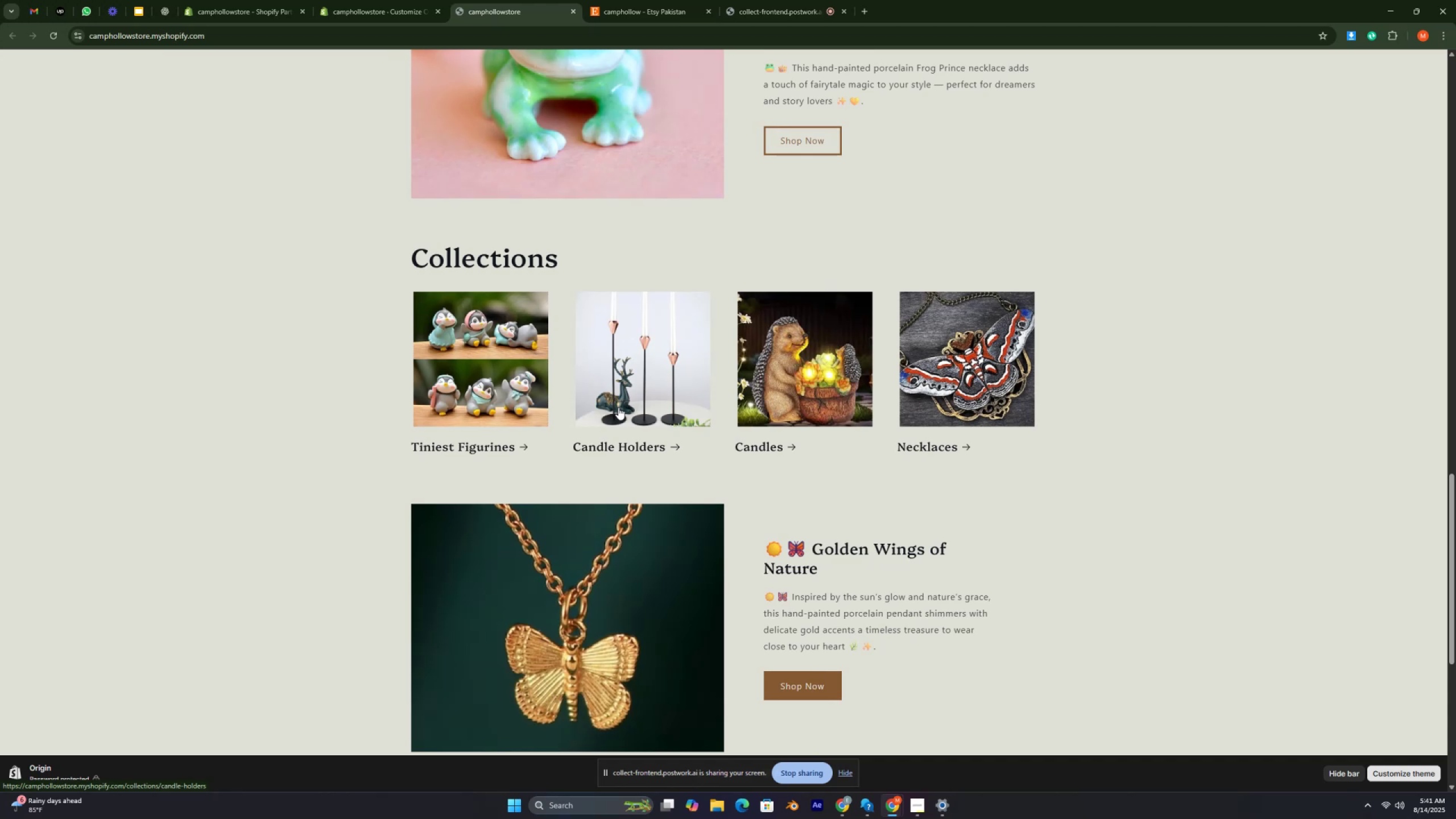 
key(Control+ControlRight)
 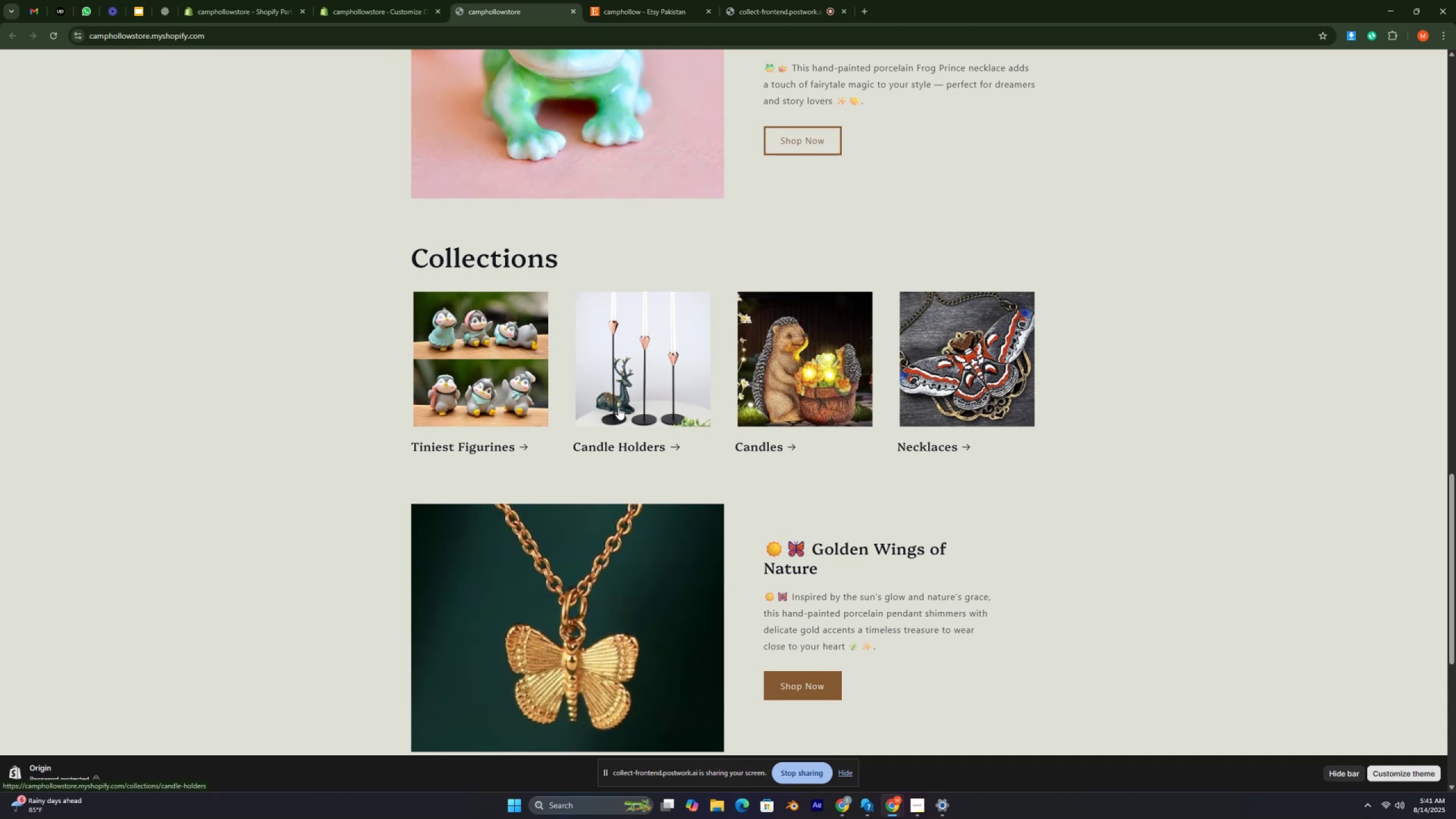 
key(Control+ControlRight)
 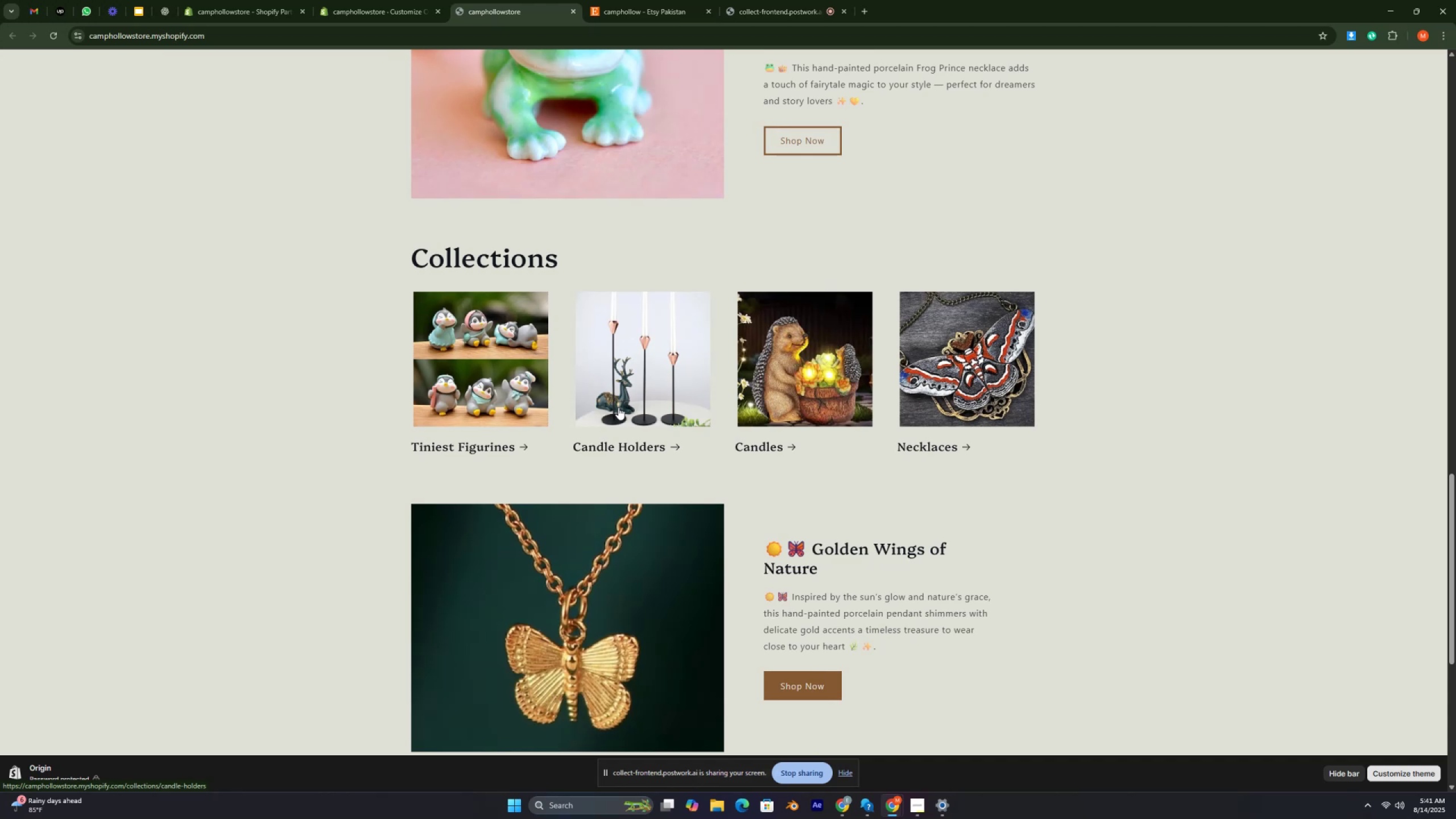 
key(Control+ControlRight)
 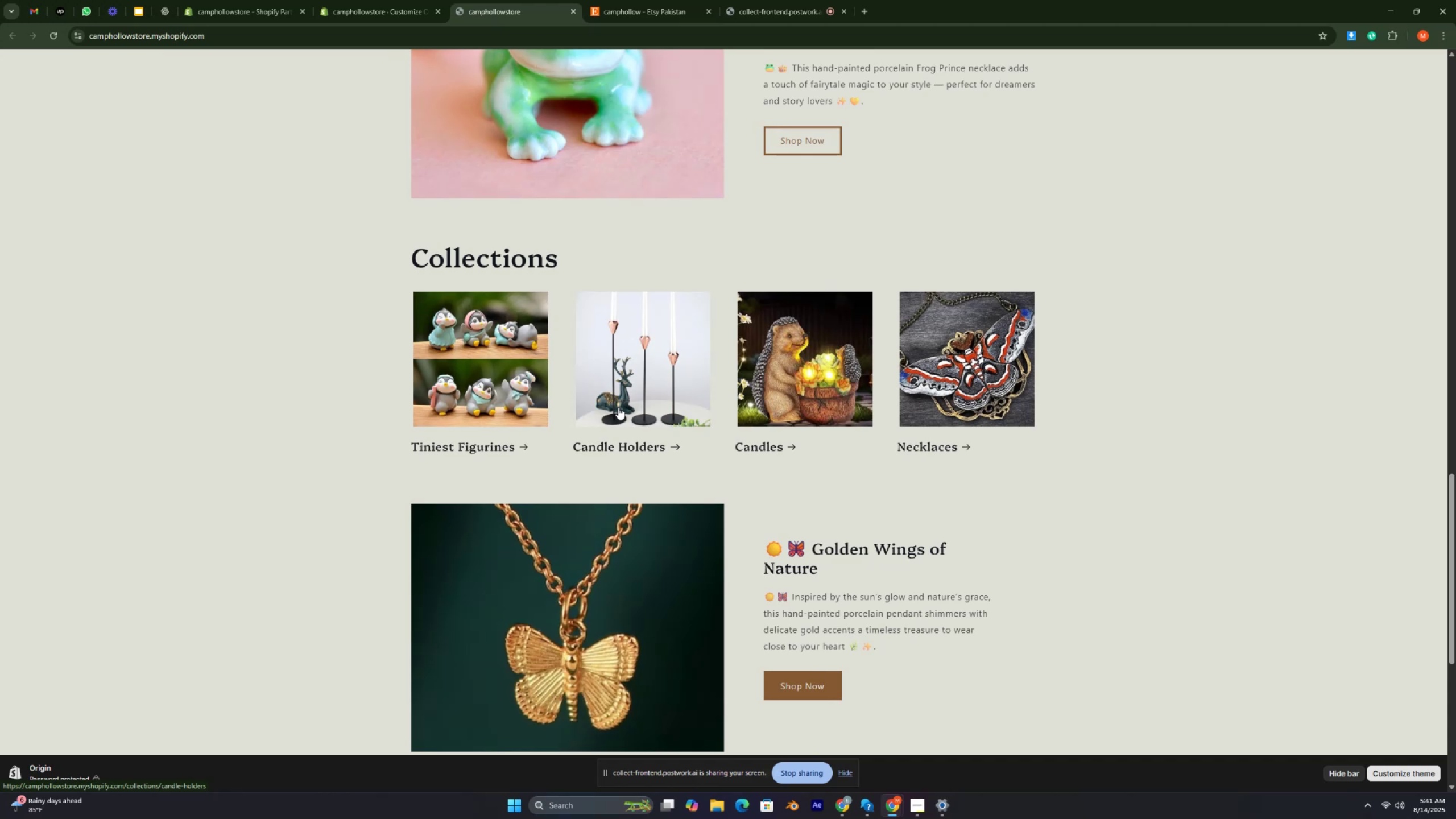 
key(Control+ControlRight)
 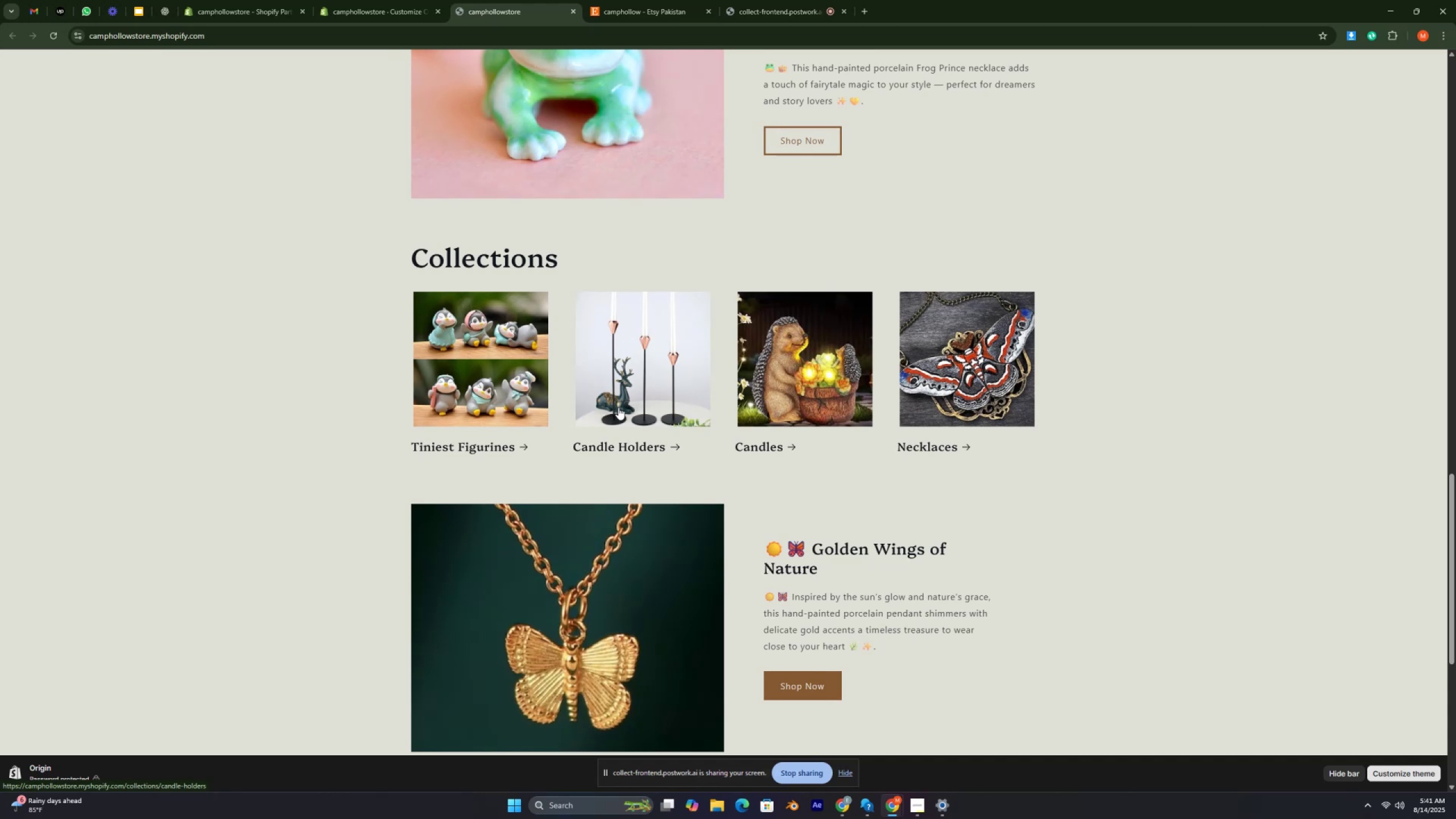 
key(Control+ControlRight)
 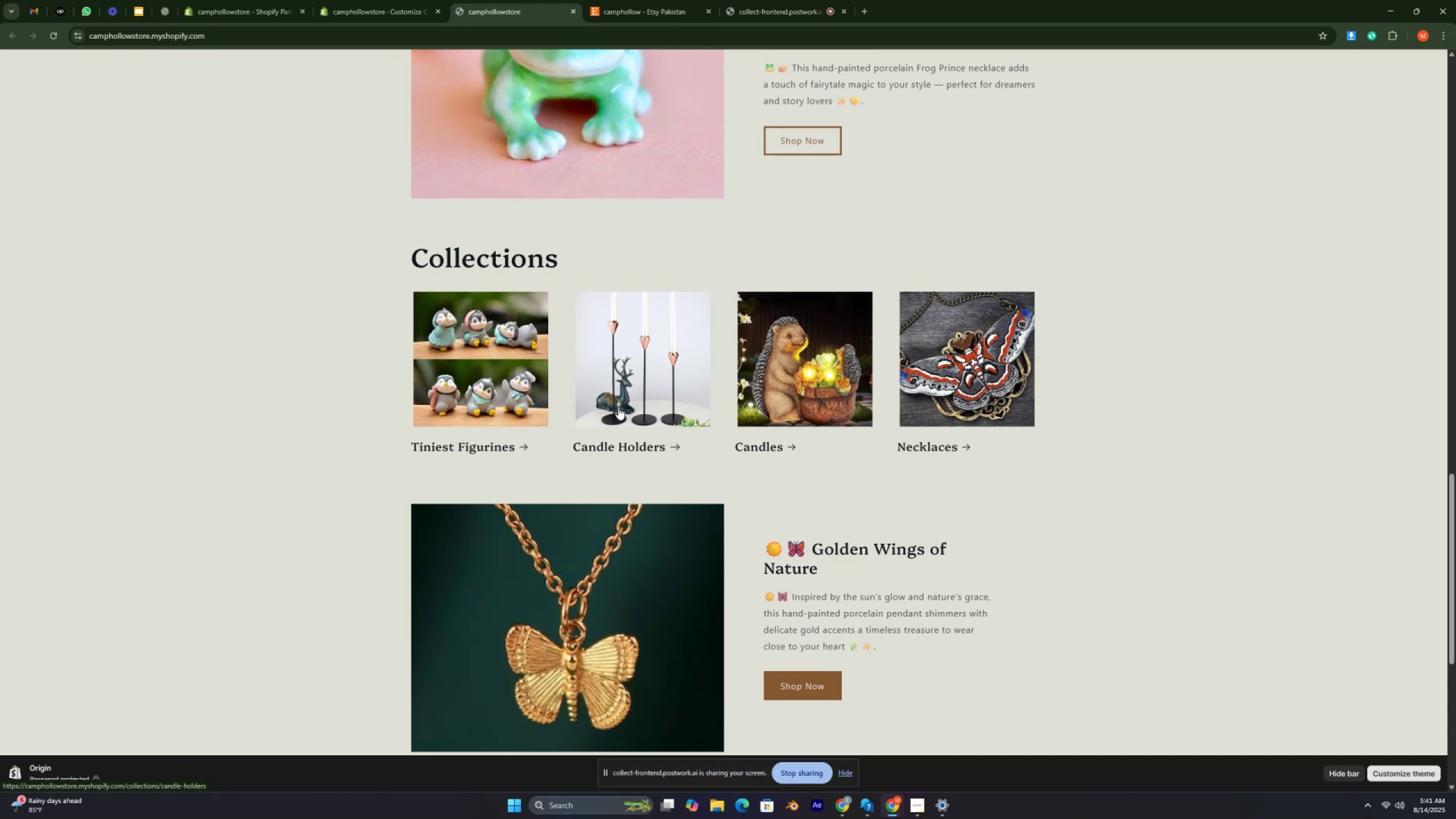 
key(Control+ControlRight)
 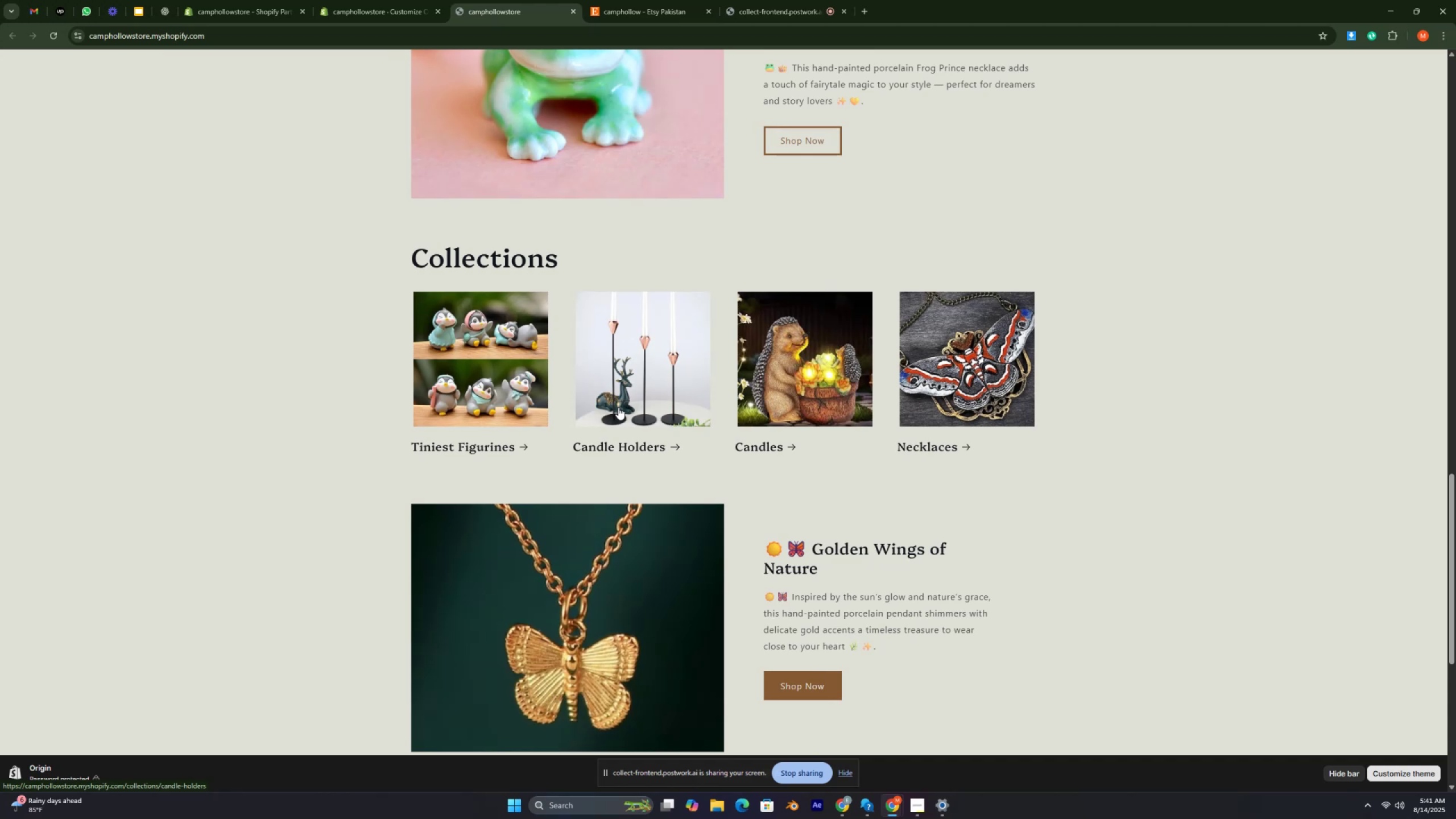 
key(Control+ControlRight)
 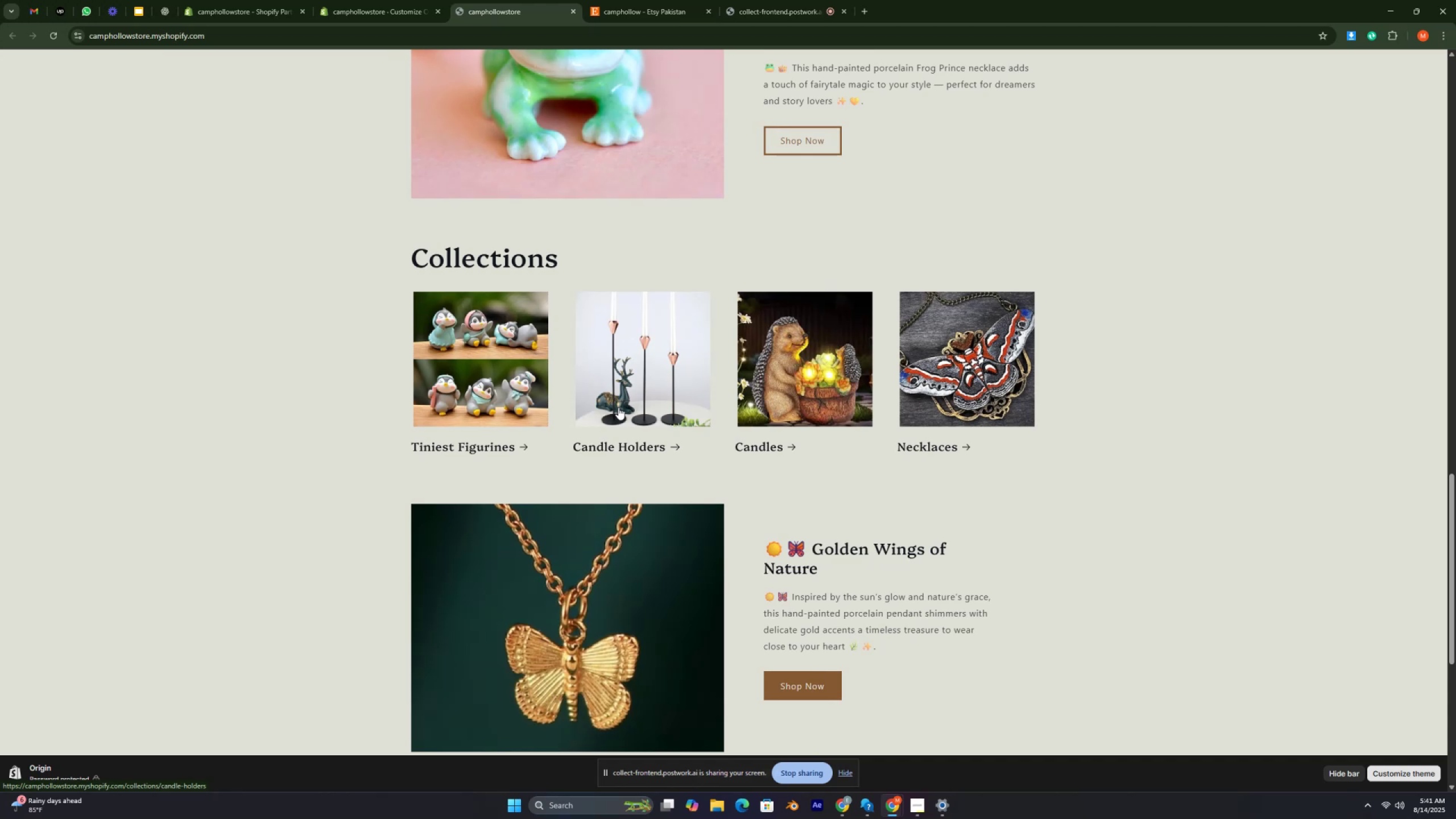 
key(Control+ControlRight)
 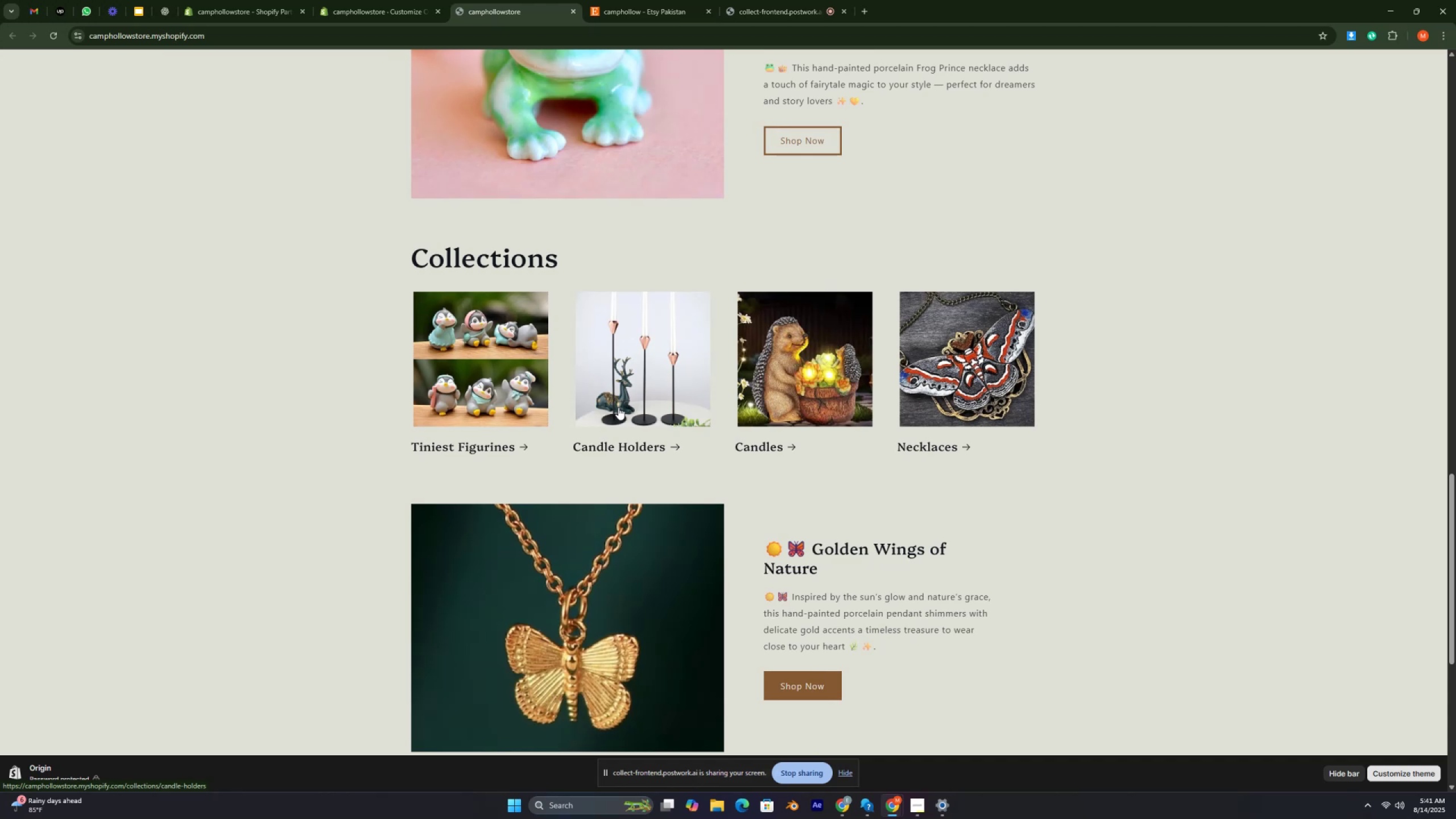 
key(Control+ControlRight)
 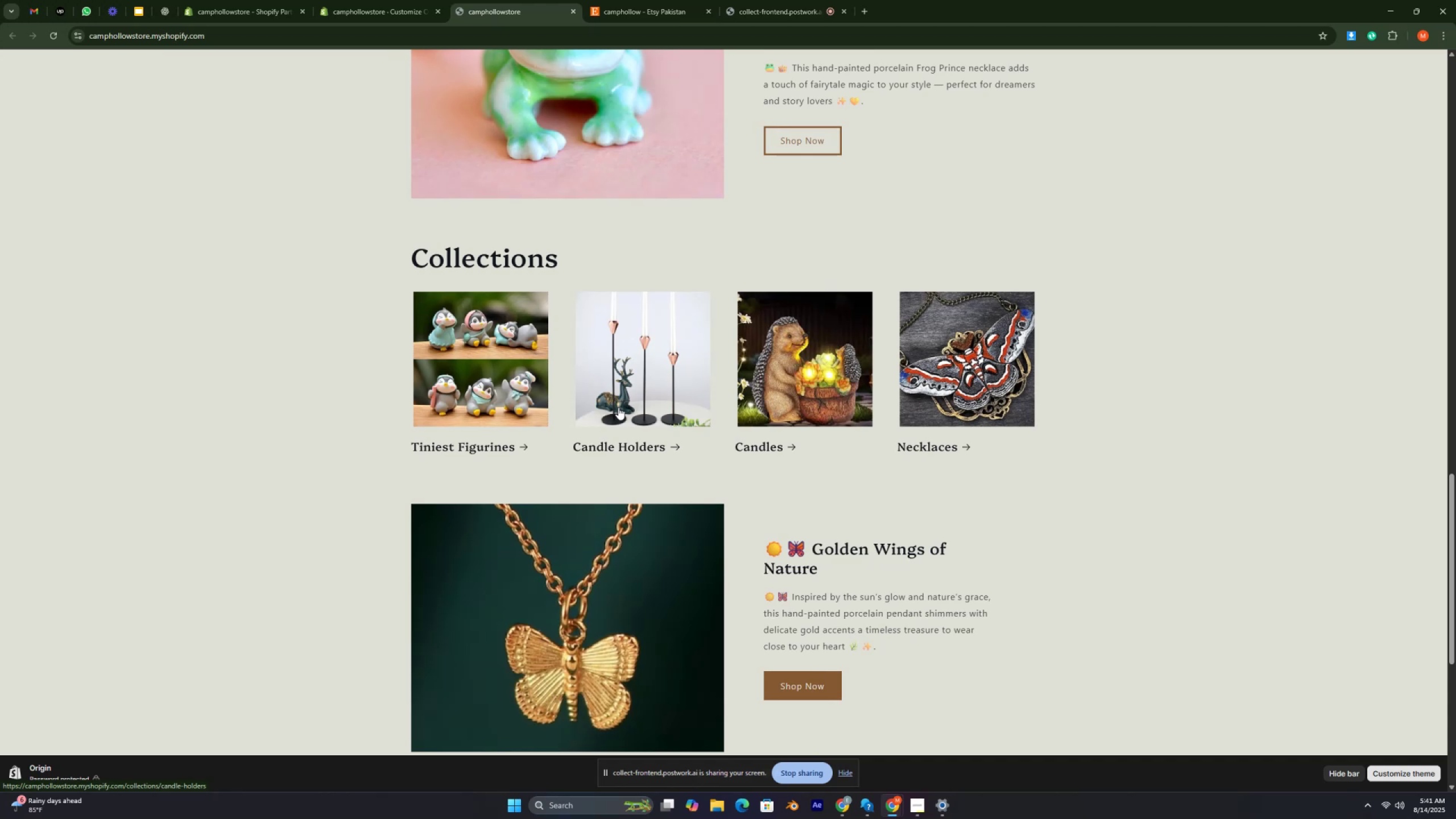 
key(Control+ControlRight)
 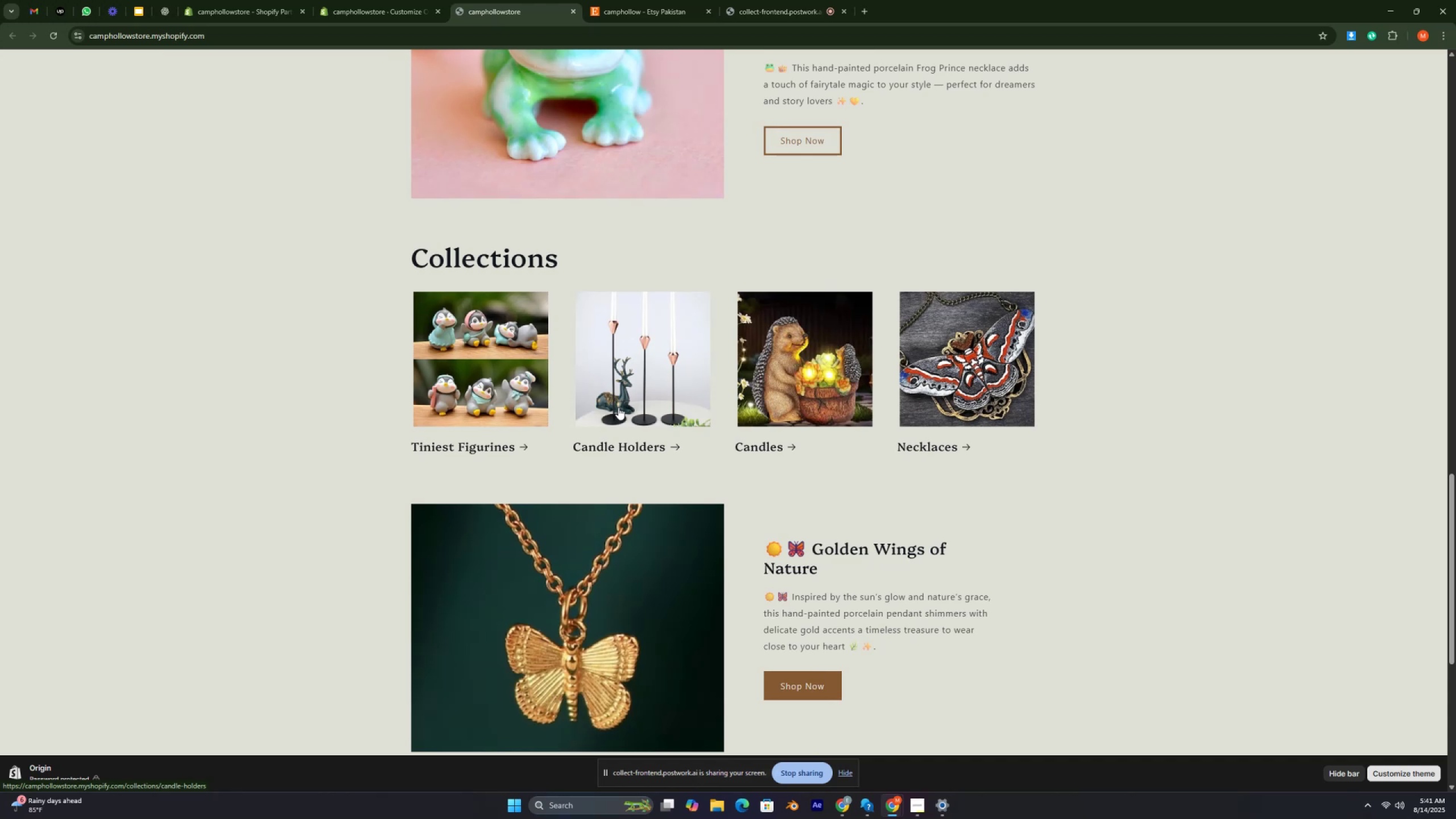 
key(Control+ControlRight)
 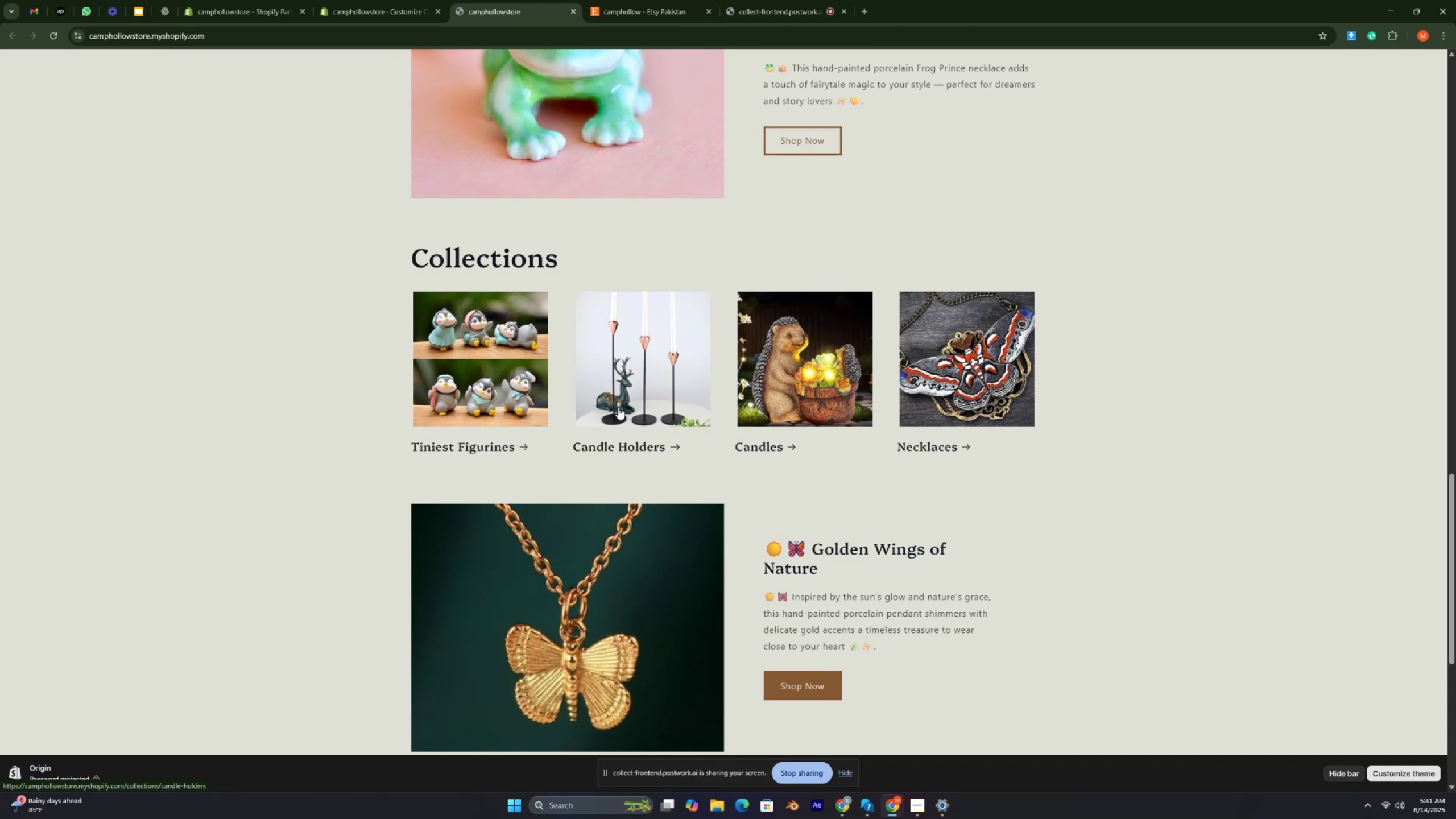 
key(Control+ControlRight)
 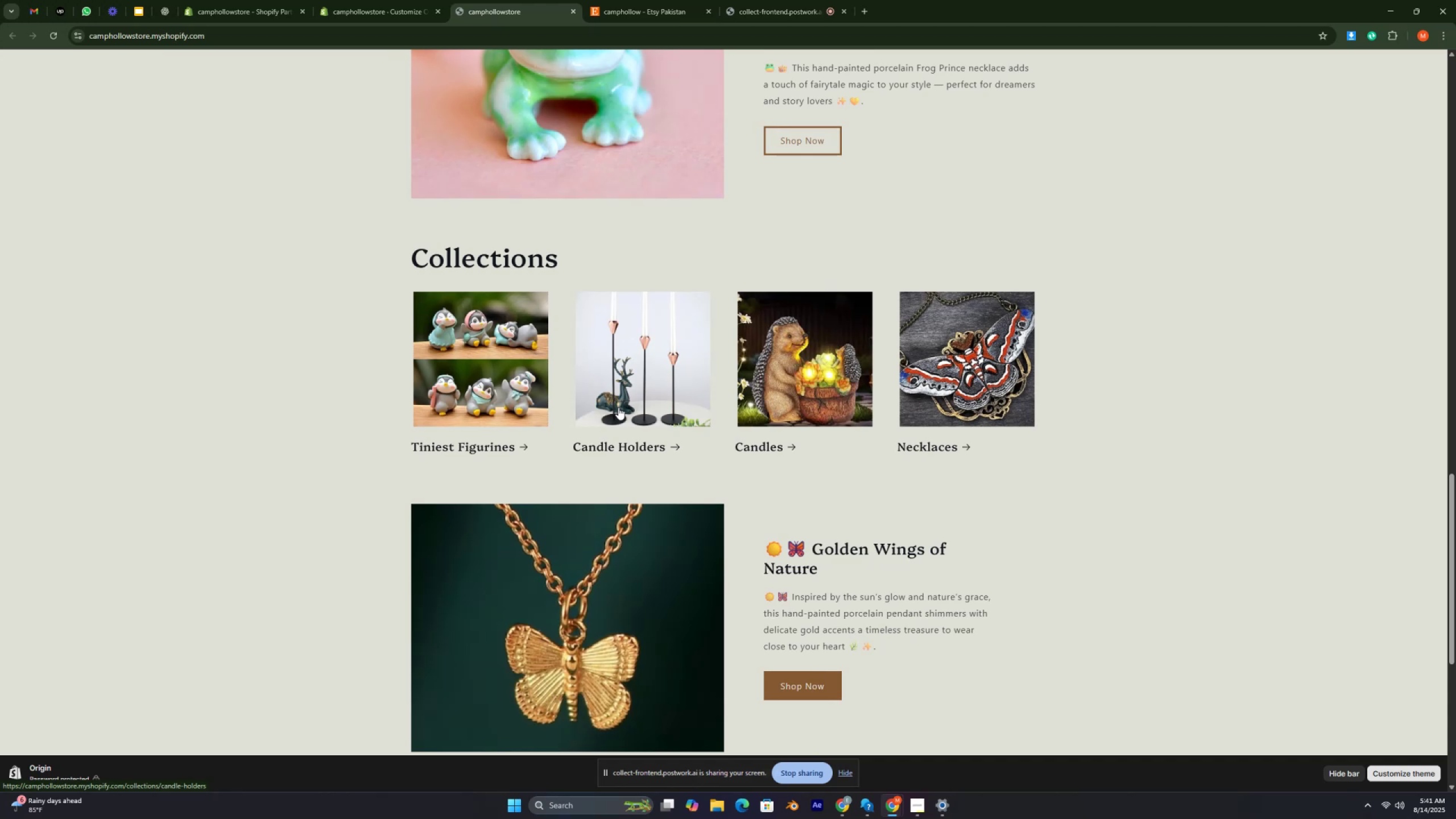 
key(Control+ControlRight)
 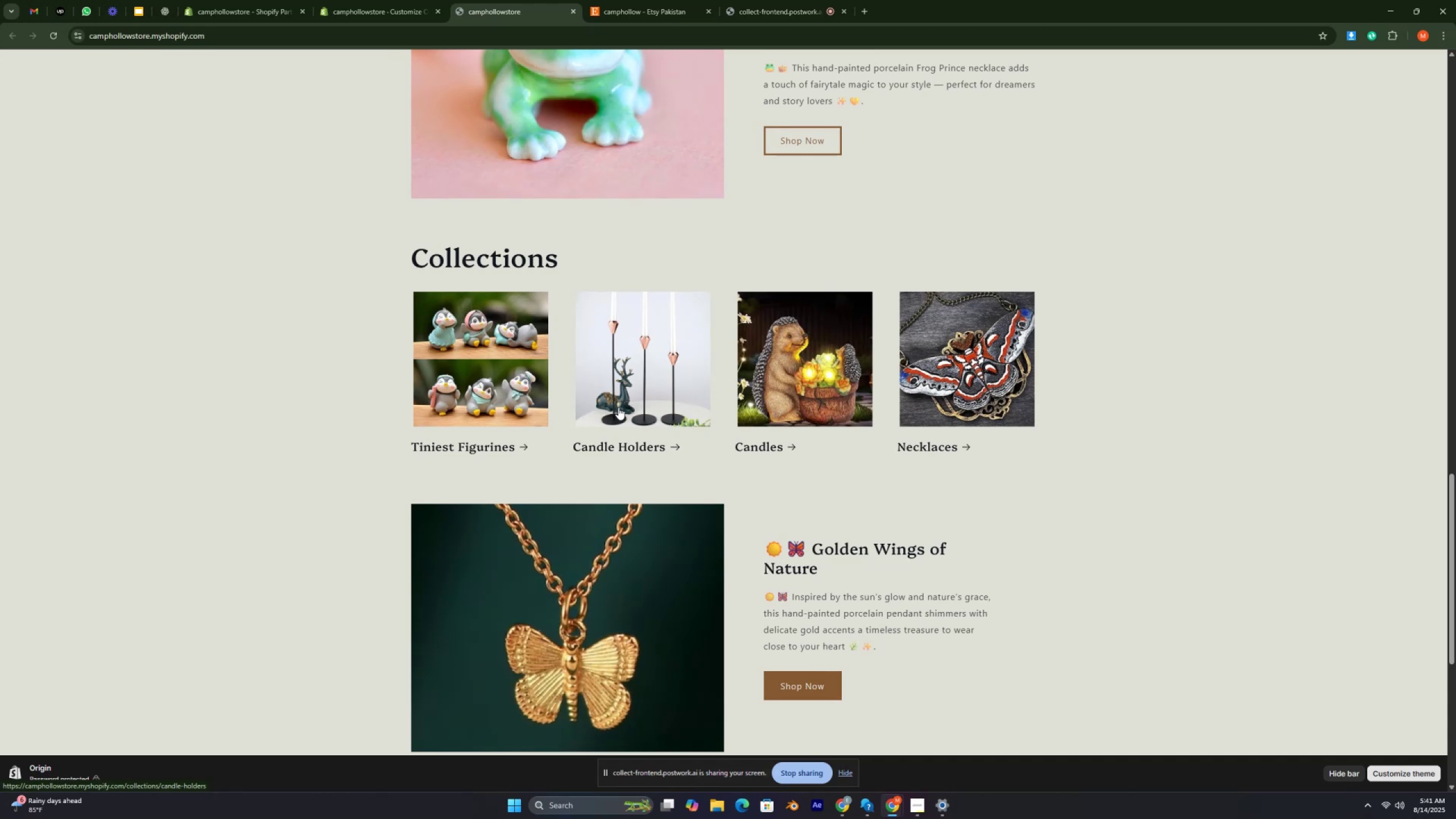 
key(Control+ControlRight)
 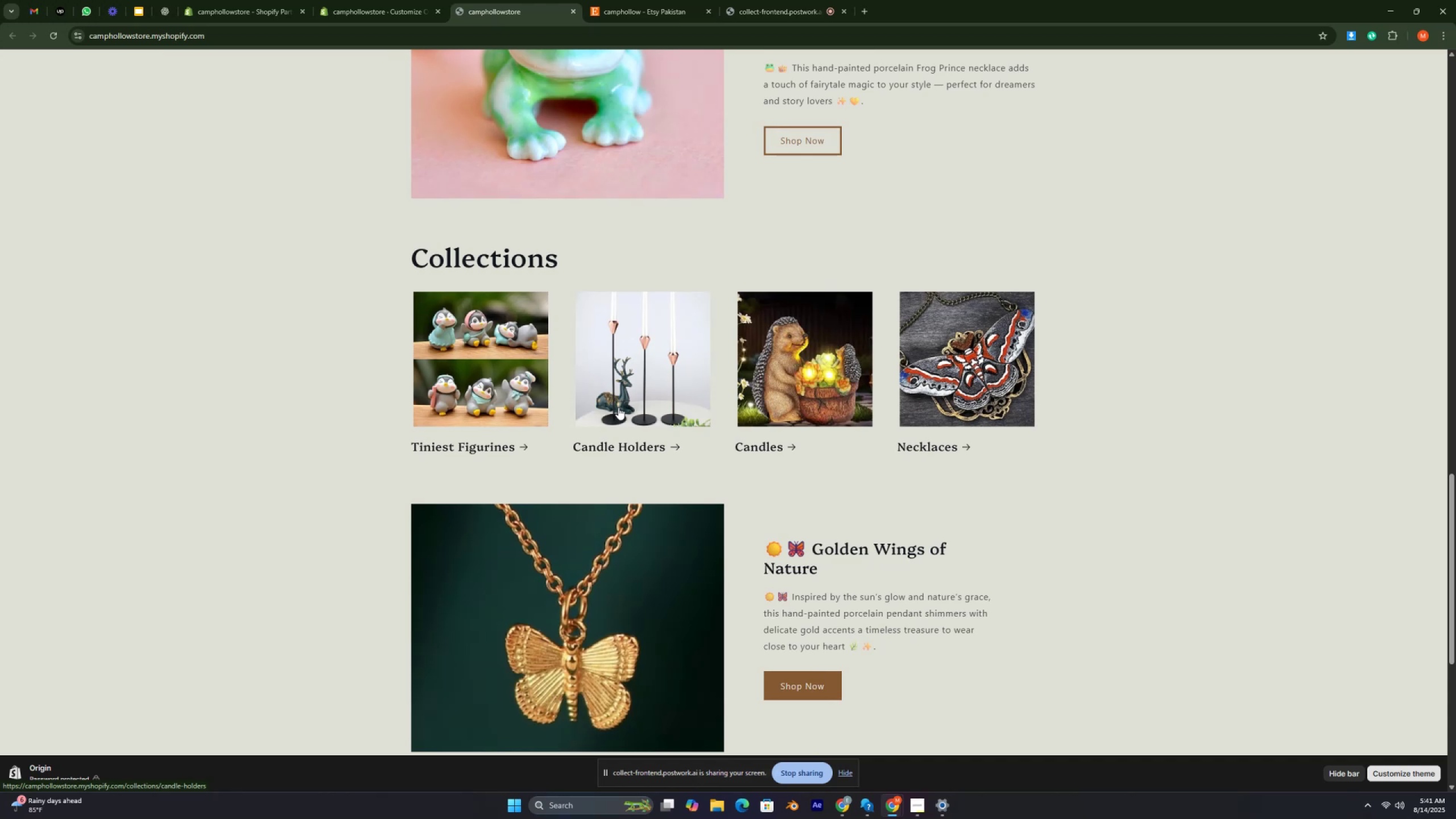 
key(Control+ControlRight)
 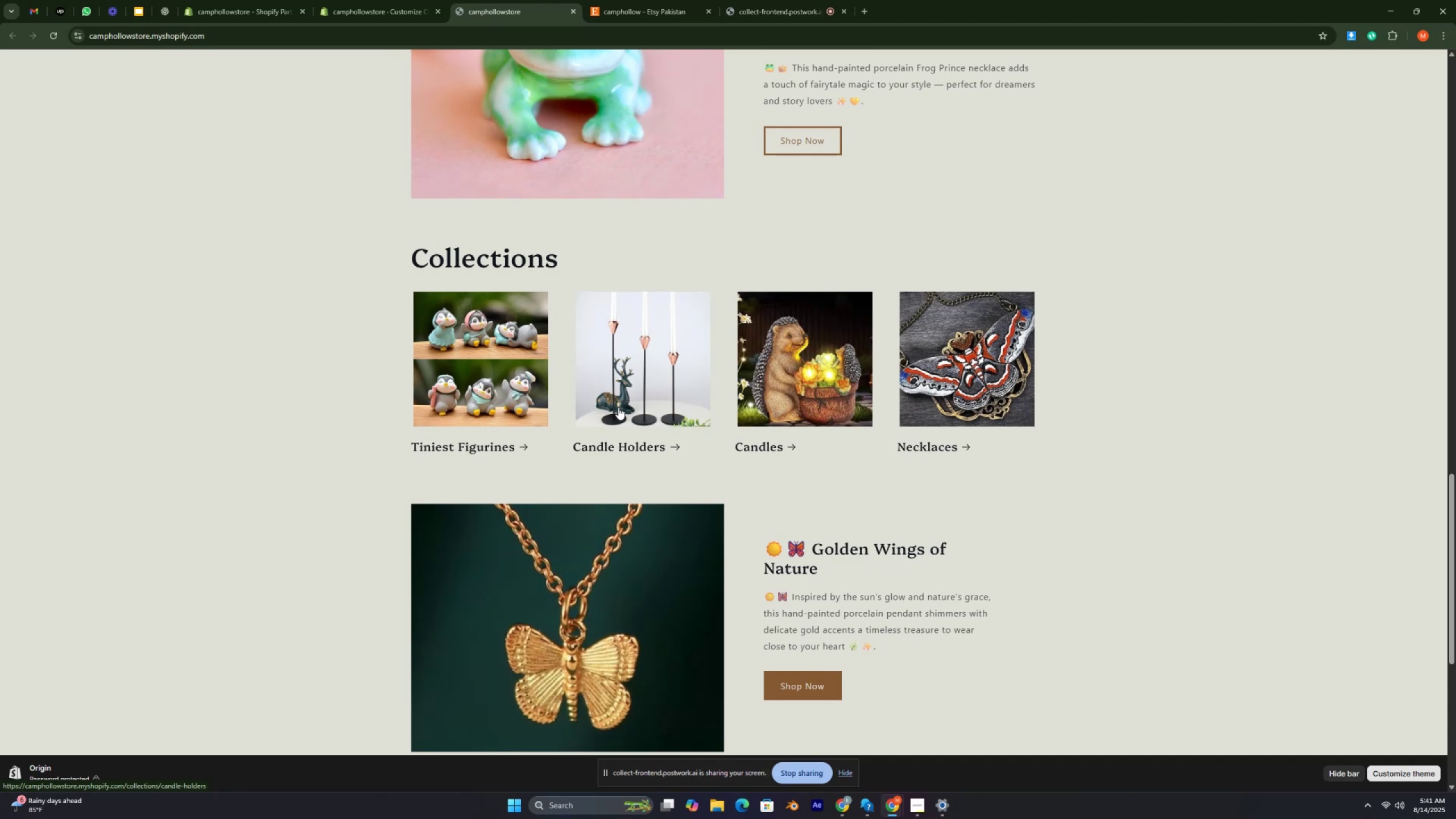 
key(Control+ControlRight)
 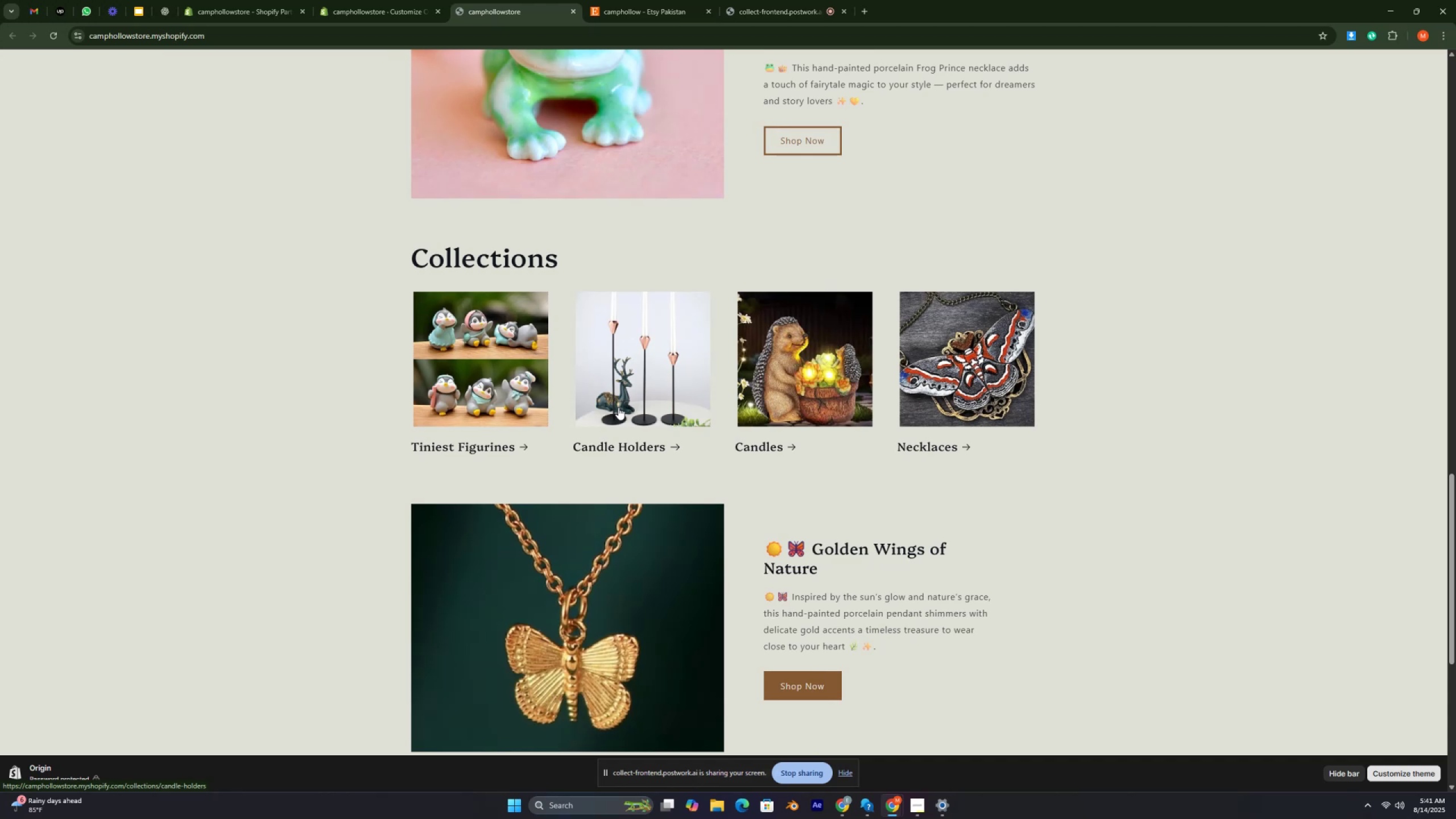 
key(Control+ControlRight)
 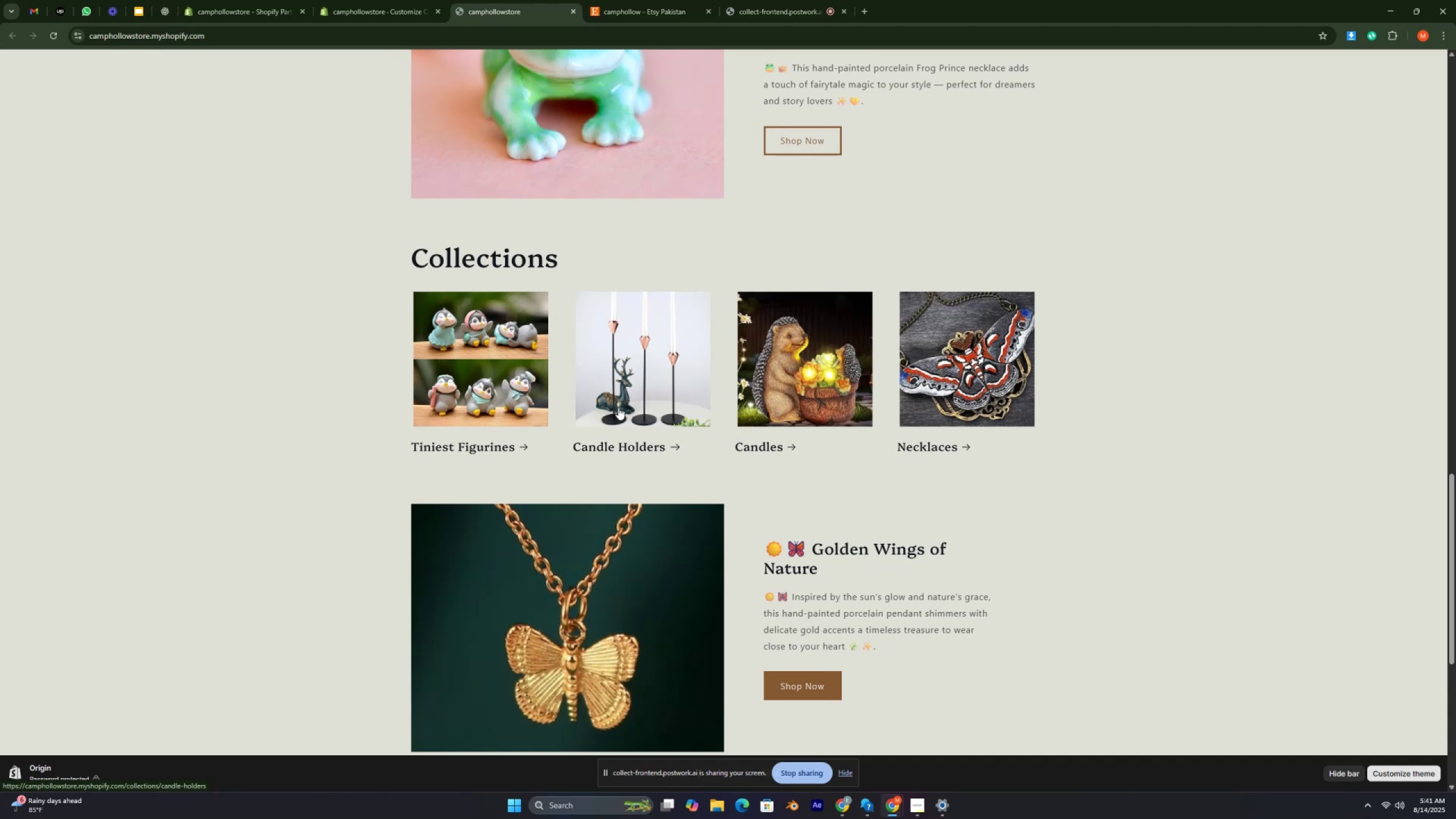 
key(Control+ControlRight)
 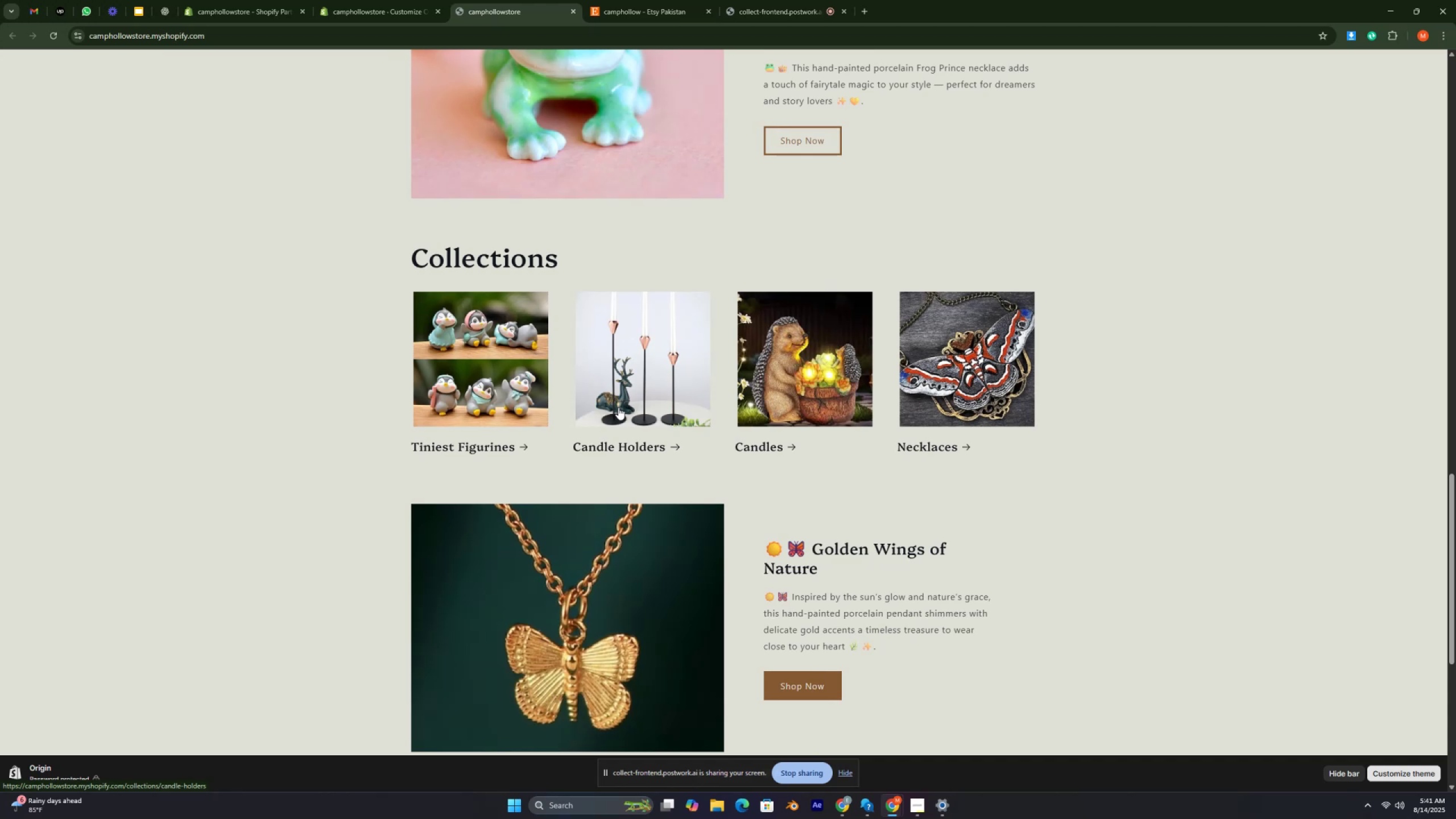 
key(Control+ControlRight)
 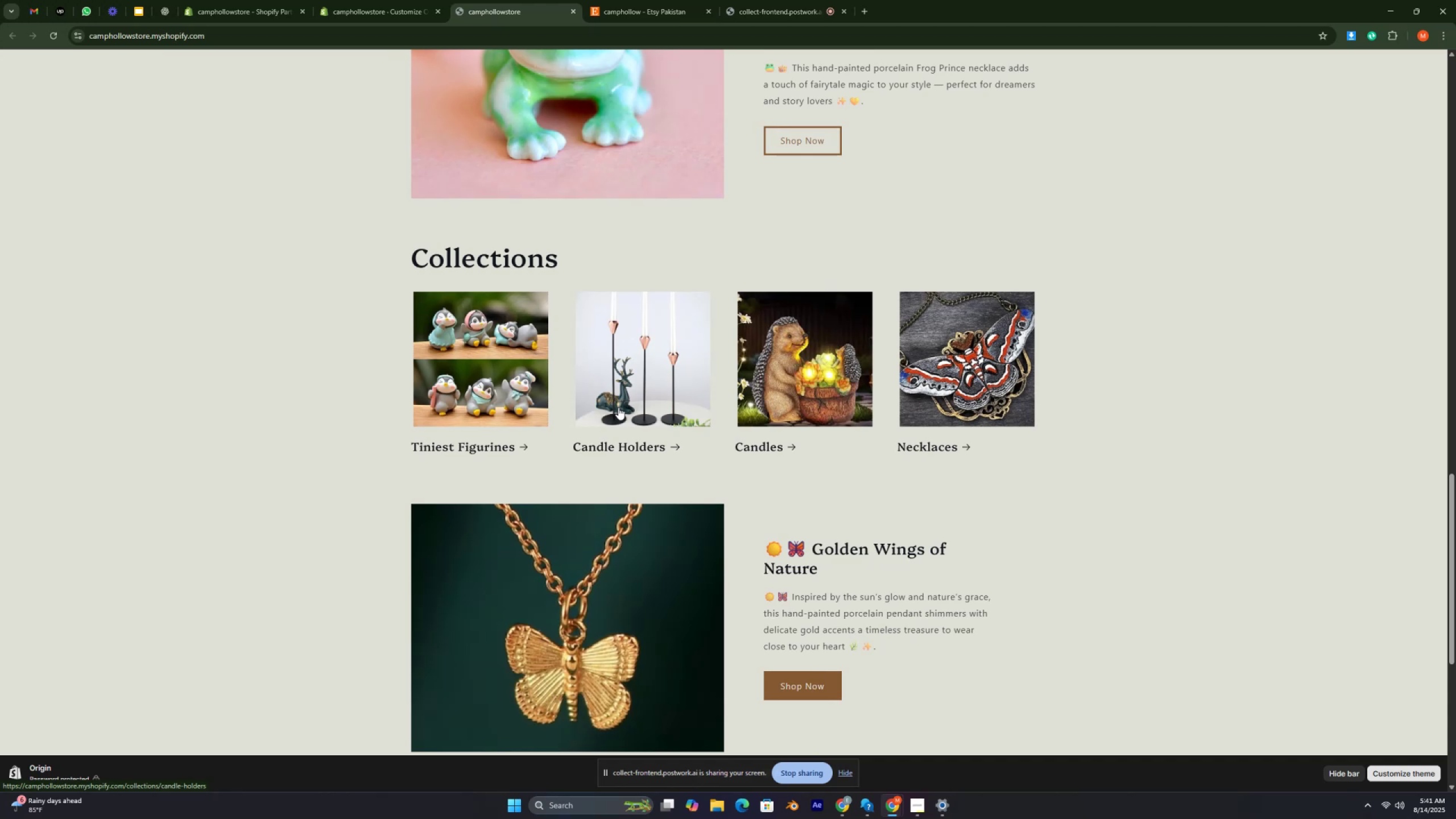 
key(Control+ControlRight)
 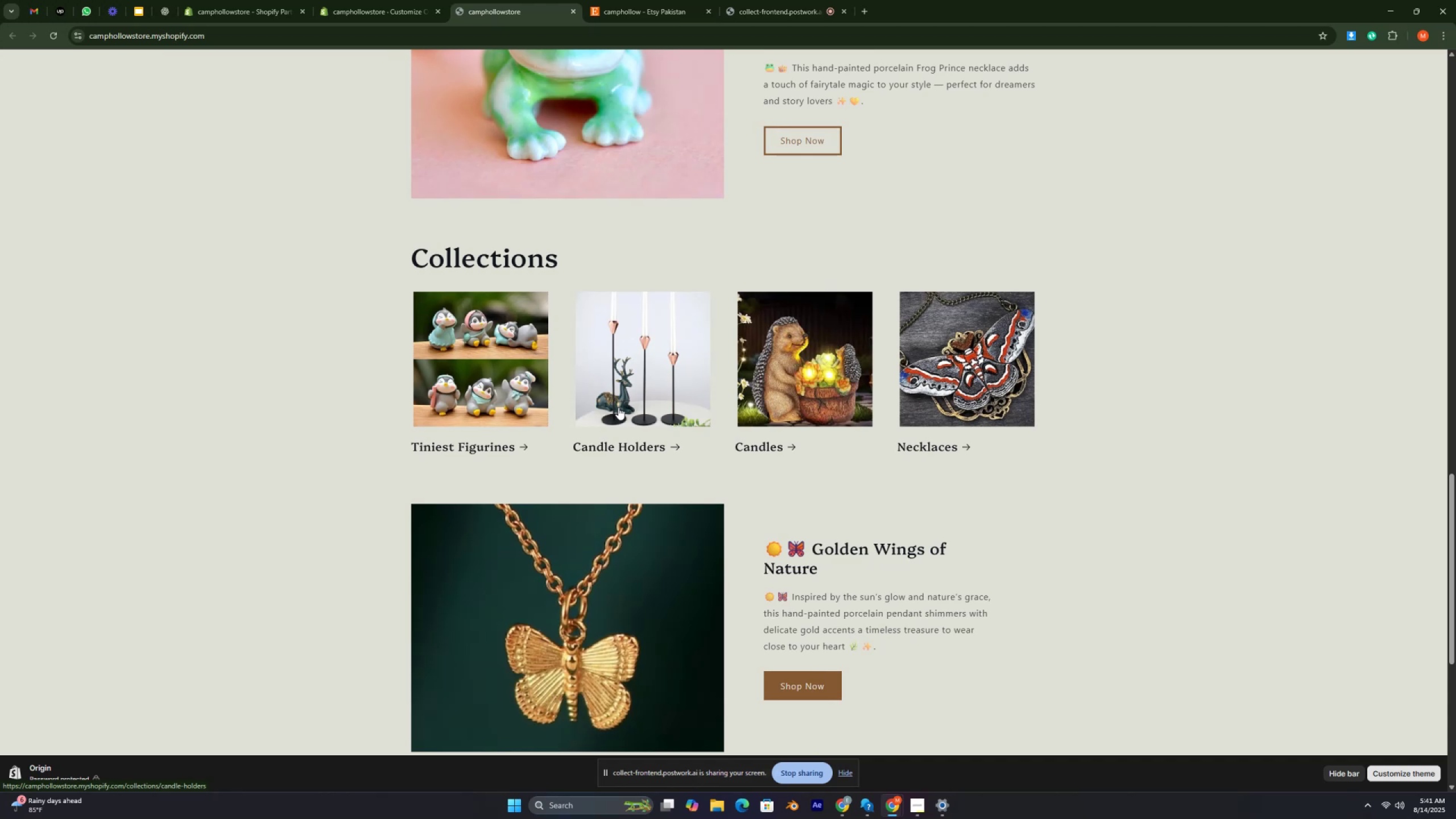 
key(Control+ControlRight)
 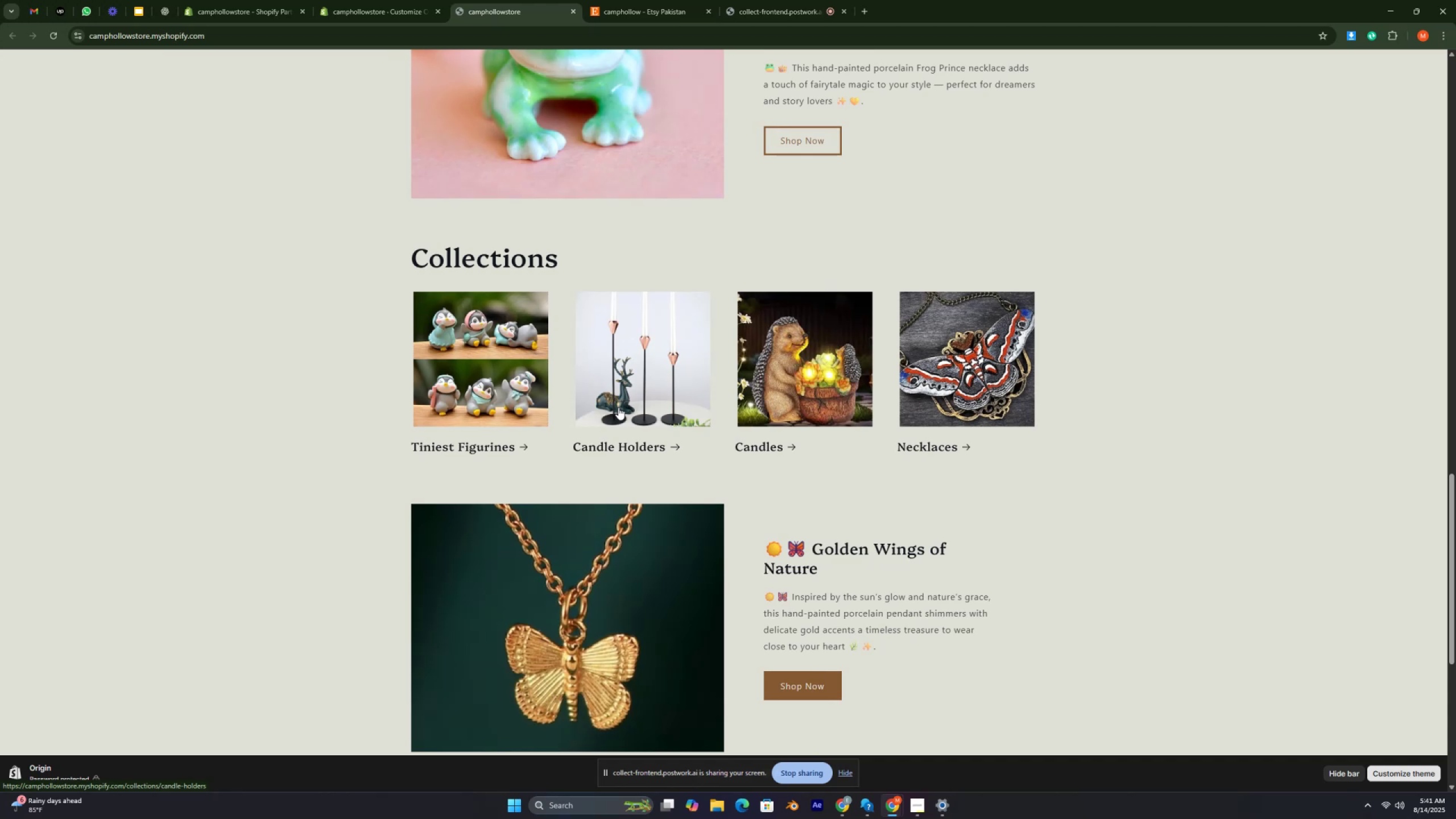 
key(Control+ControlRight)
 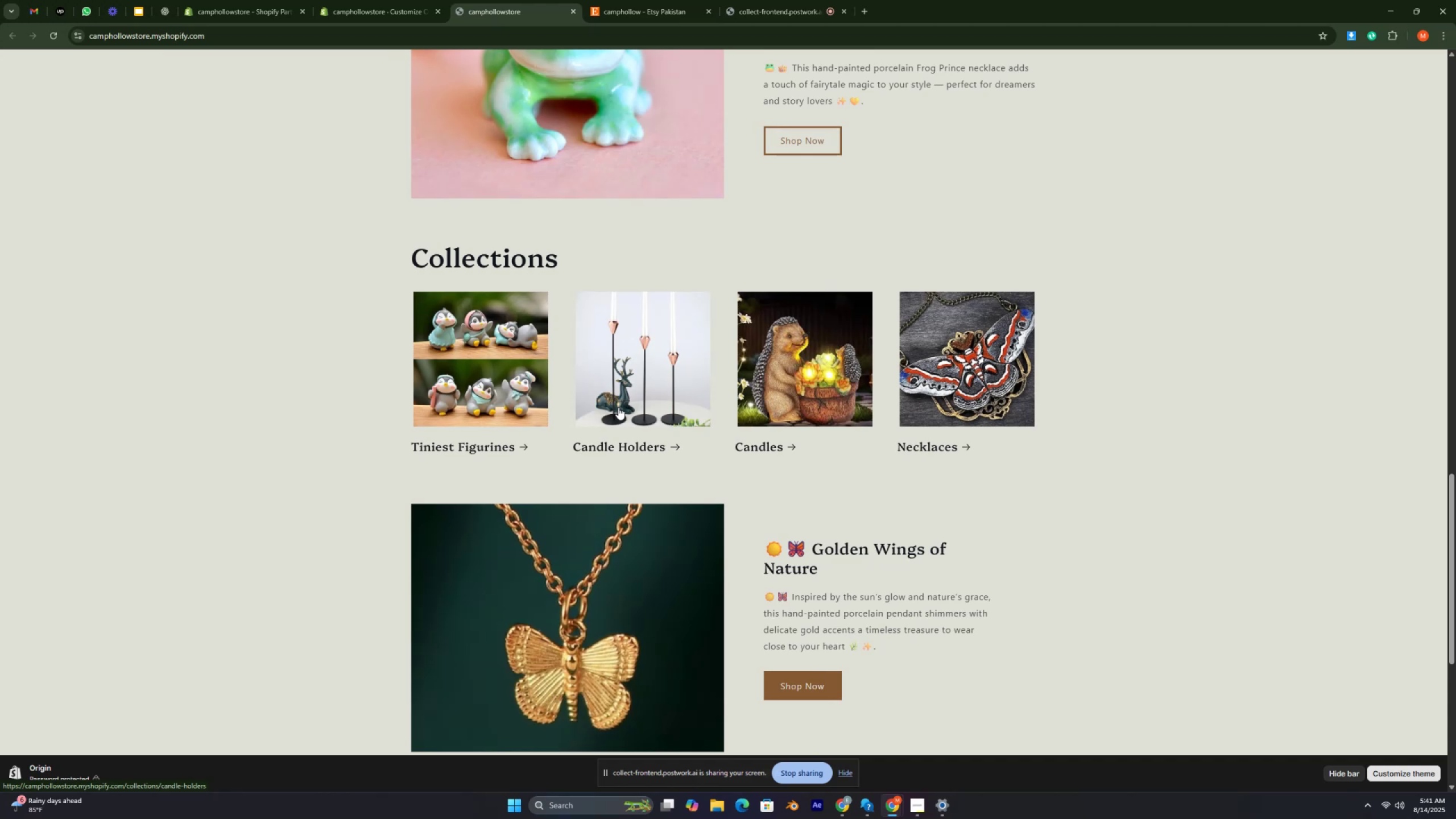 
key(Control+ControlRight)
 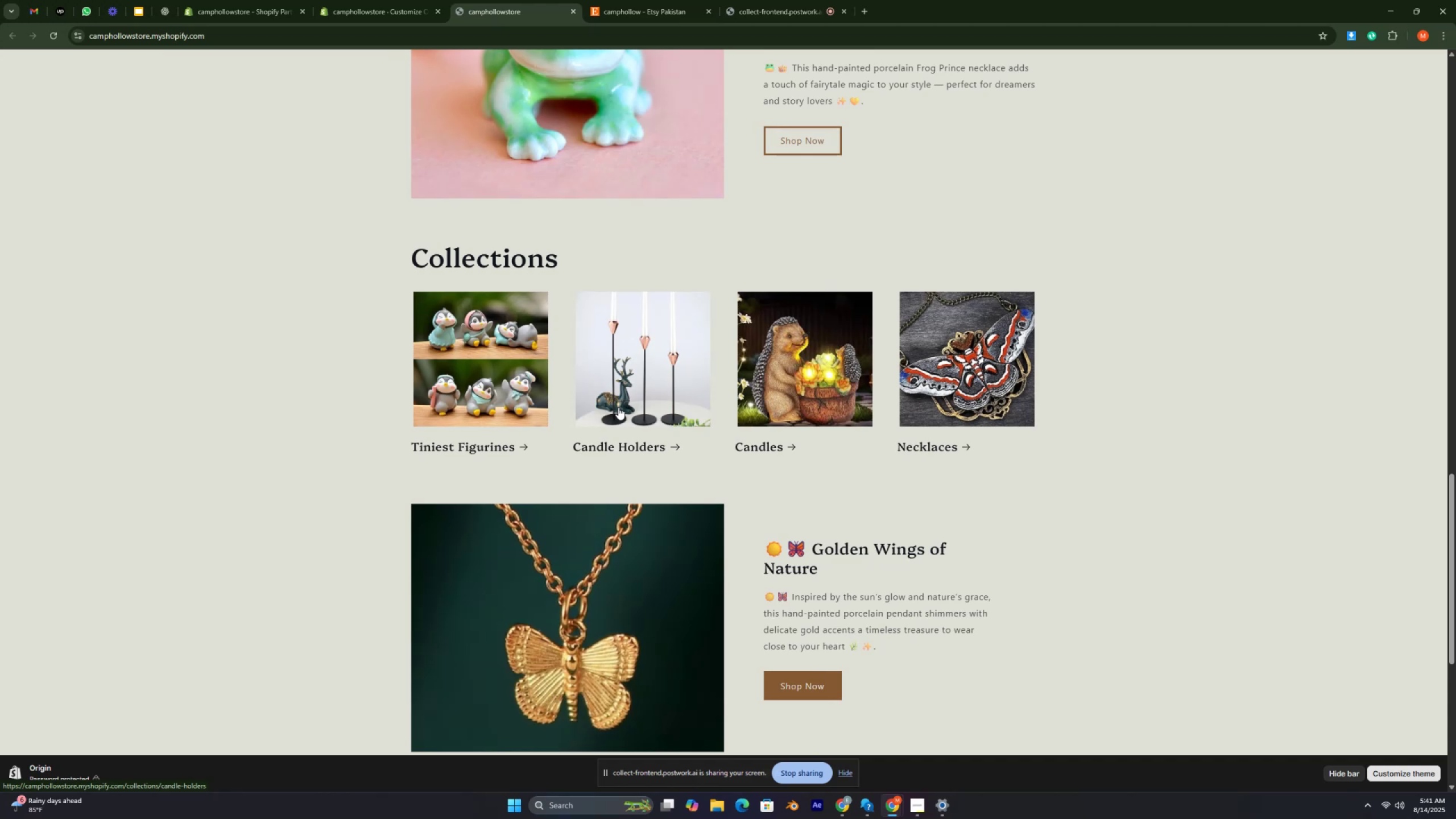 
key(Control+ControlRight)
 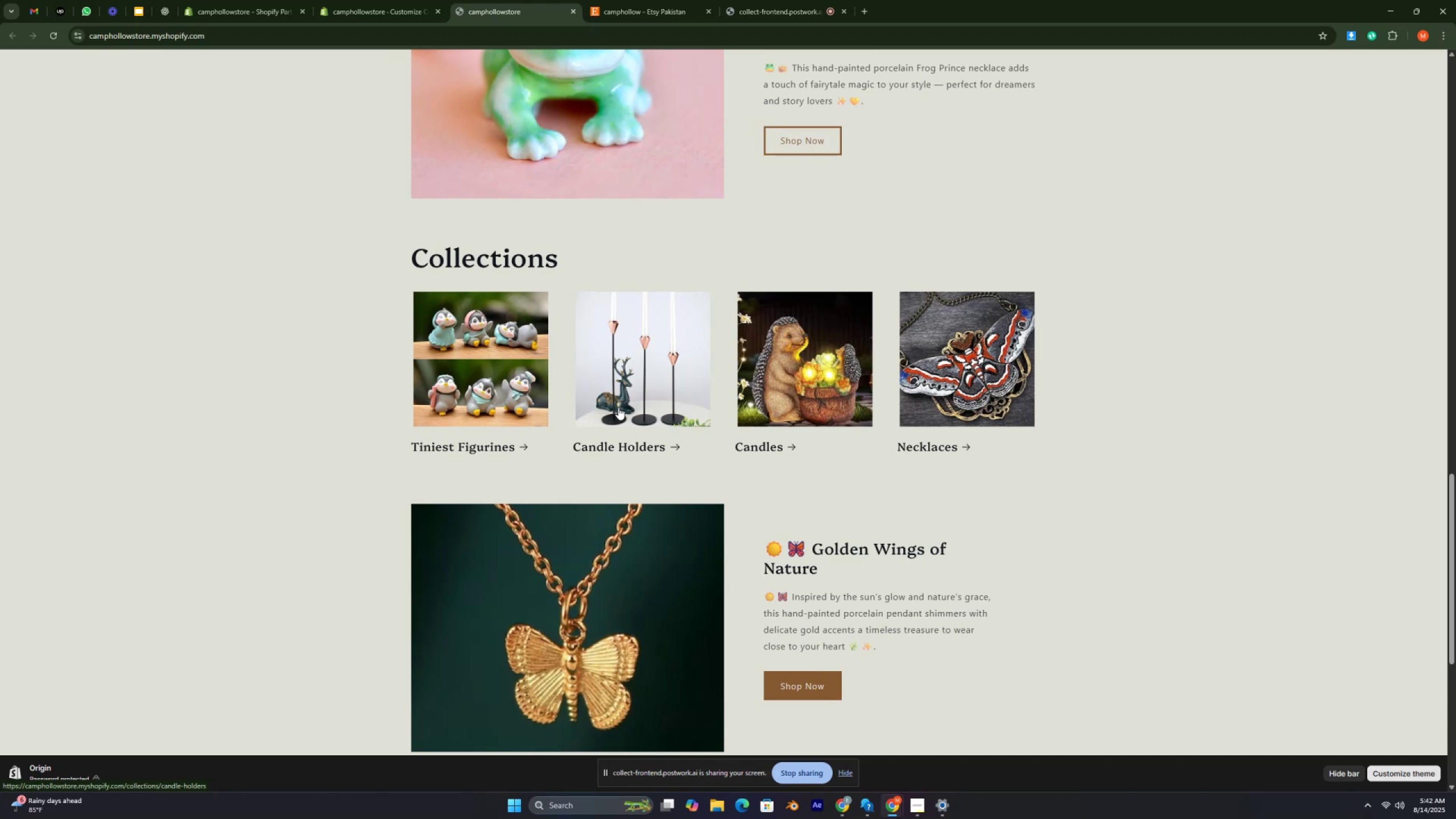 
wait(20.65)
 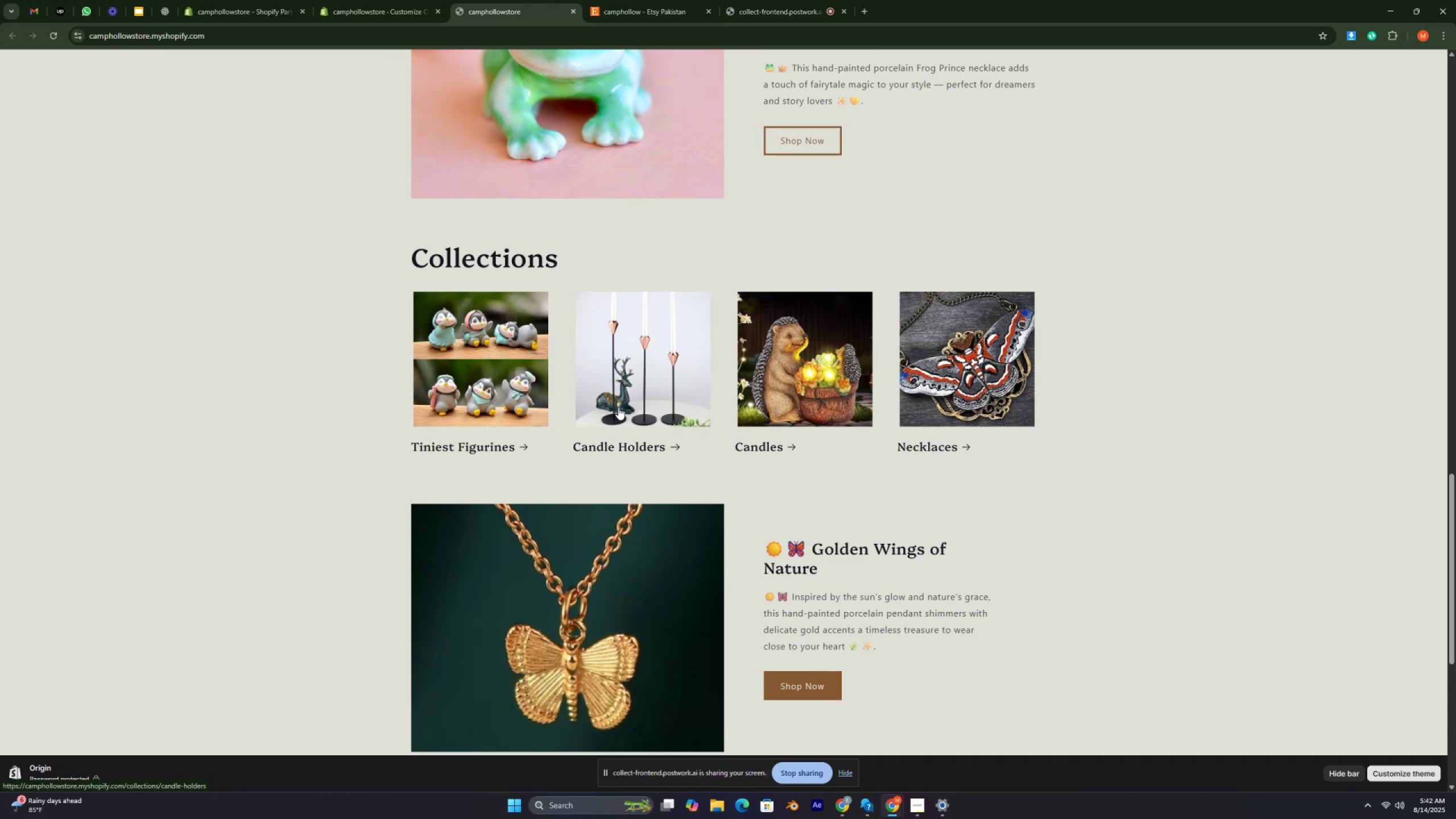 
key(Control+ControlRight)
 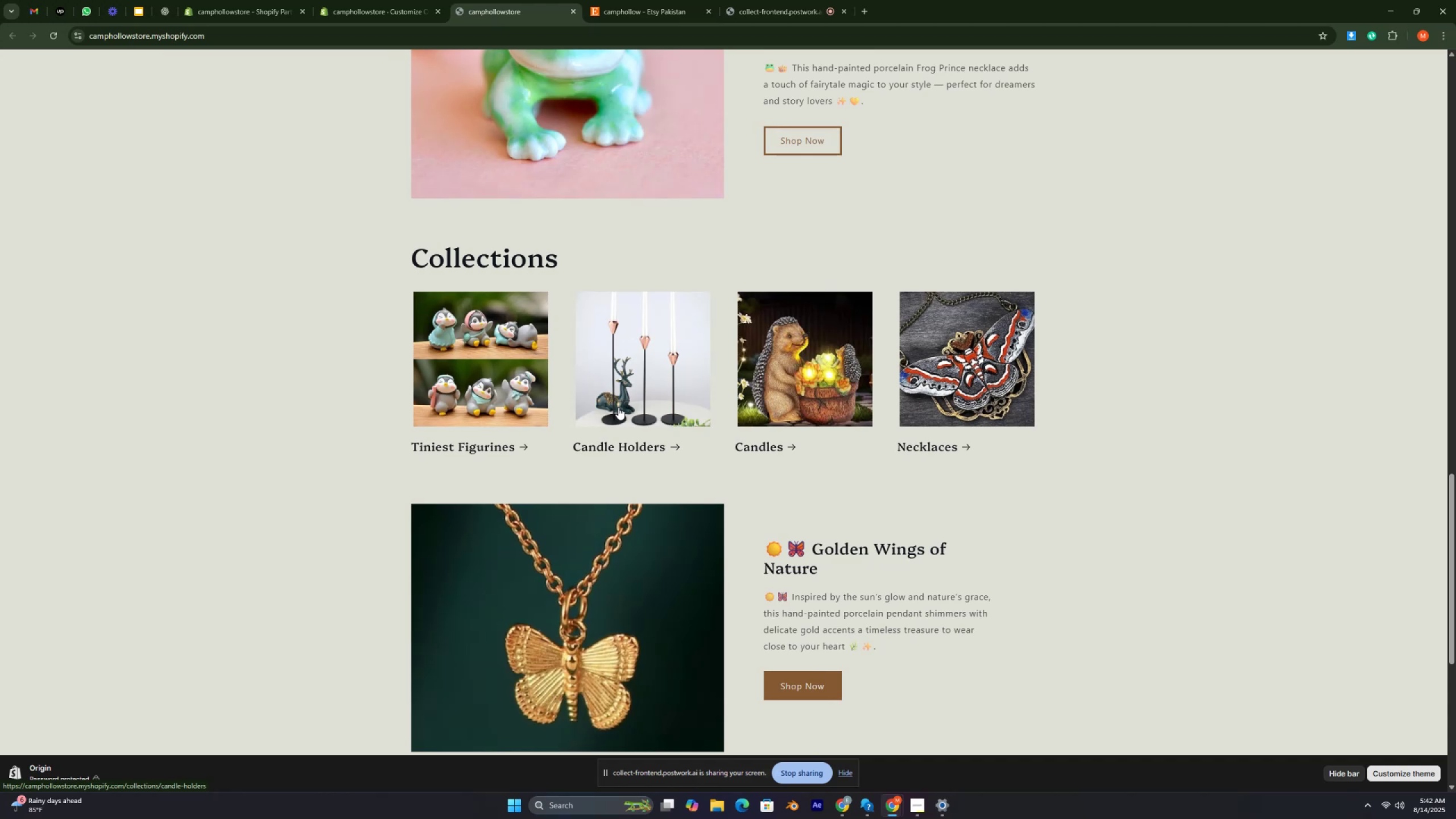 
key(Control+ControlRight)
 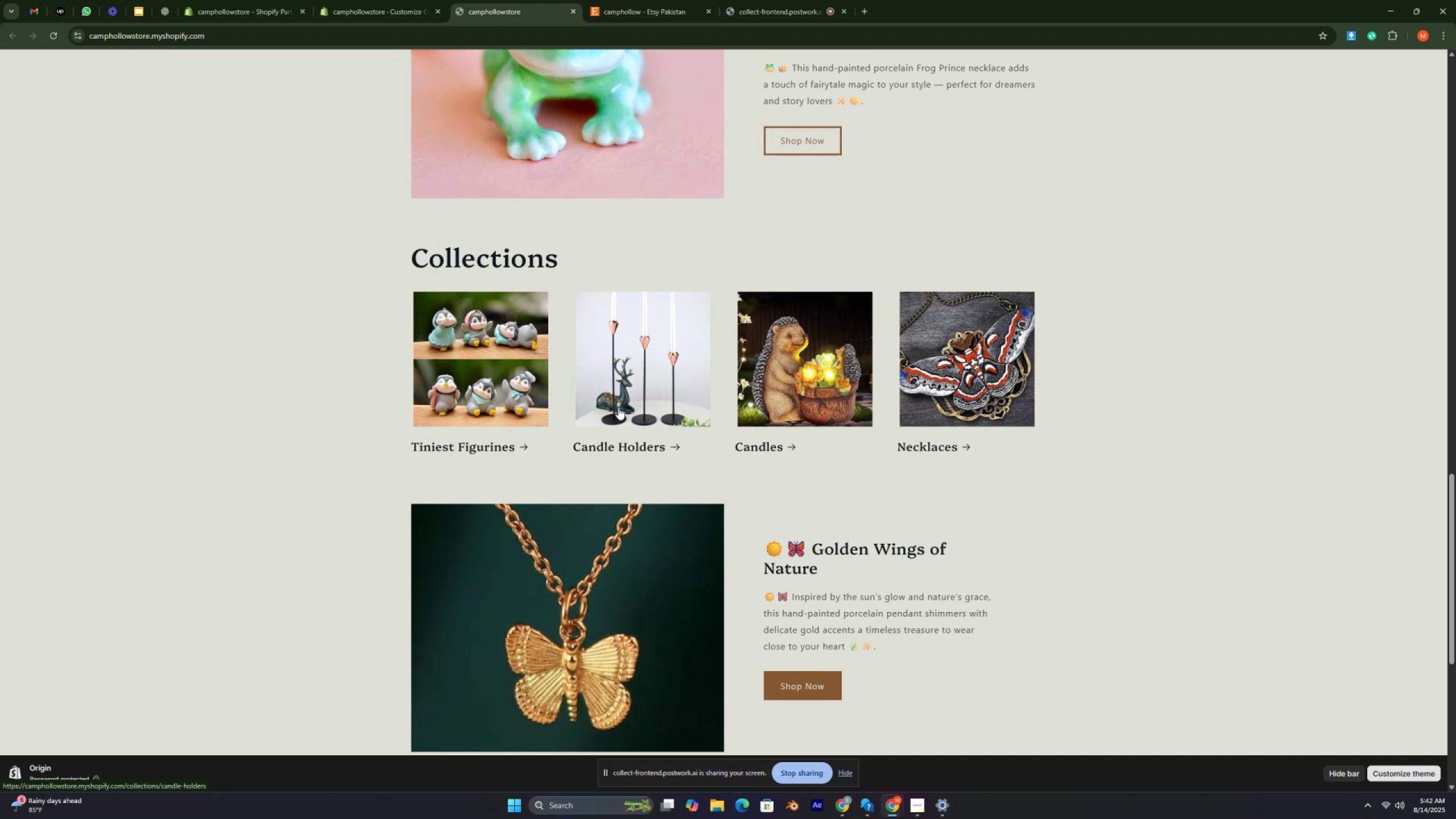 
key(Control+ControlRight)
 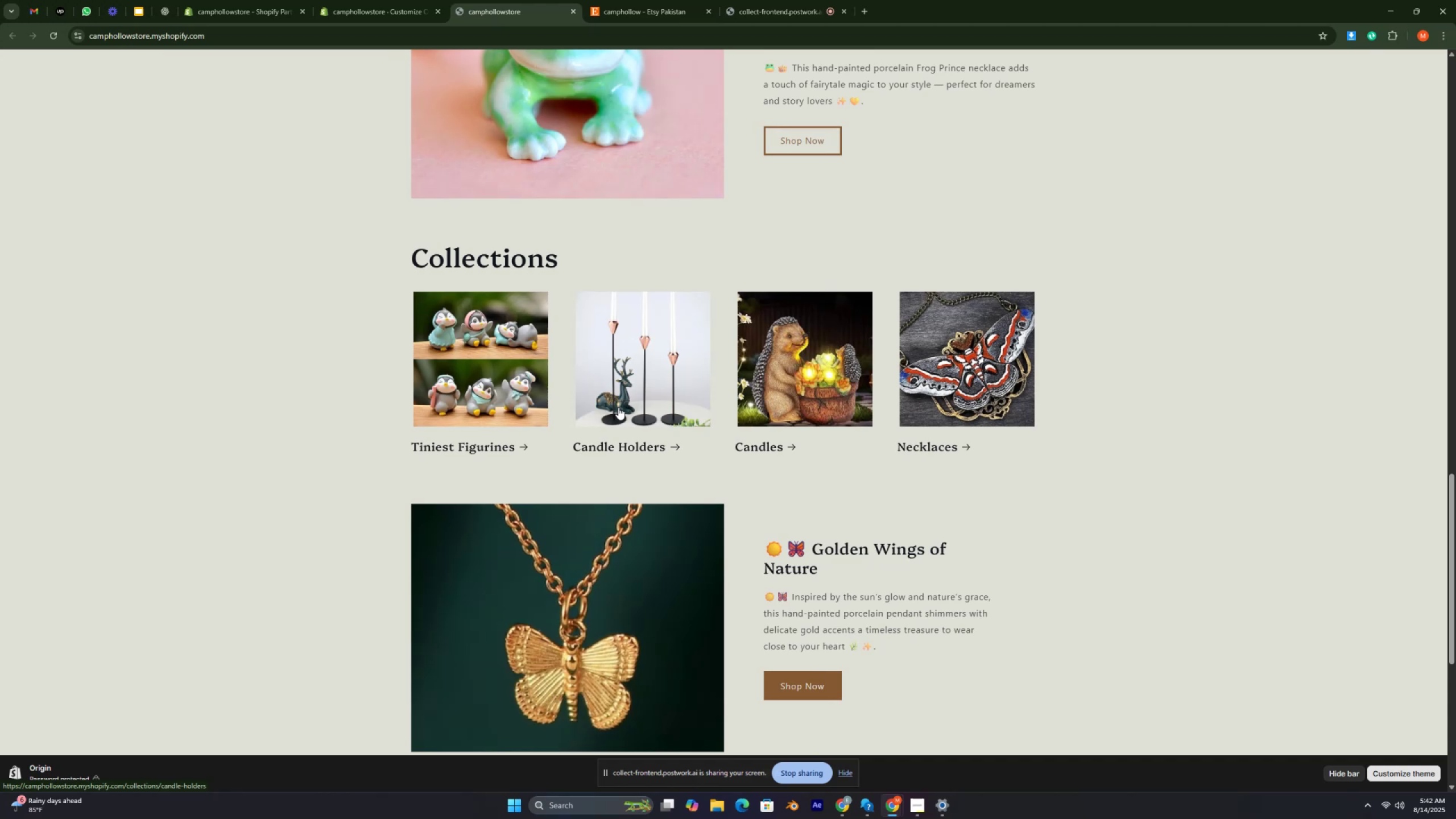 
key(Control+ControlRight)
 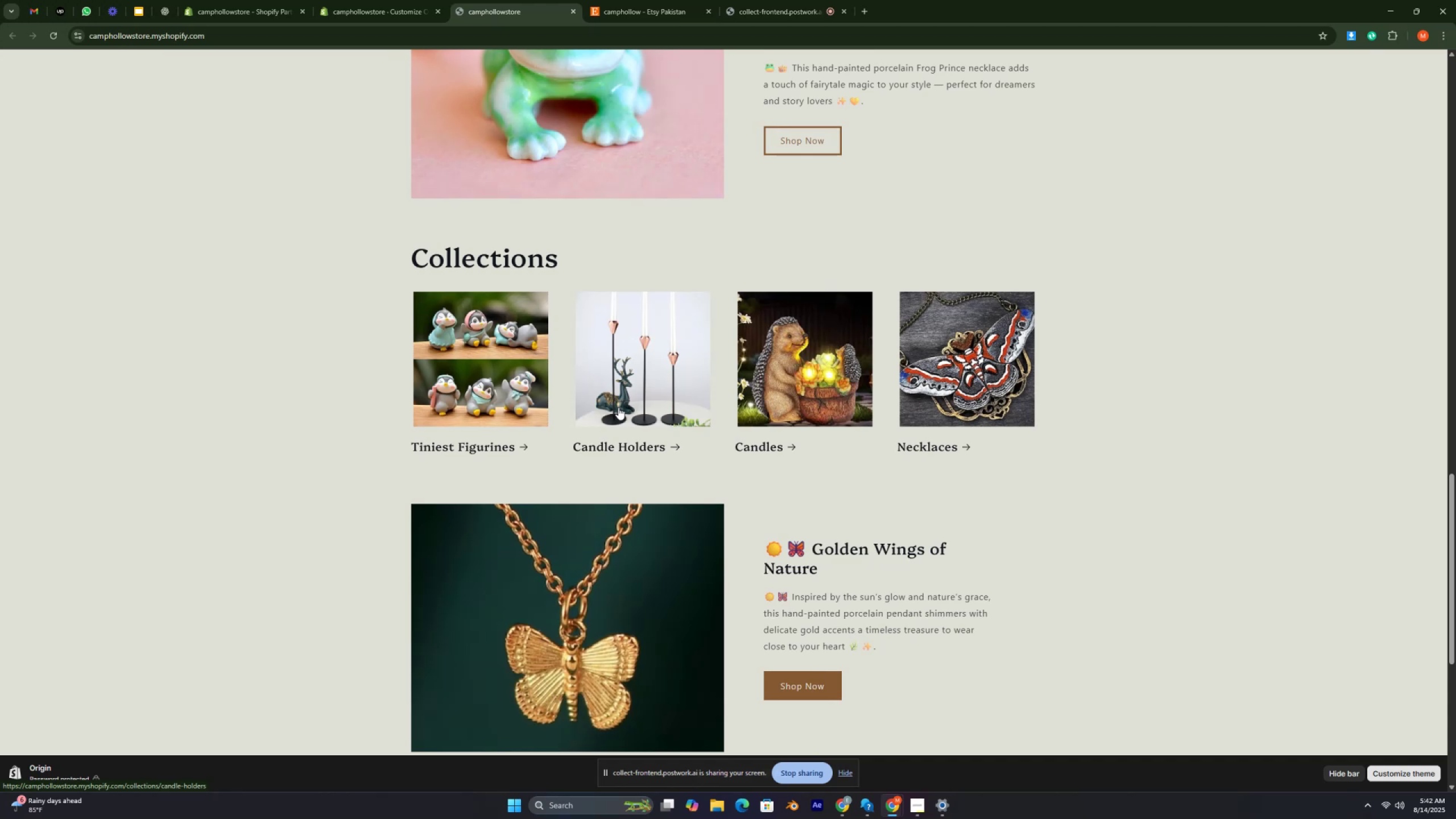 
key(Control+ControlRight)
 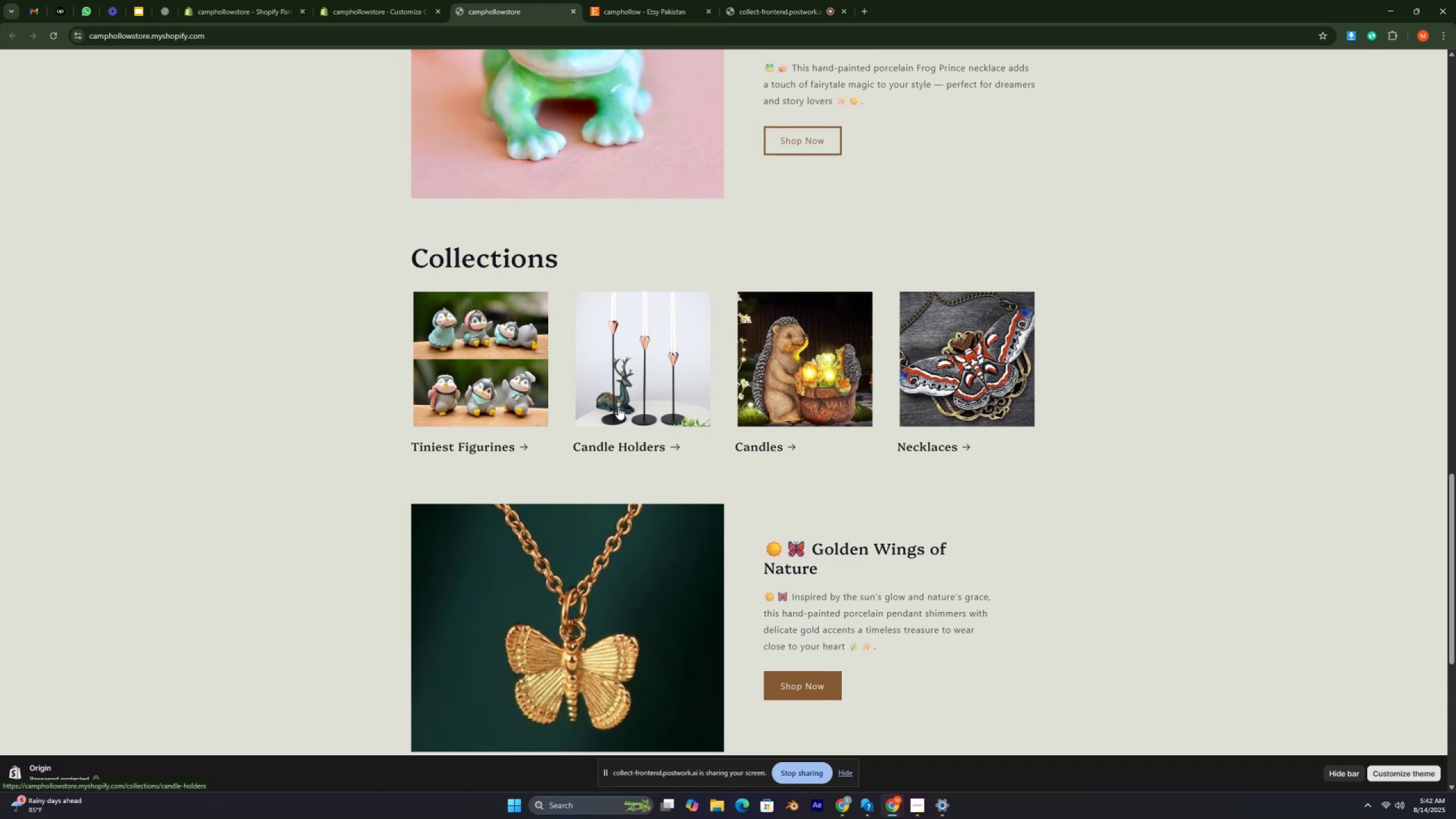 
key(Control+ControlRight)
 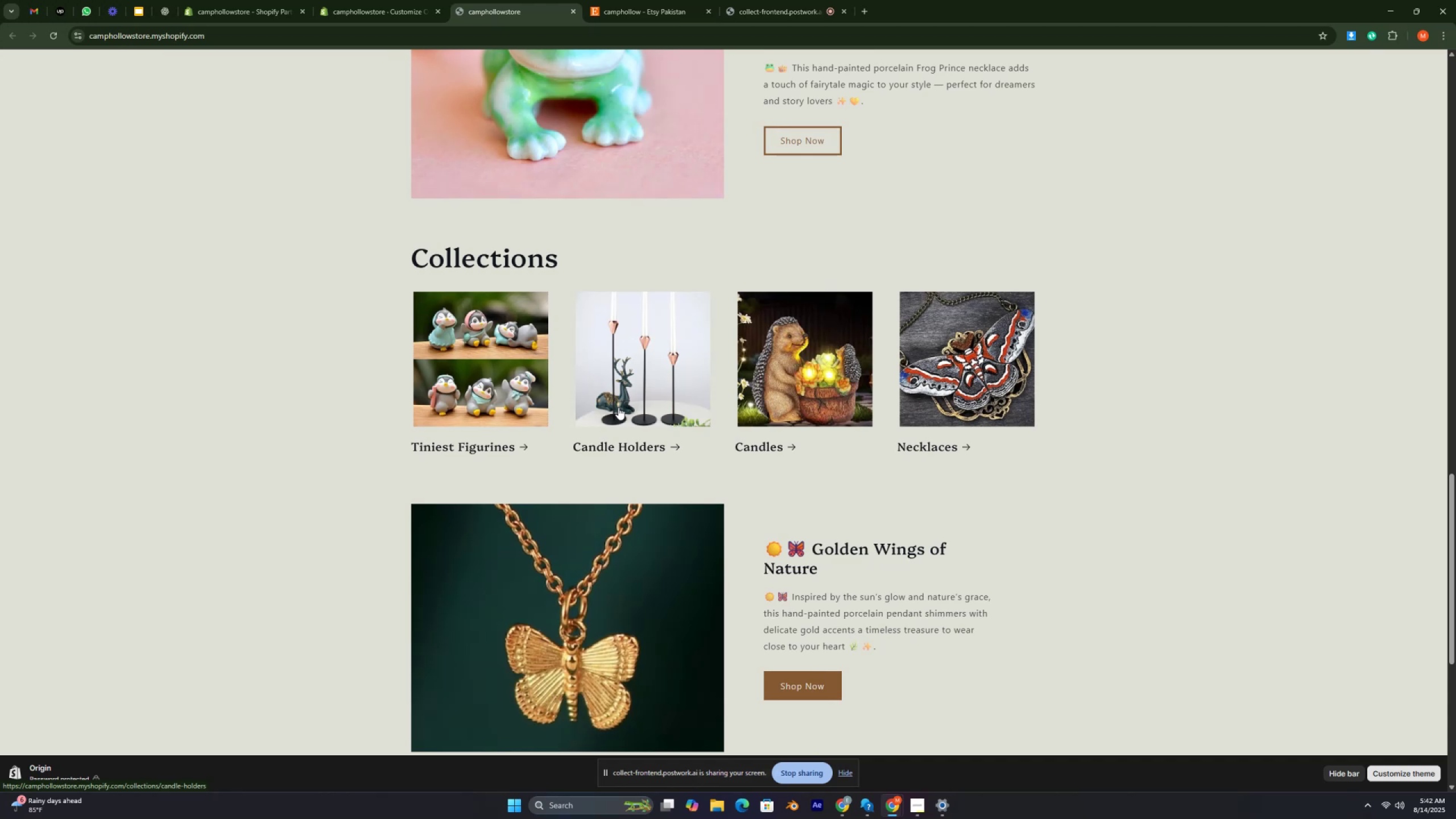 
key(Control+ControlRight)
 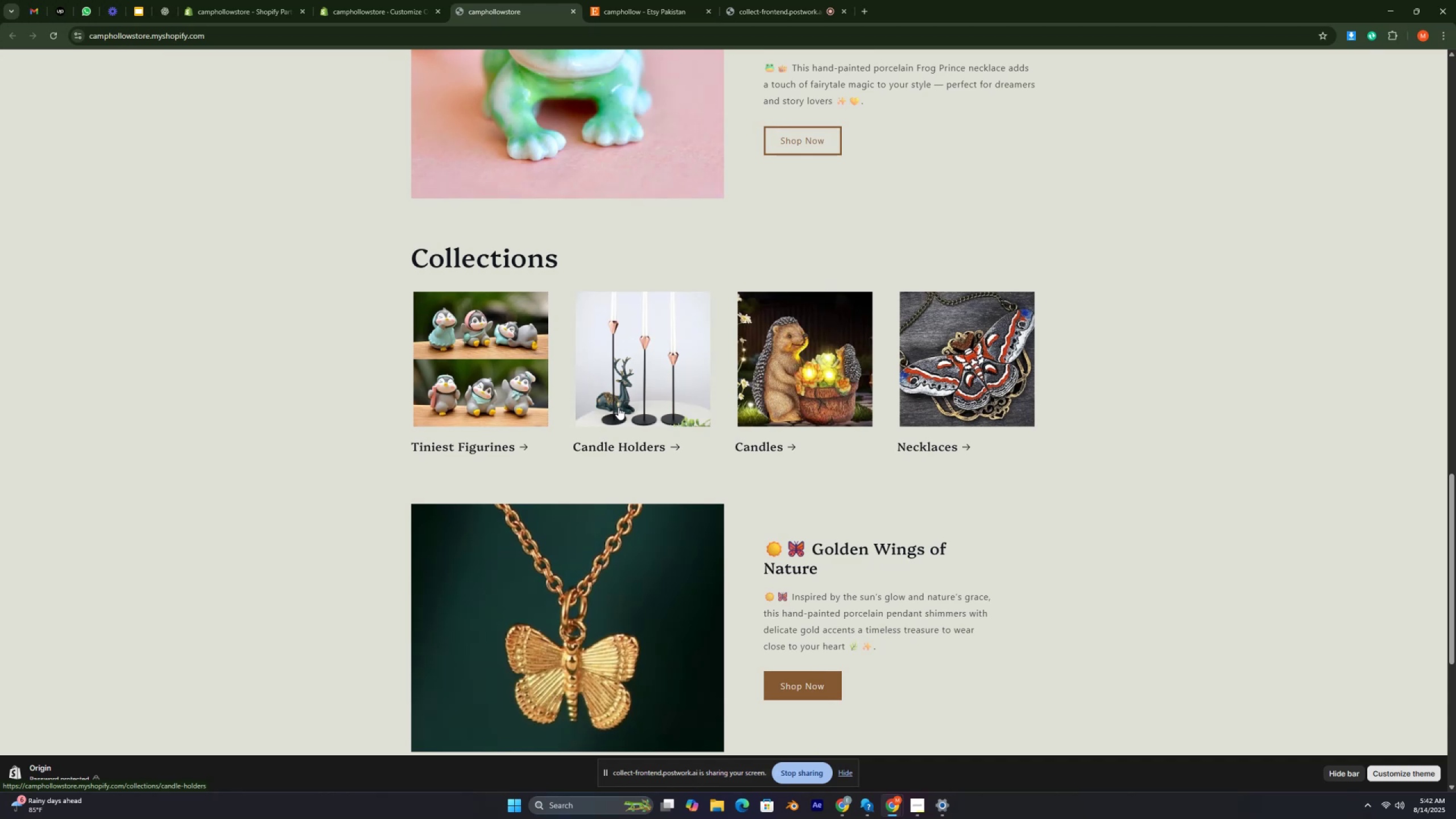 
key(Control+ControlRight)
 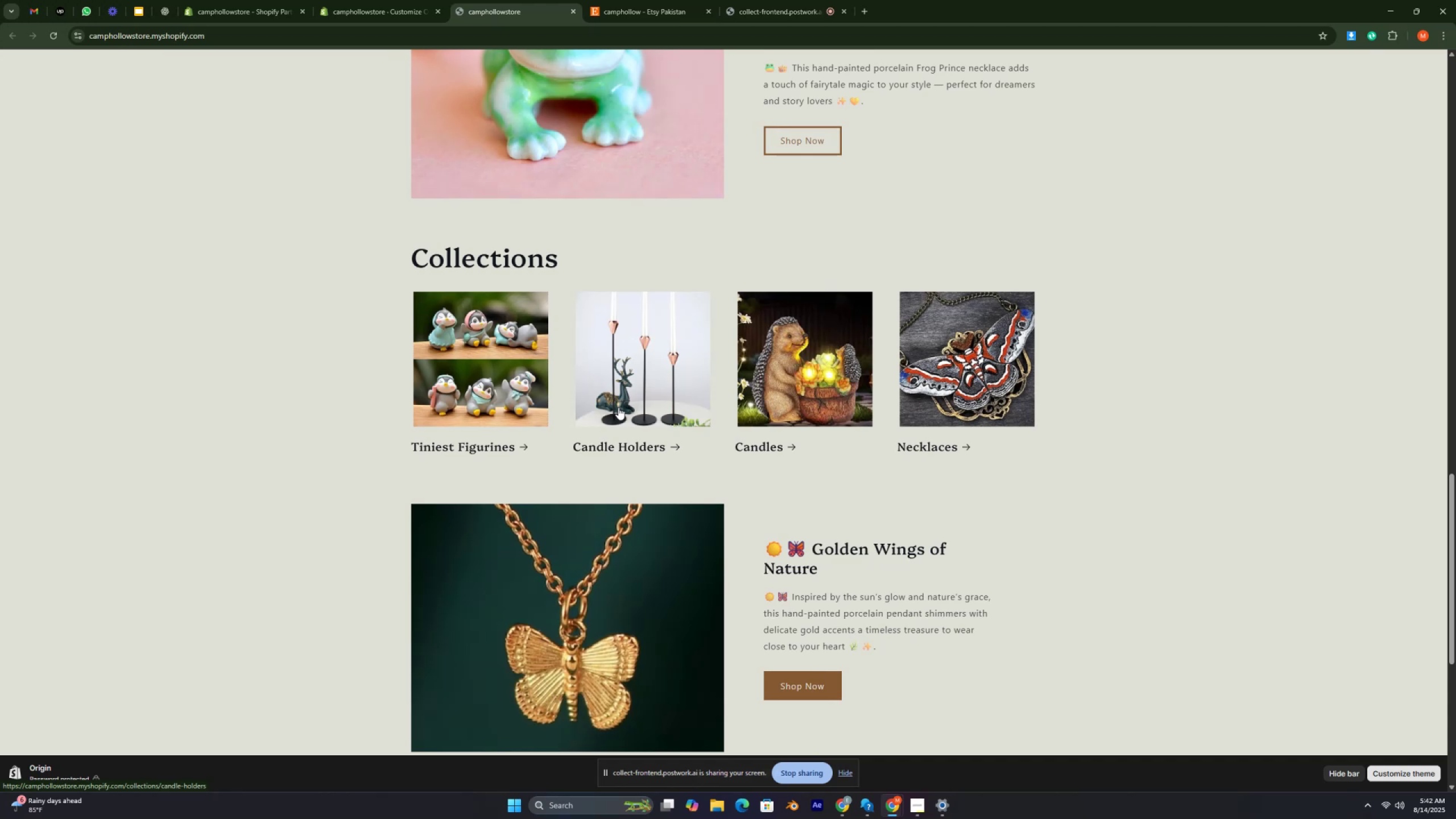 
key(Control+ControlRight)
 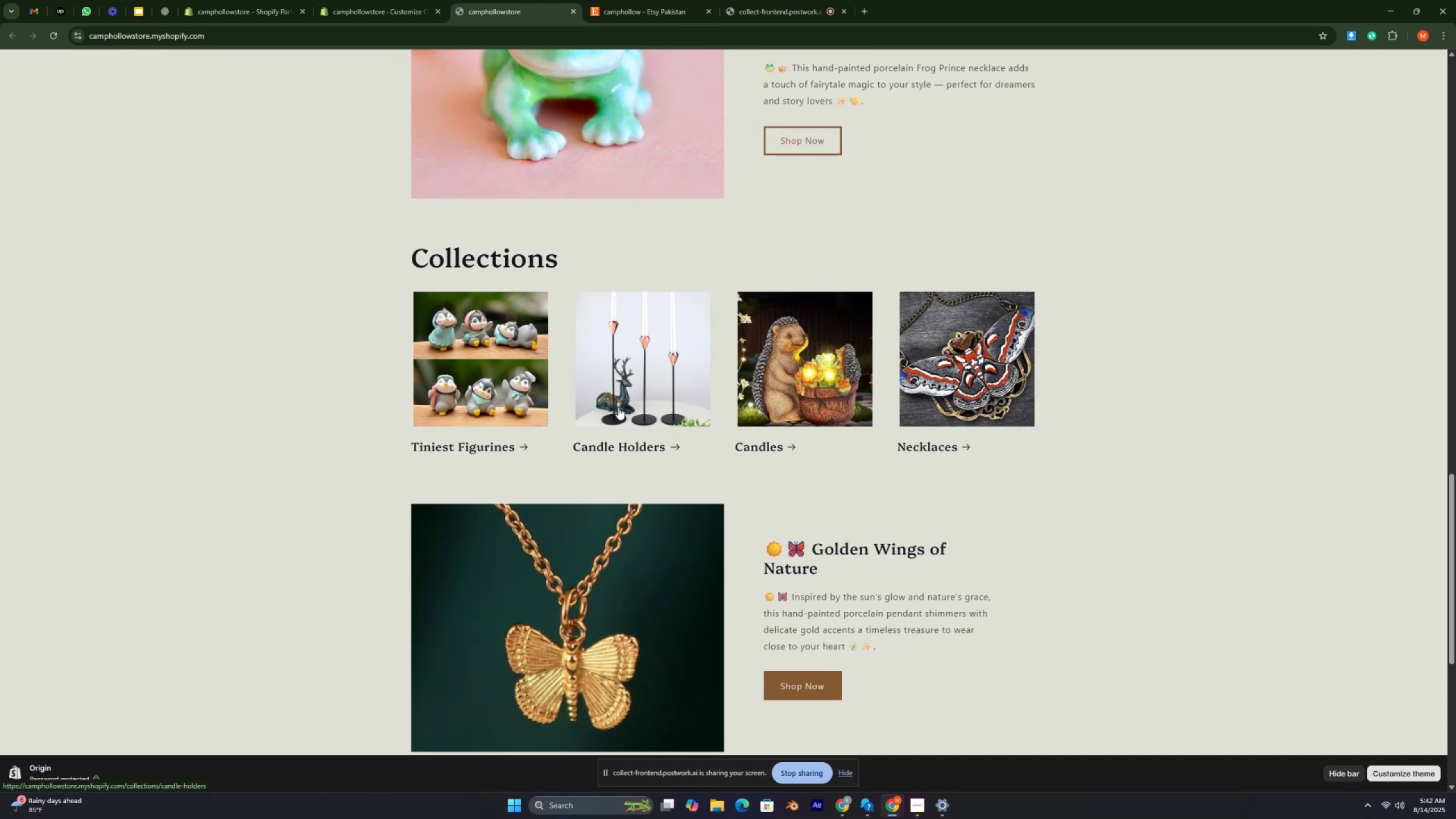 
key(Control+ControlRight)
 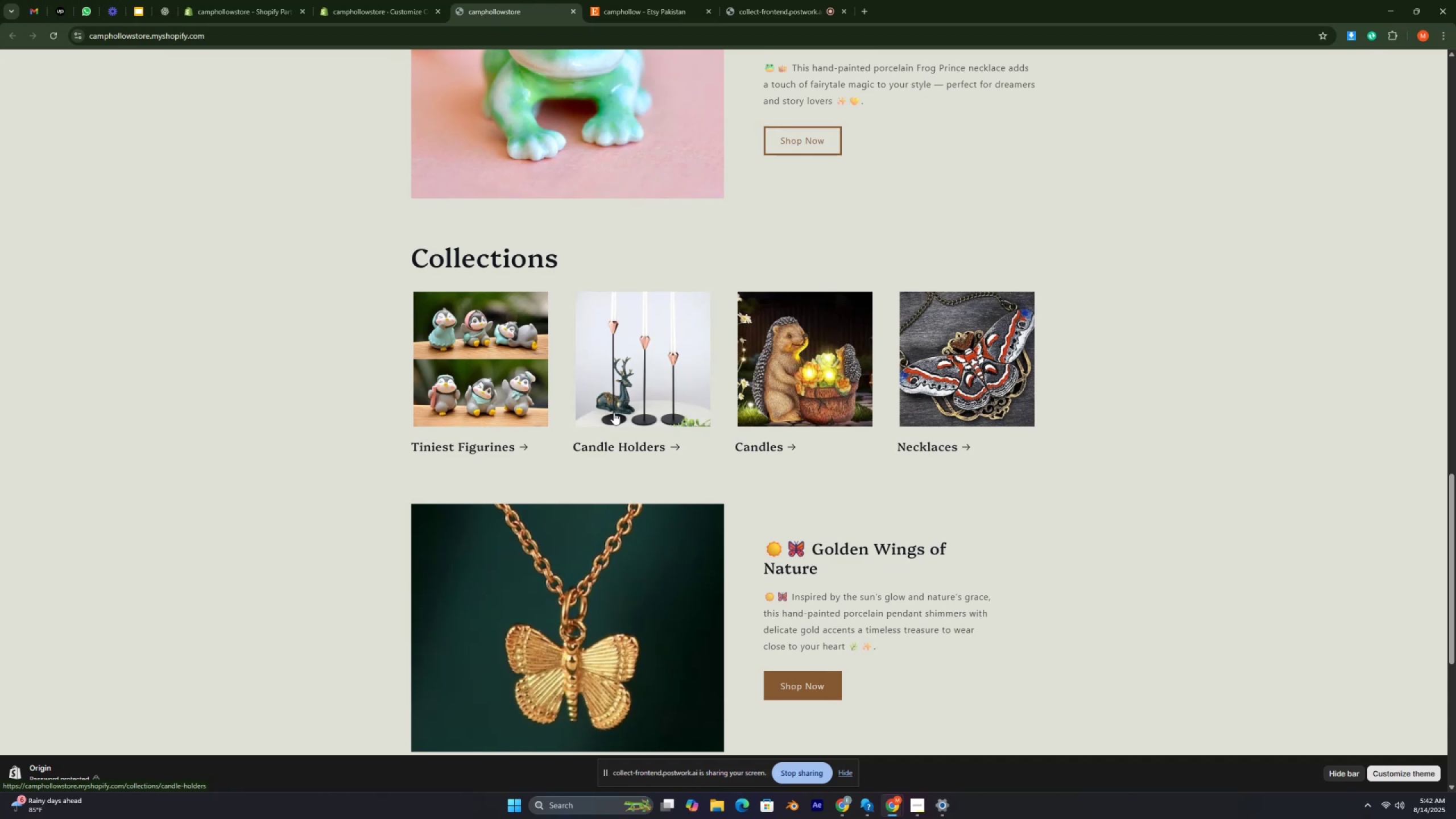 
wait(7.42)
 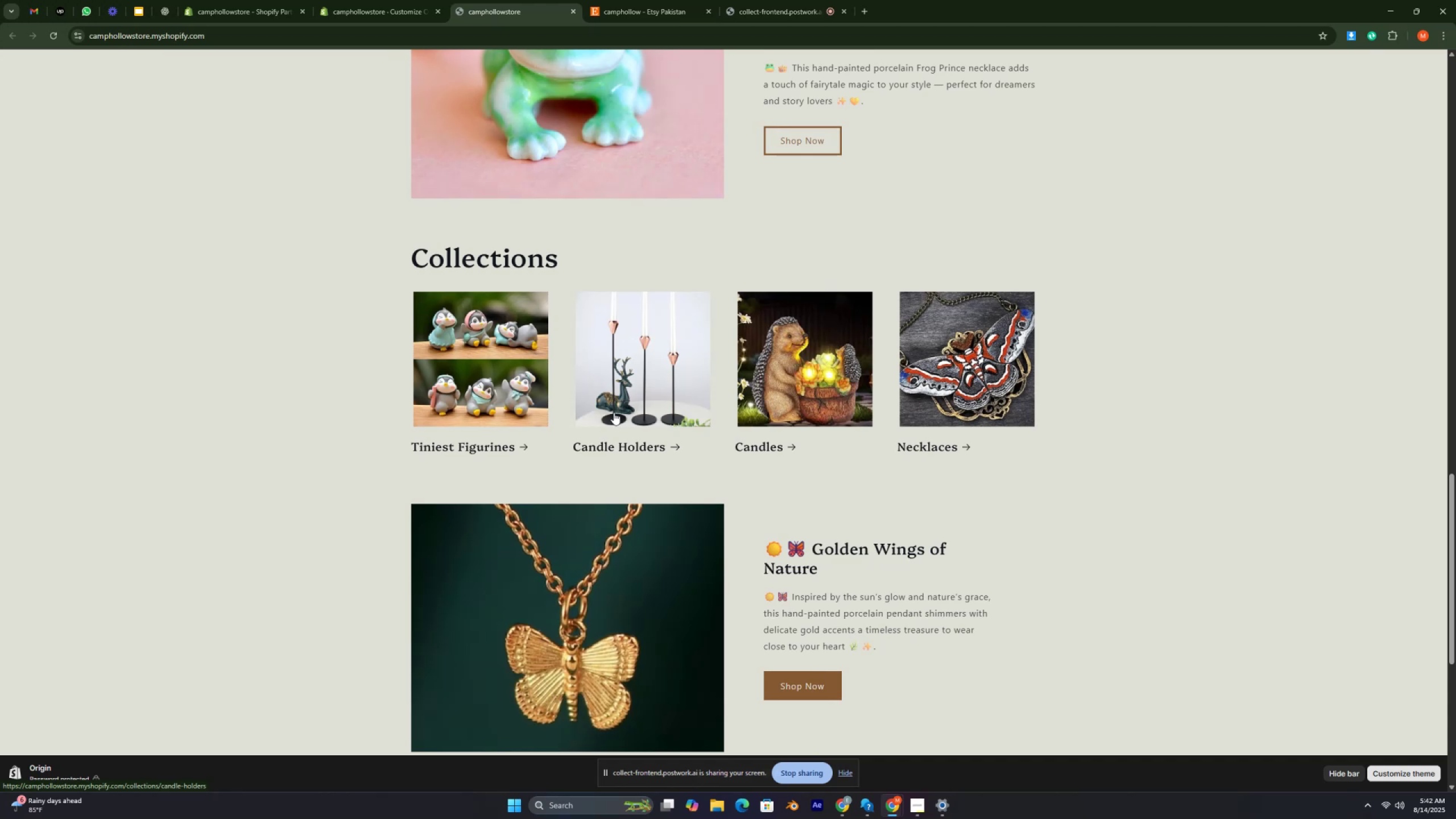 
key(Control+ControlRight)
 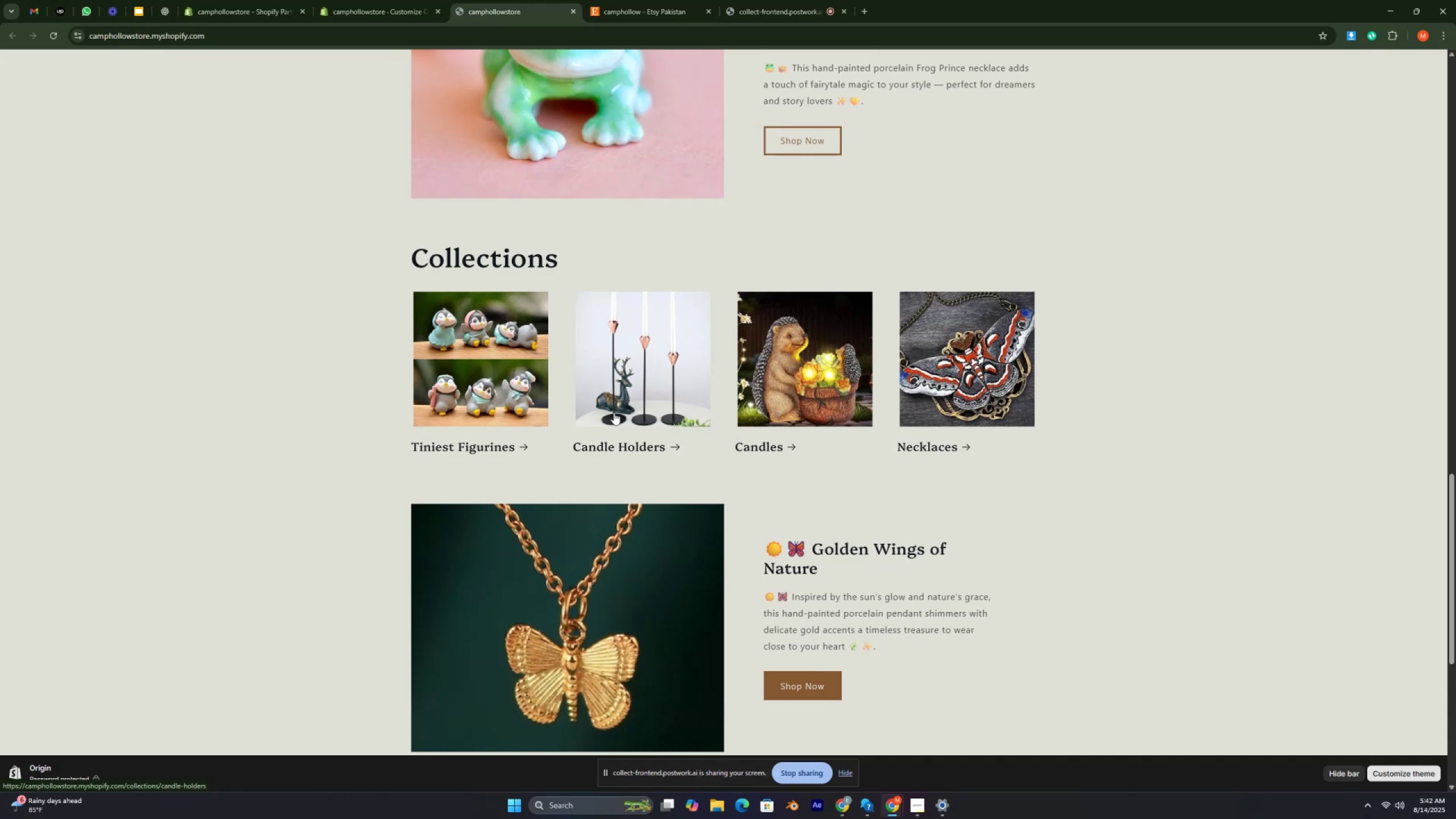 
key(Control+ControlRight)
 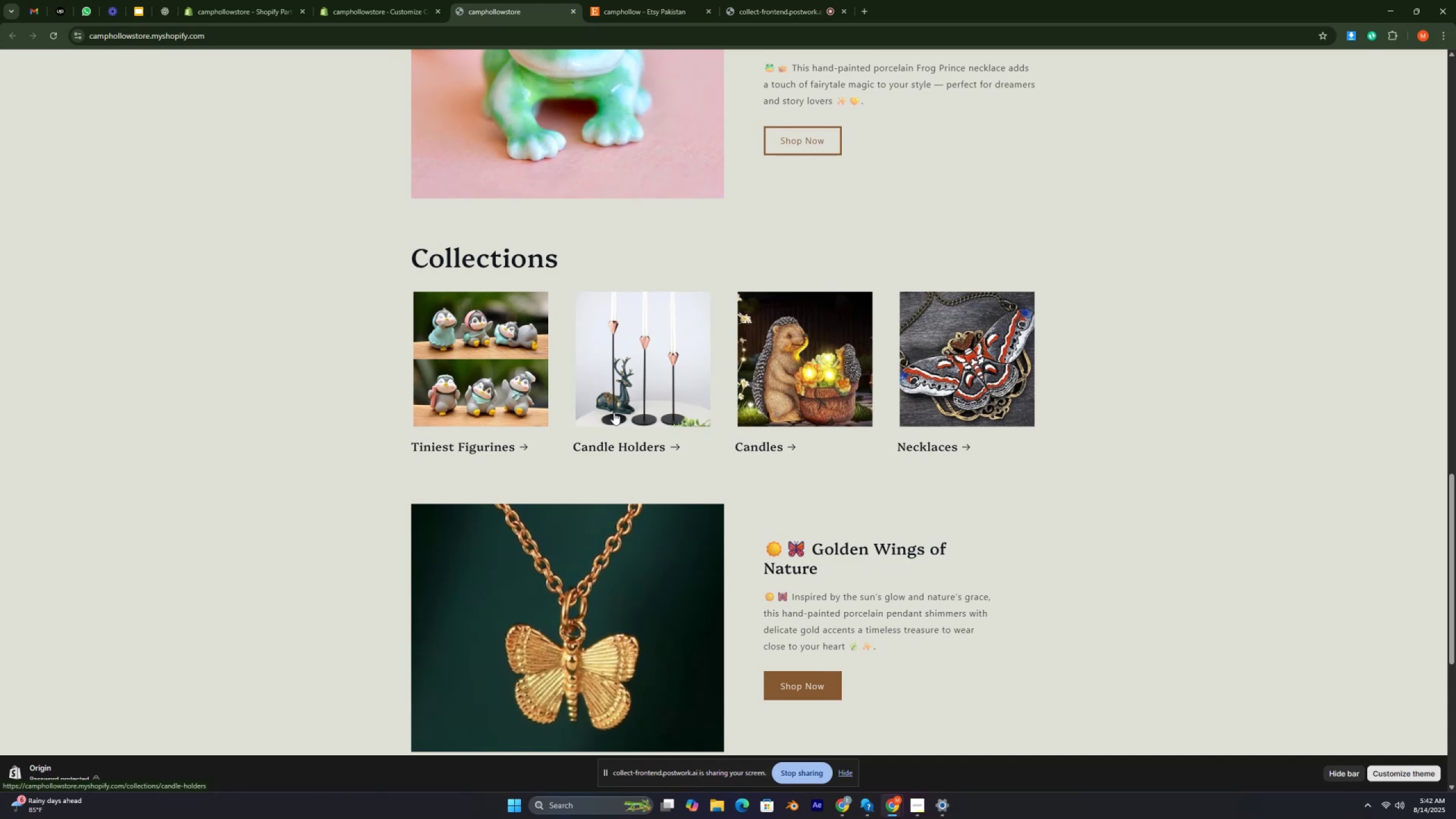 
key(Control+ControlRight)
 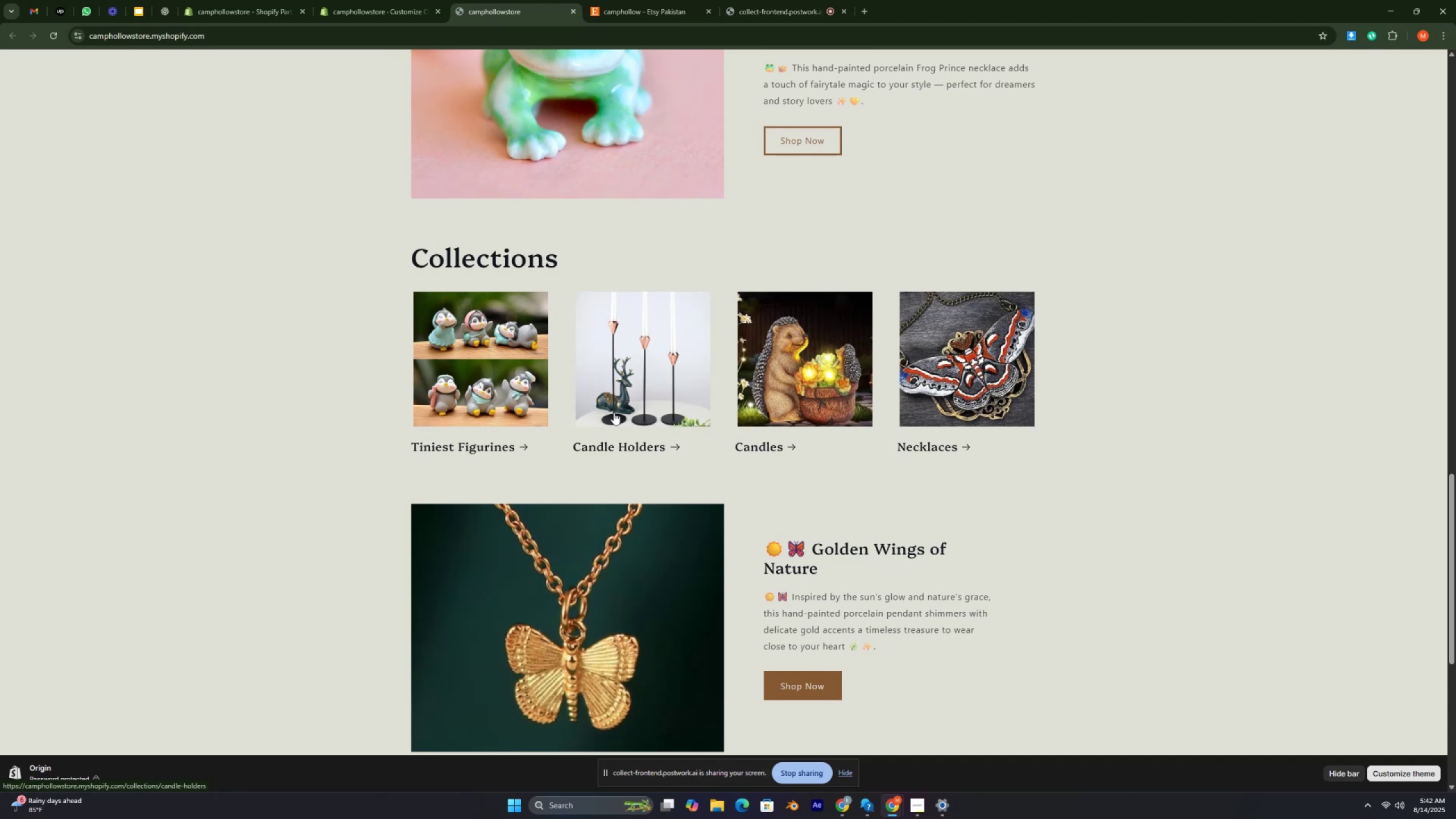 
key(Control+ControlRight)
 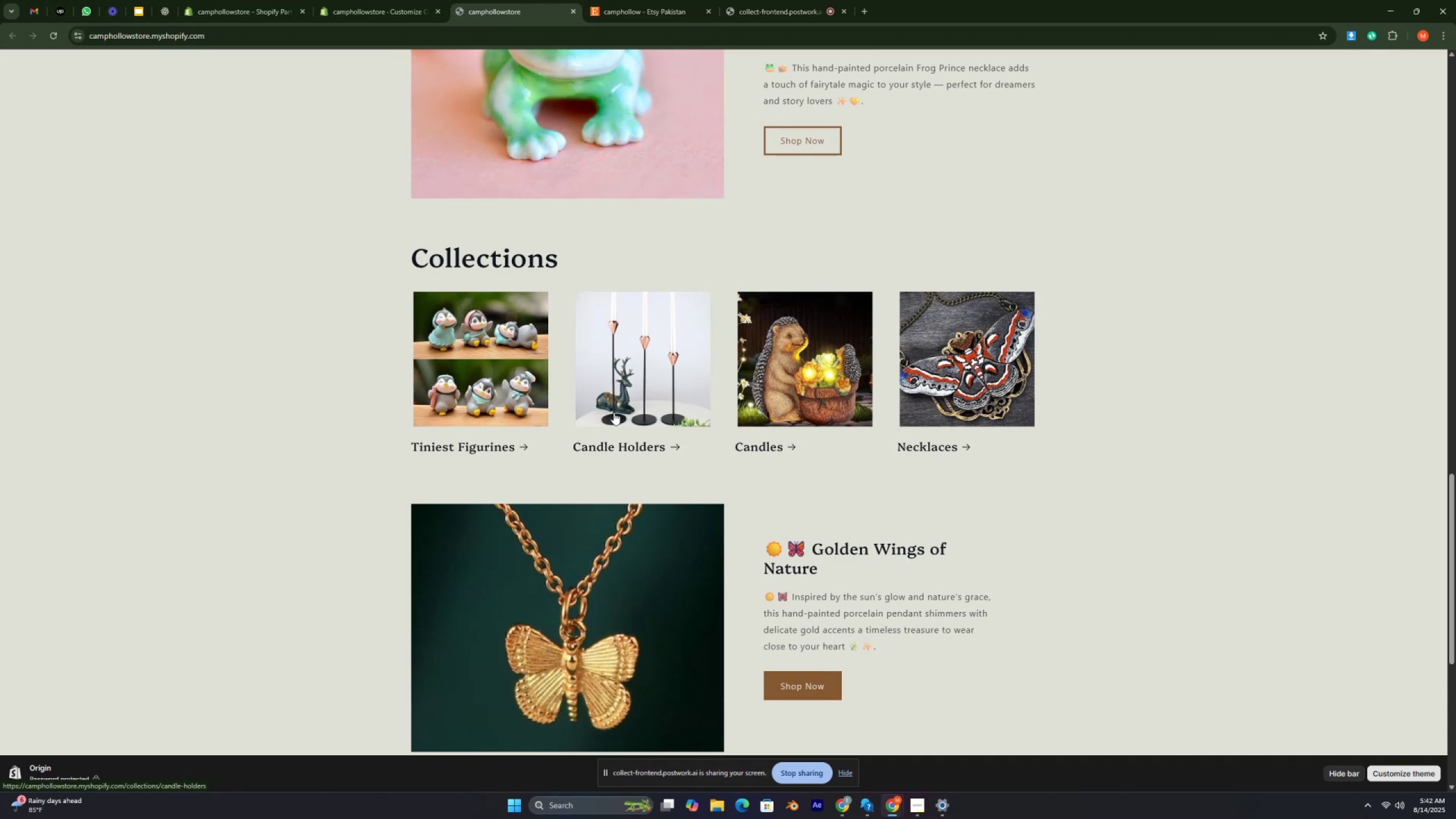 
key(Control+ControlRight)
 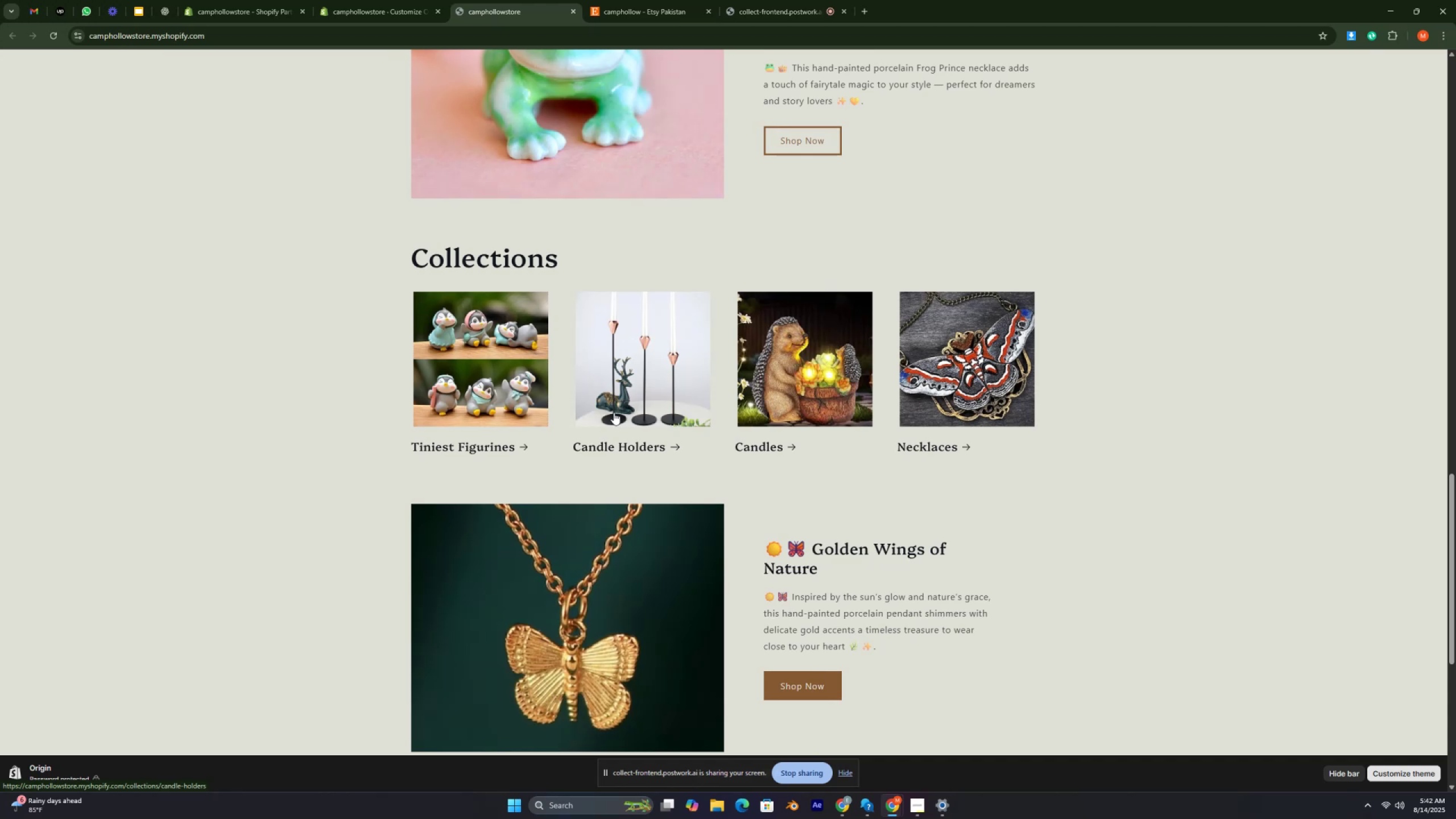 
scroll: coordinate [645, 404], scroll_direction: down, amount: 7.0
 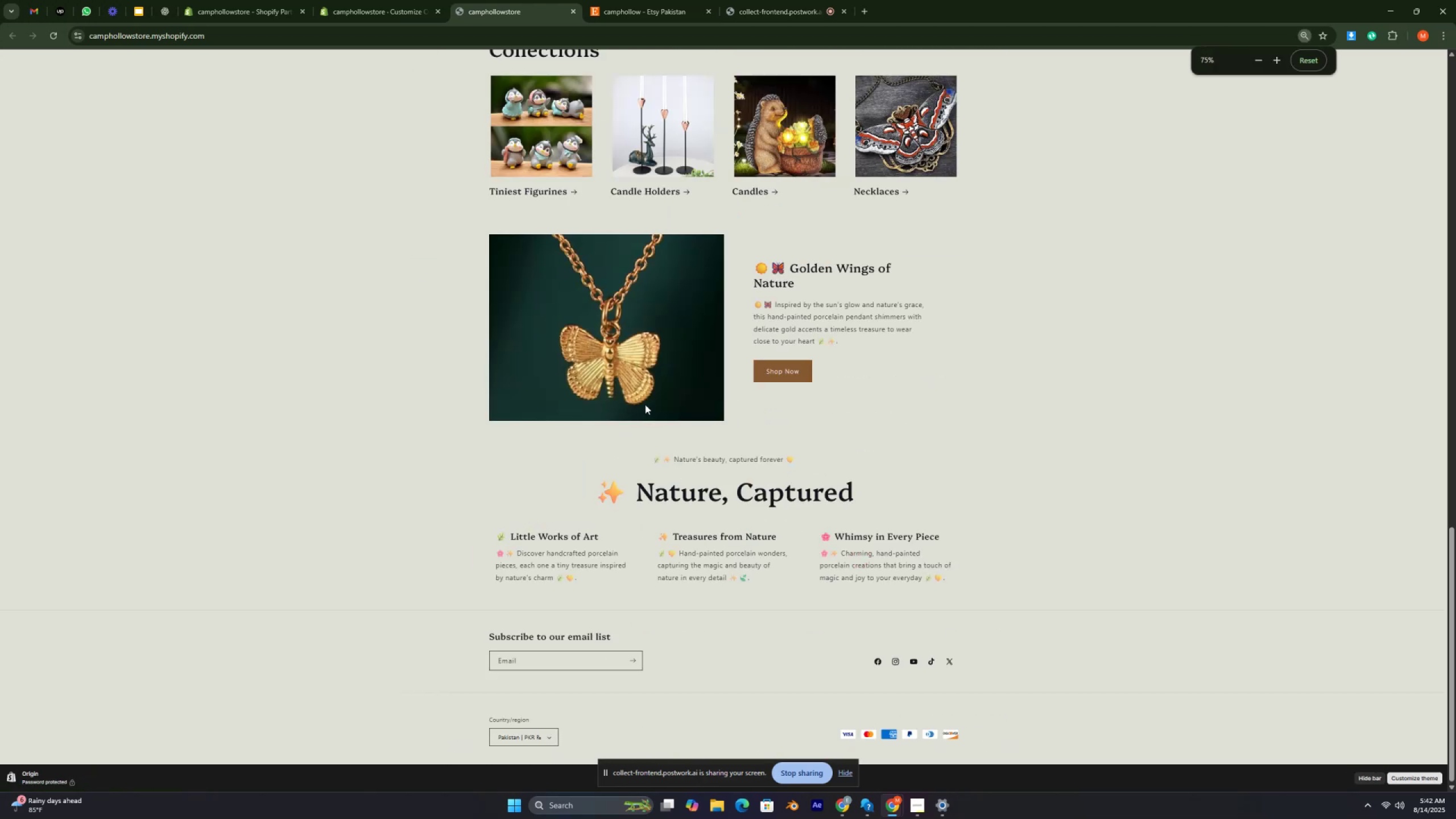 
key(Control+ControlRight)
 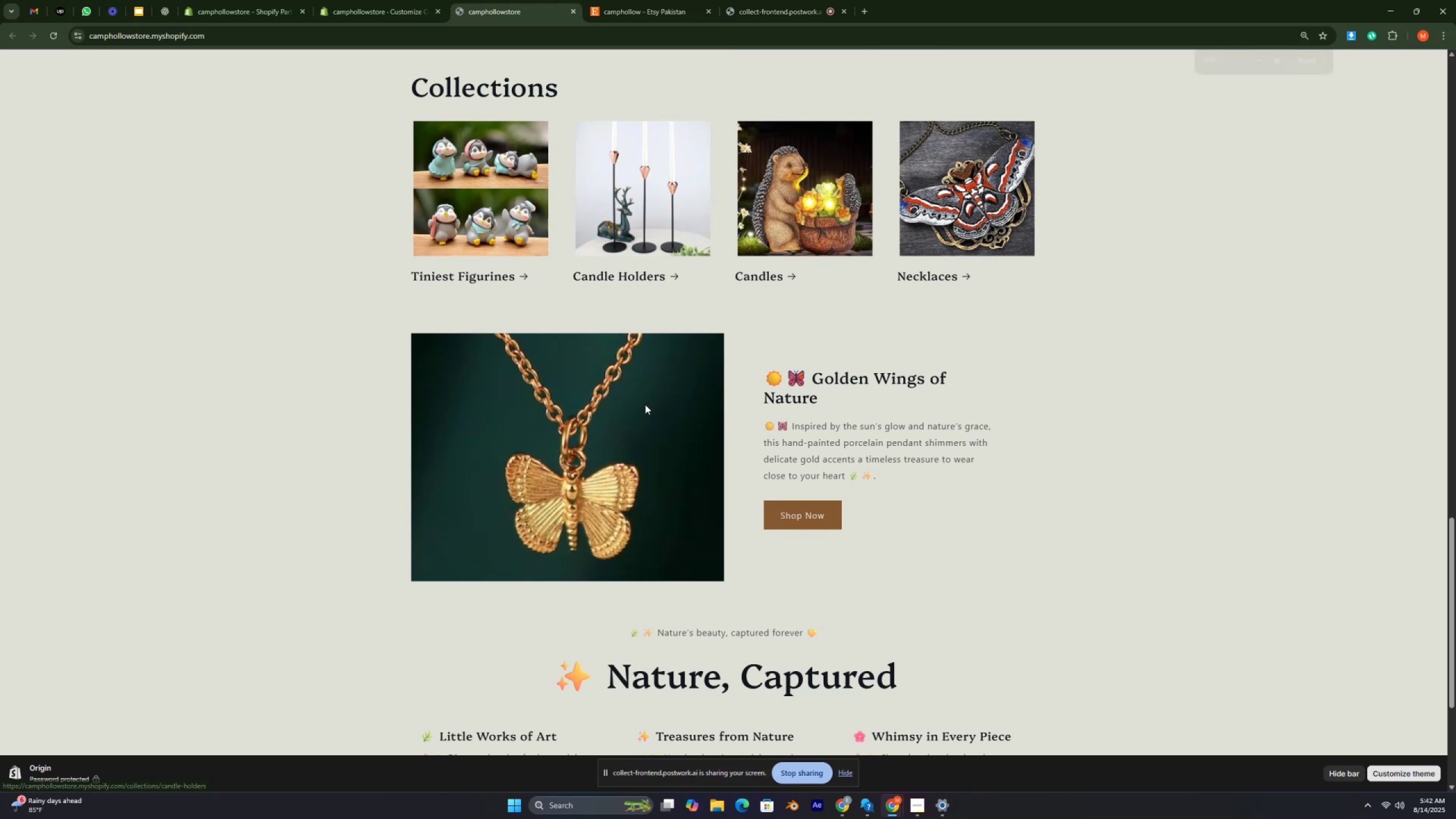 
key(Control+ControlRight)
 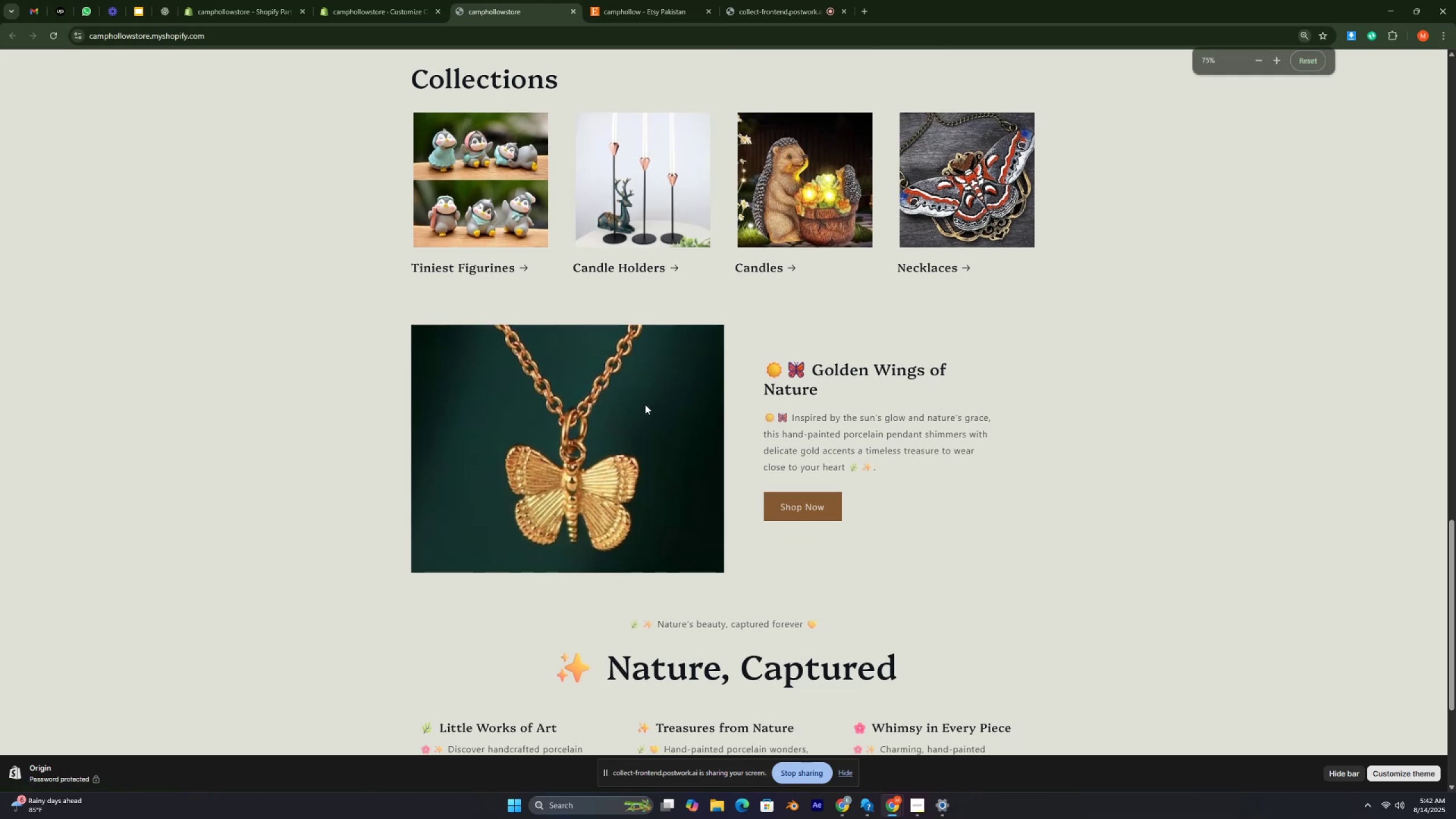 
key(Control+ControlRight)
 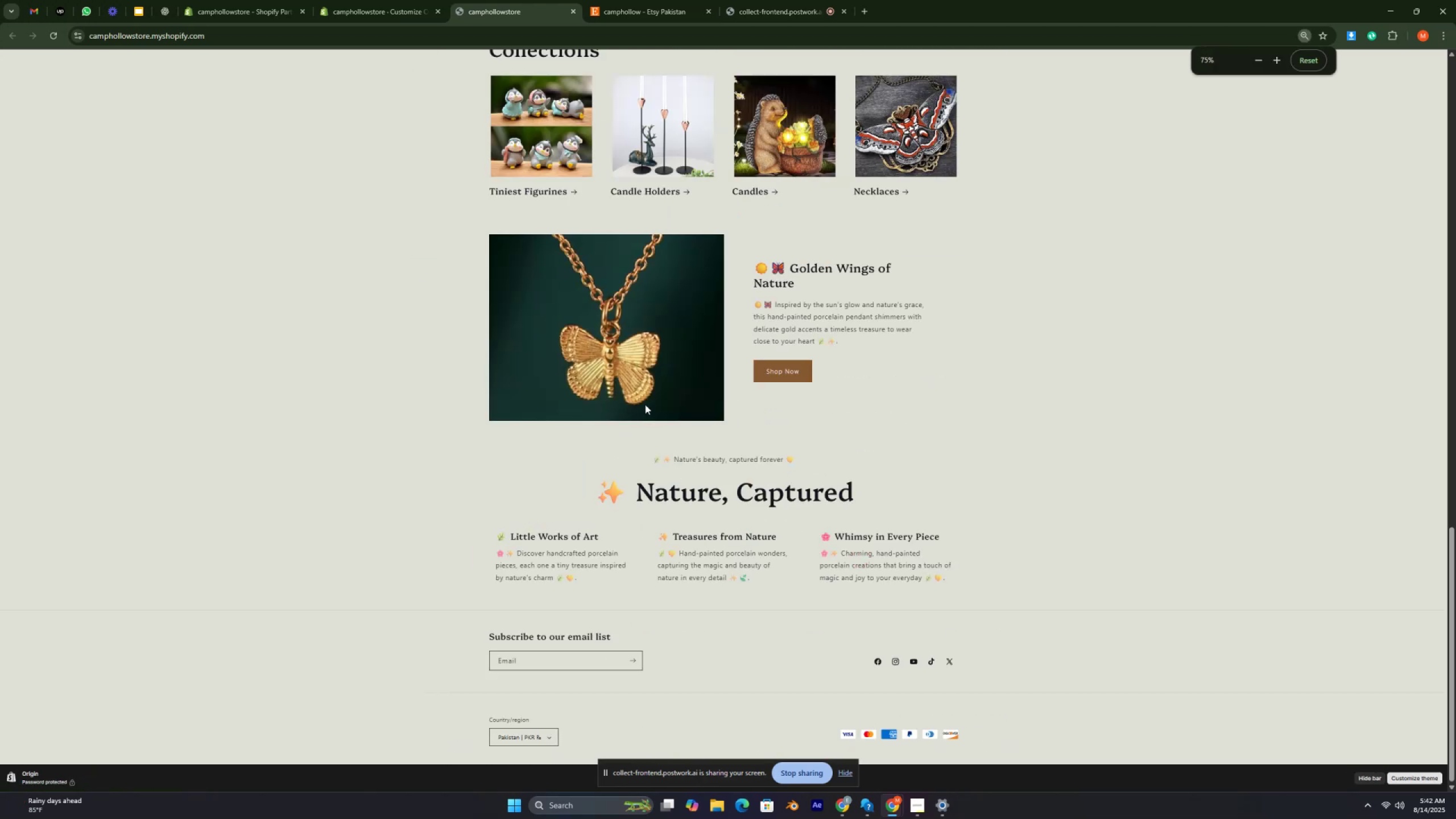 
key(Control+ControlRight)
 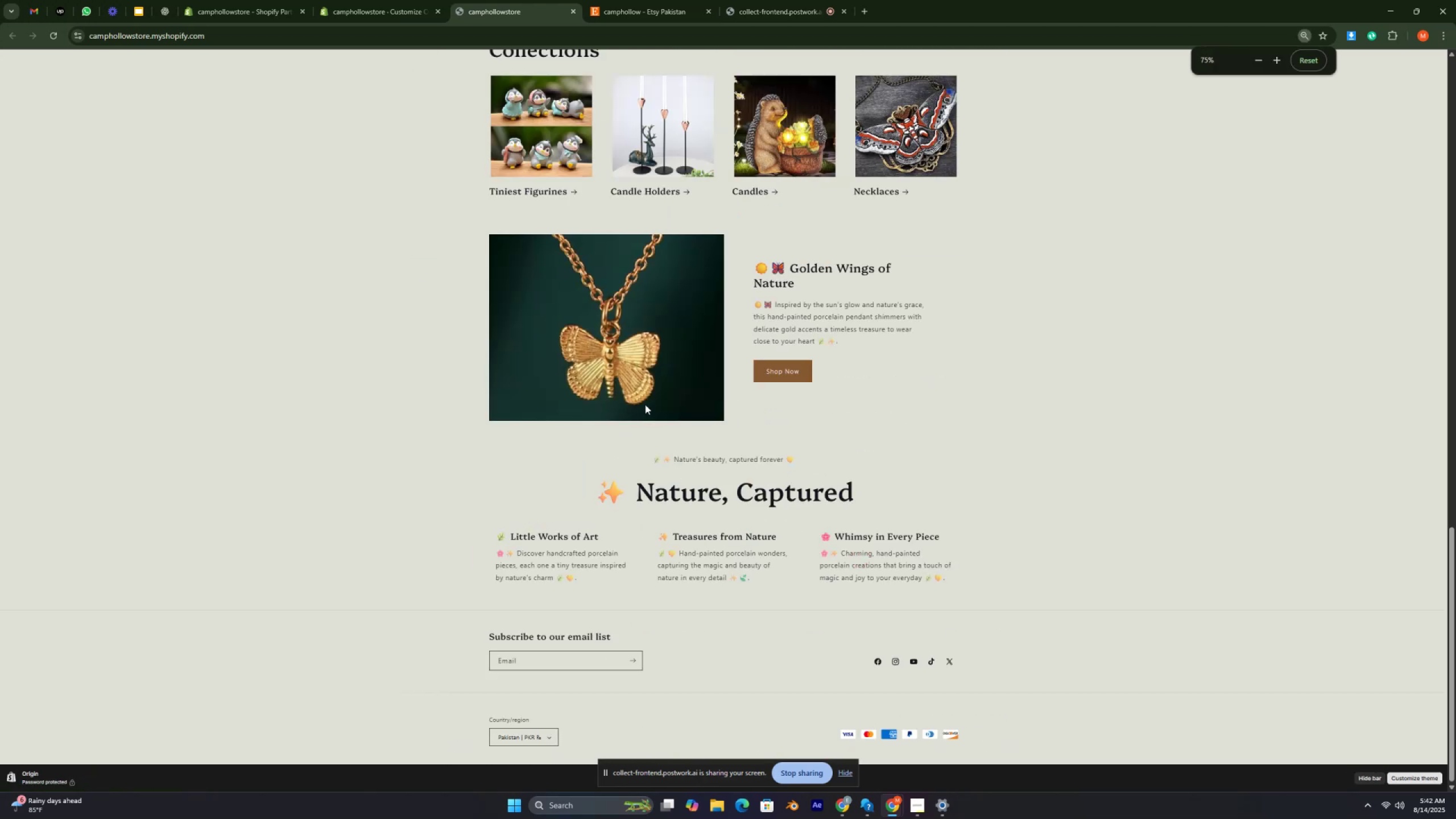 
key(Control+ControlRight)
 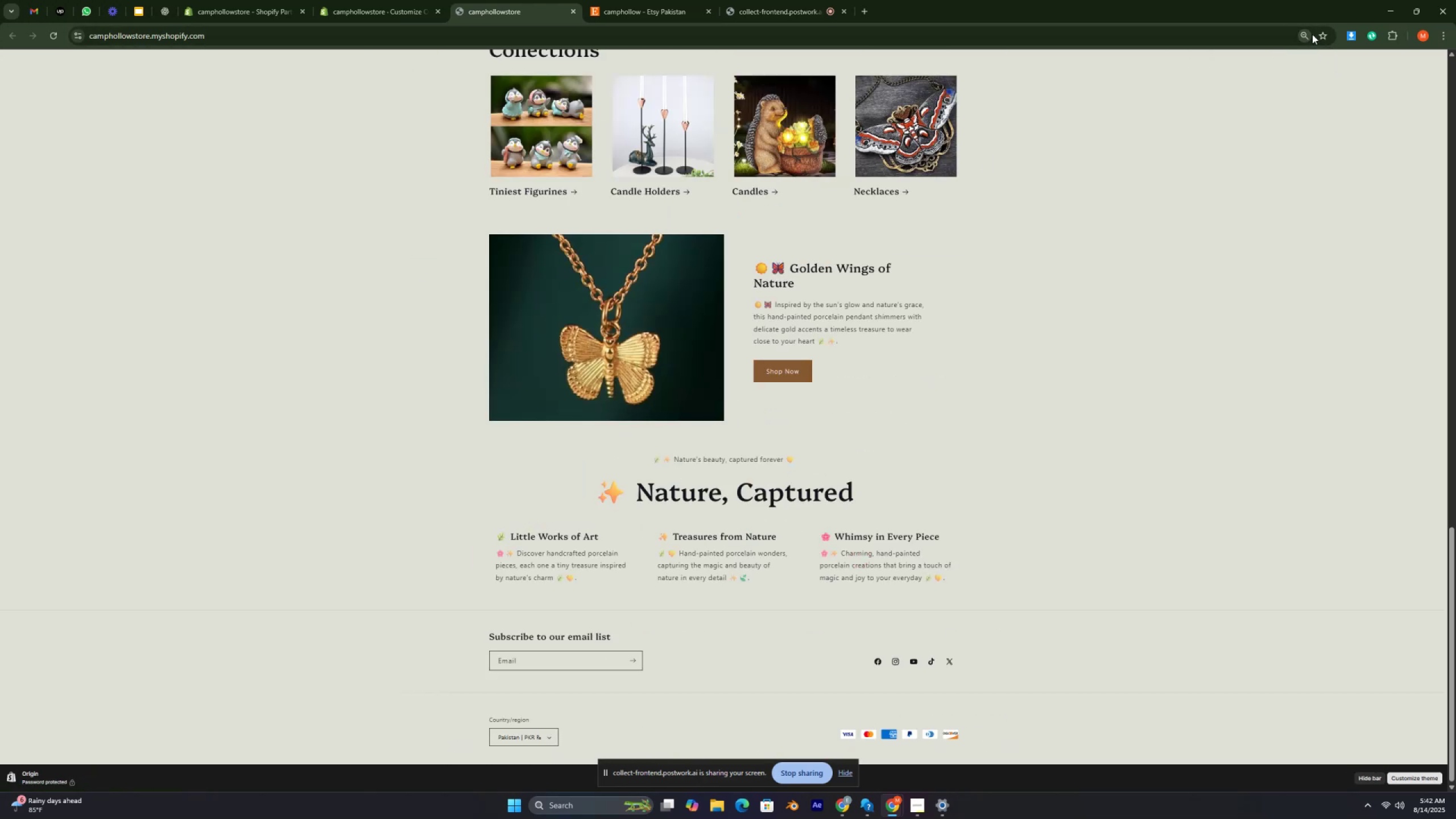 
left_click([1302, 32])
 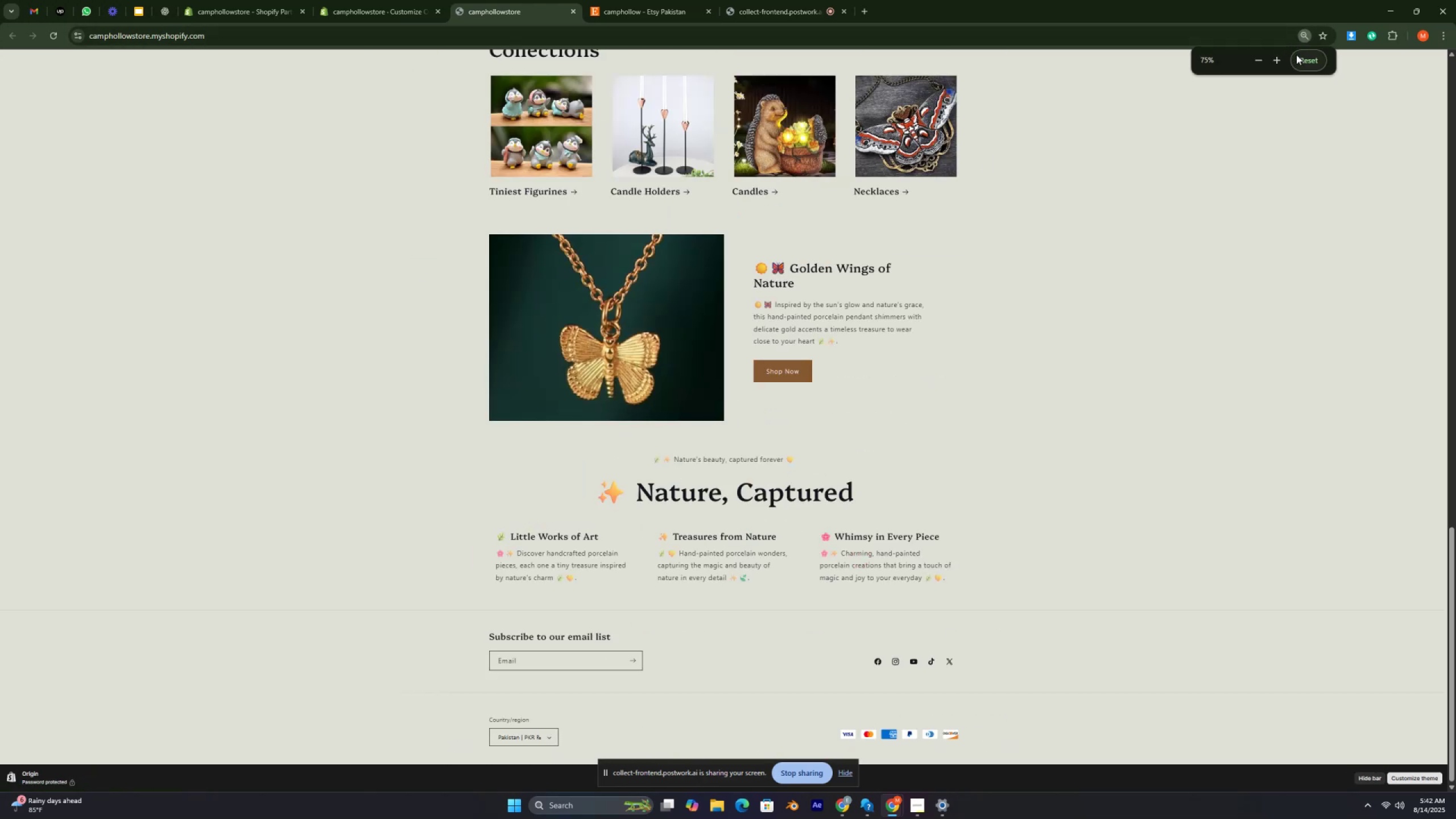 
left_click([1296, 55])
 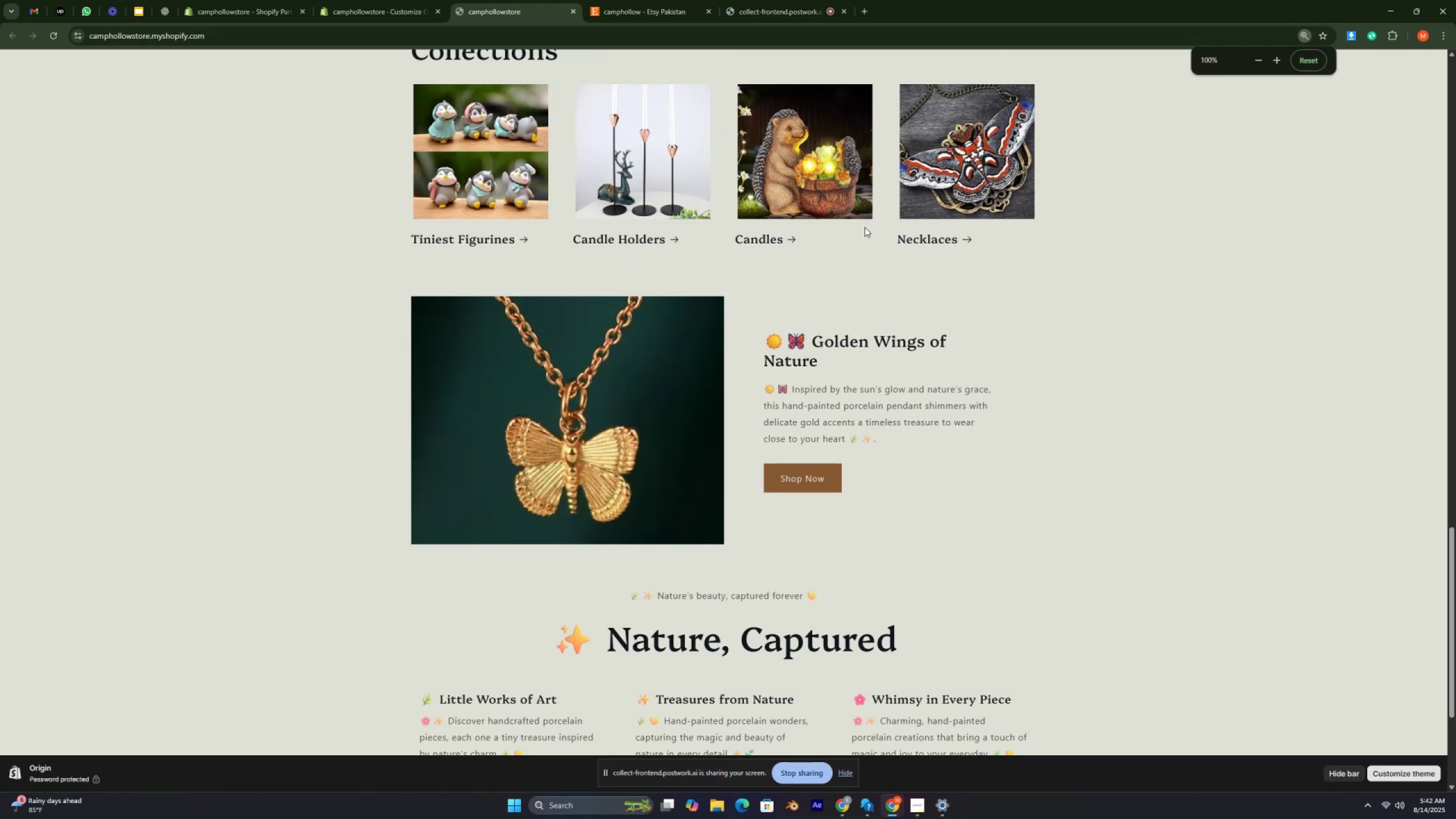 
key(Control+ControlRight)
 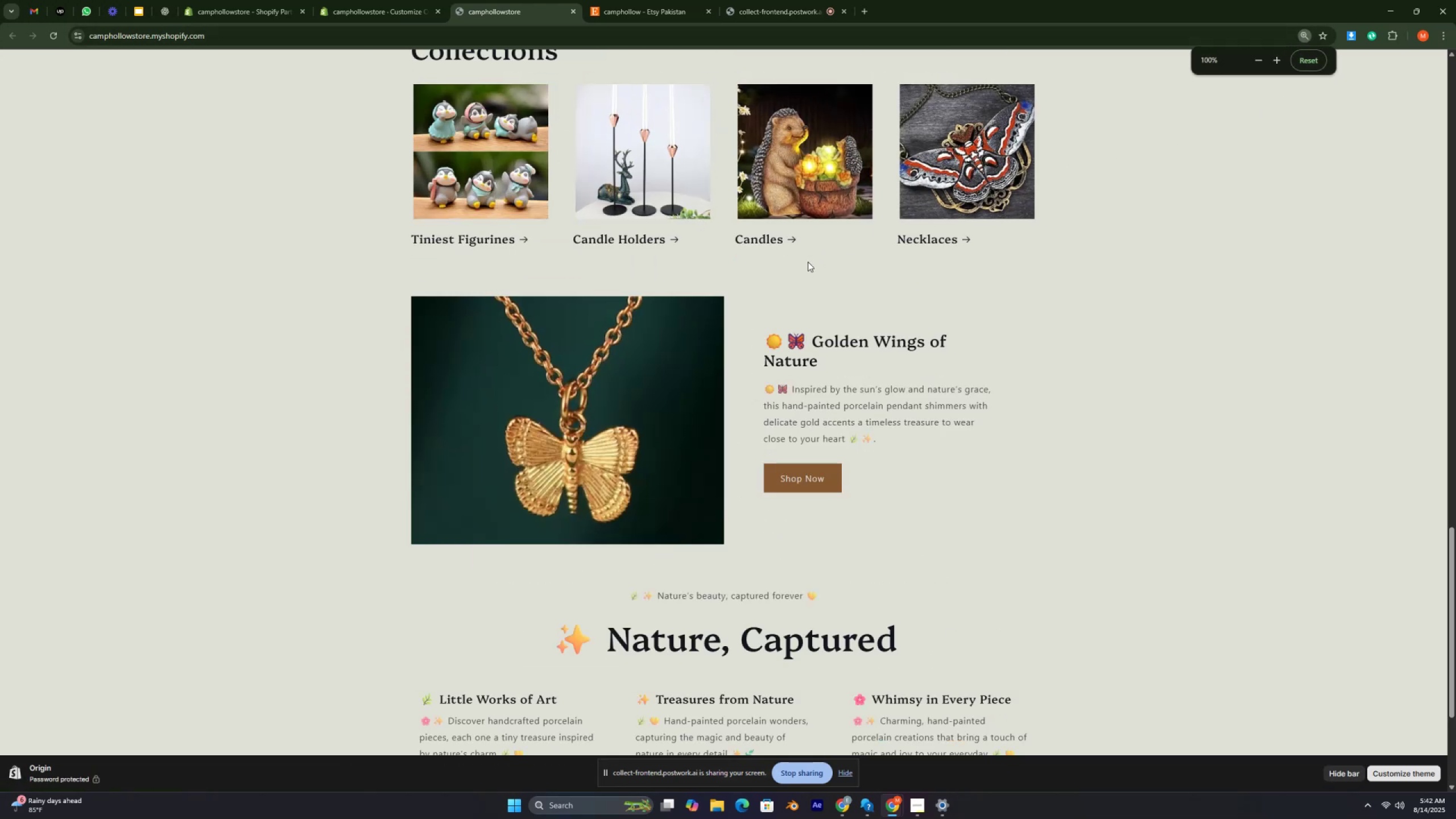 
key(Control+ControlRight)
 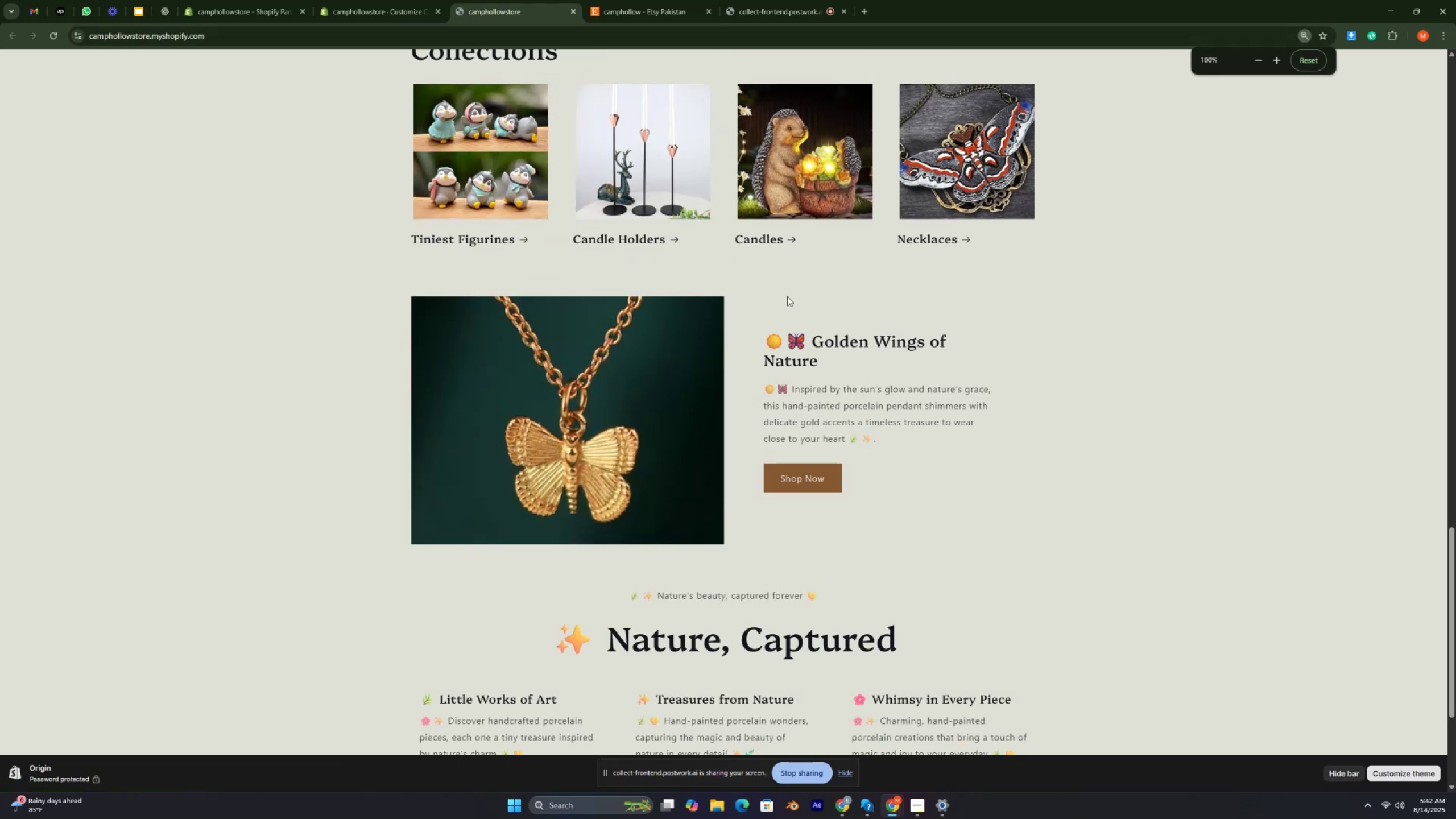 
key(Control+ControlRight)
 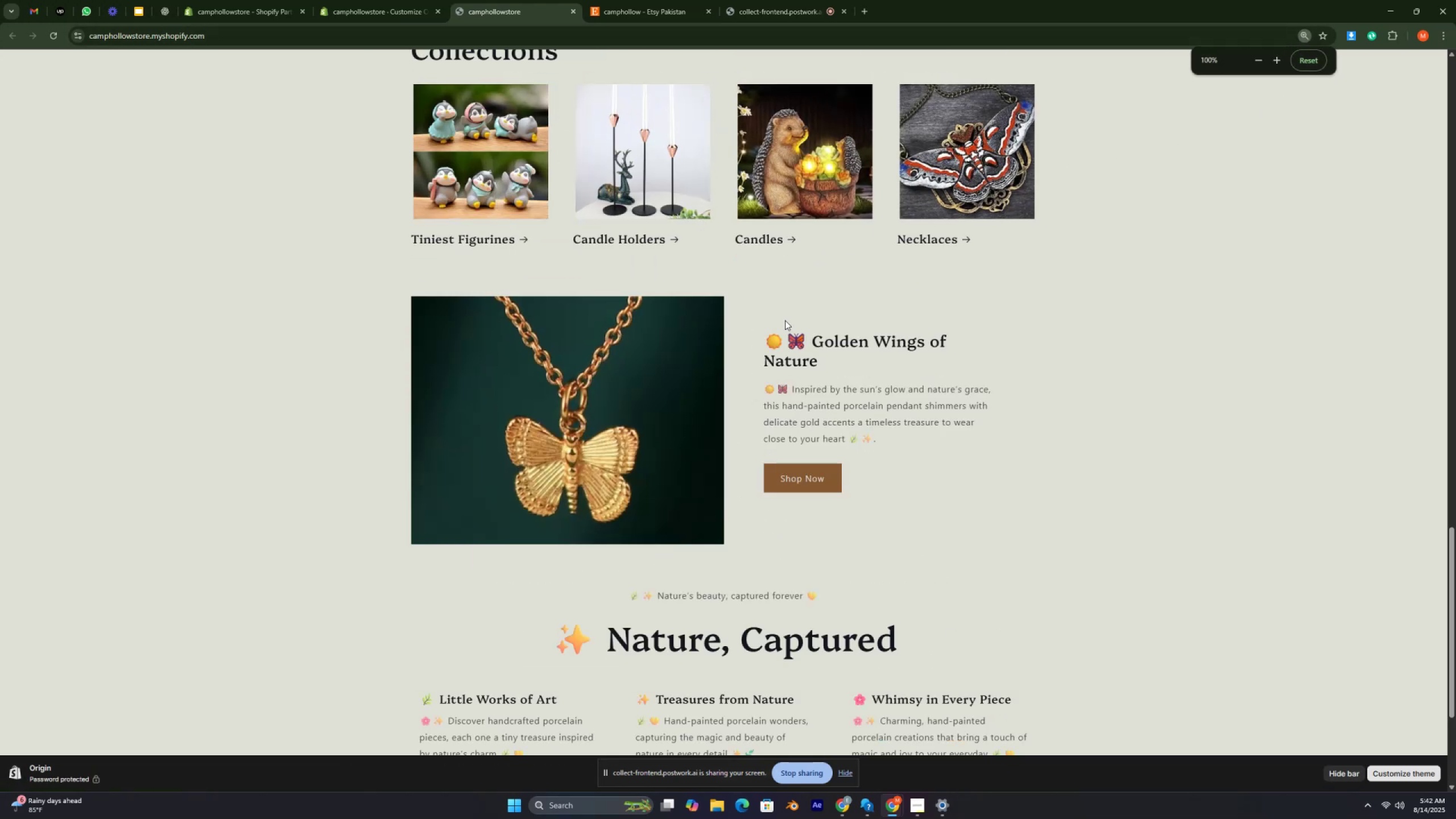 
key(Control+ControlRight)
 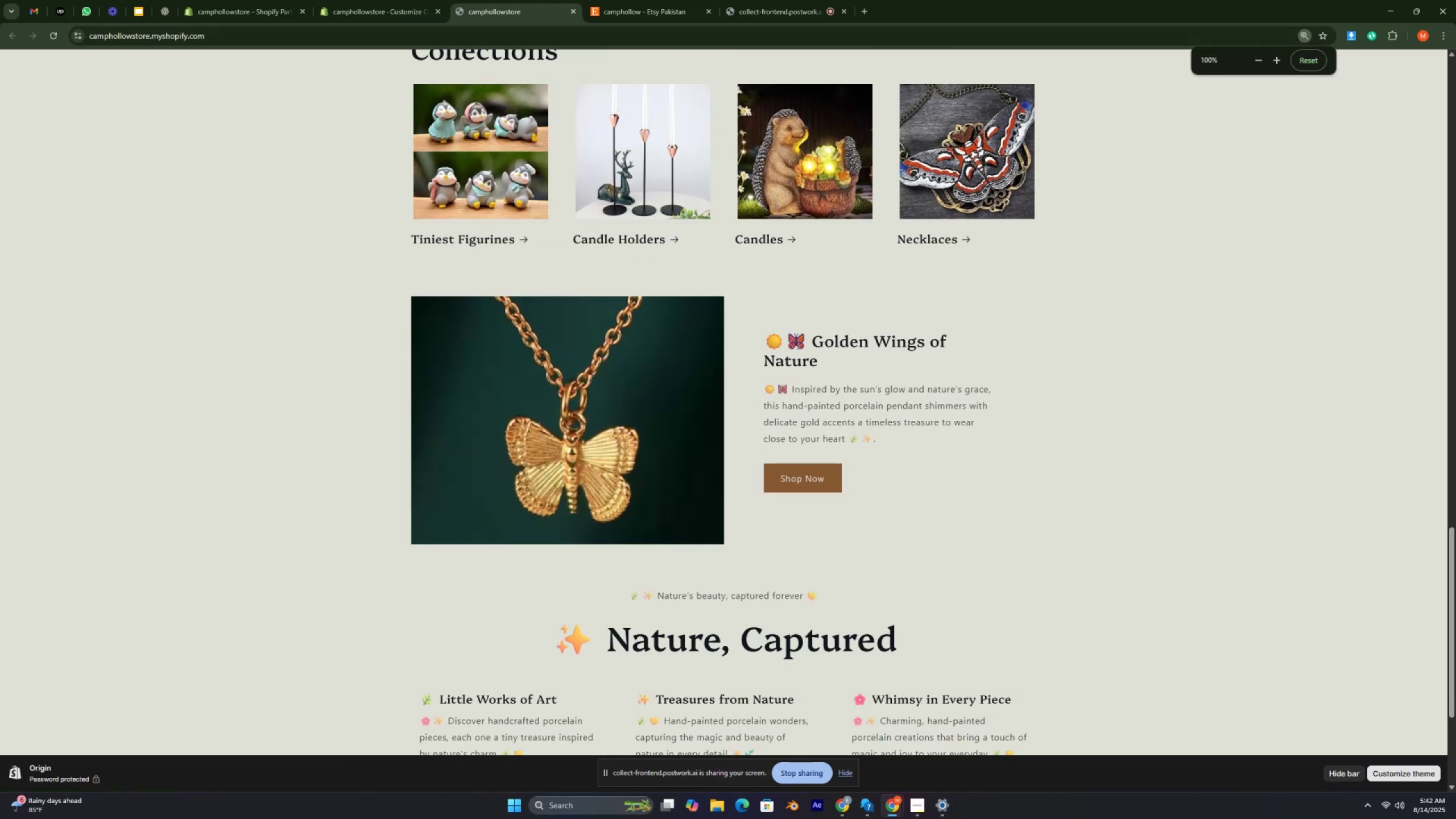 
key(Control+ControlRight)
 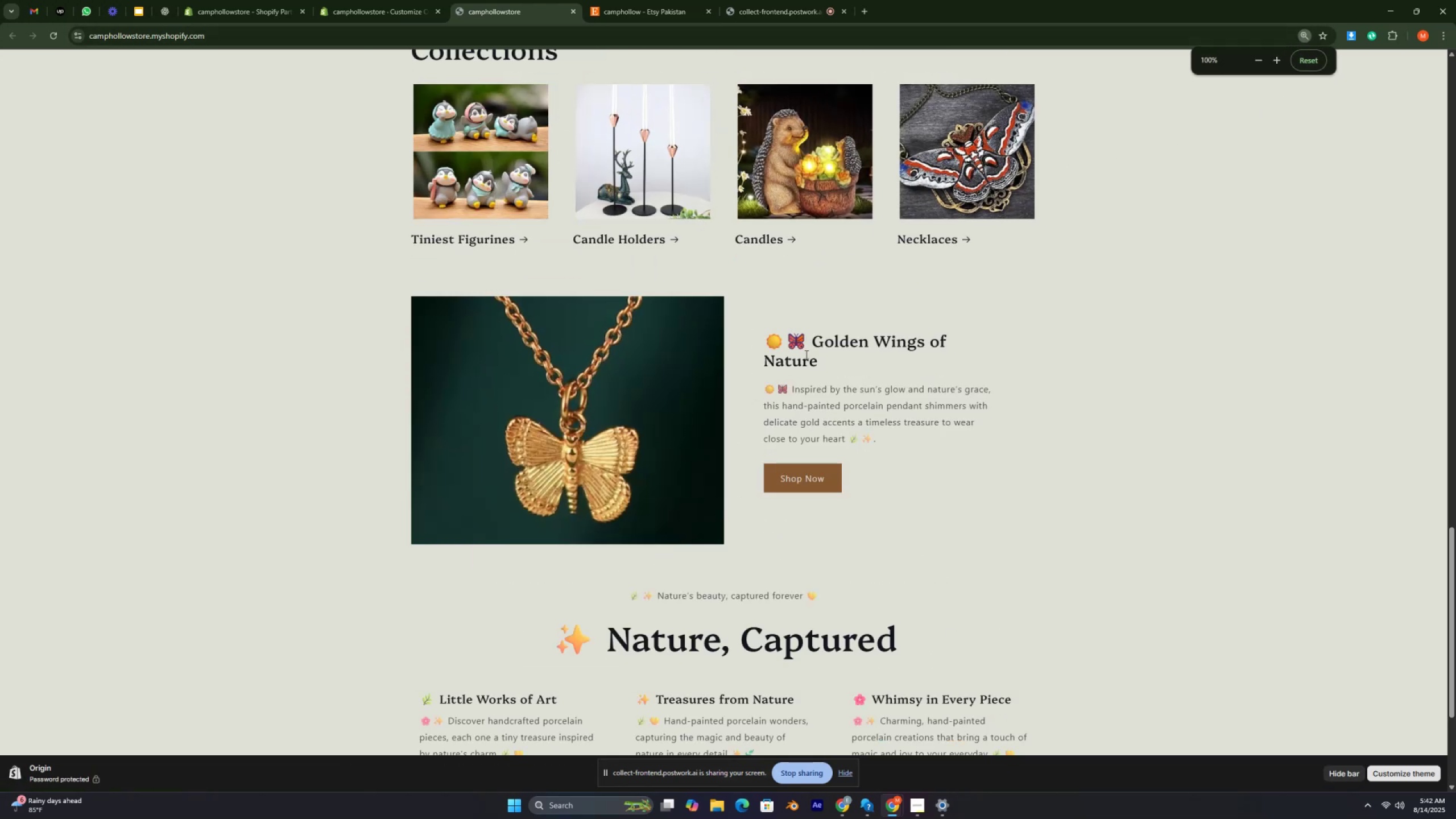 
key(Control+ControlRight)
 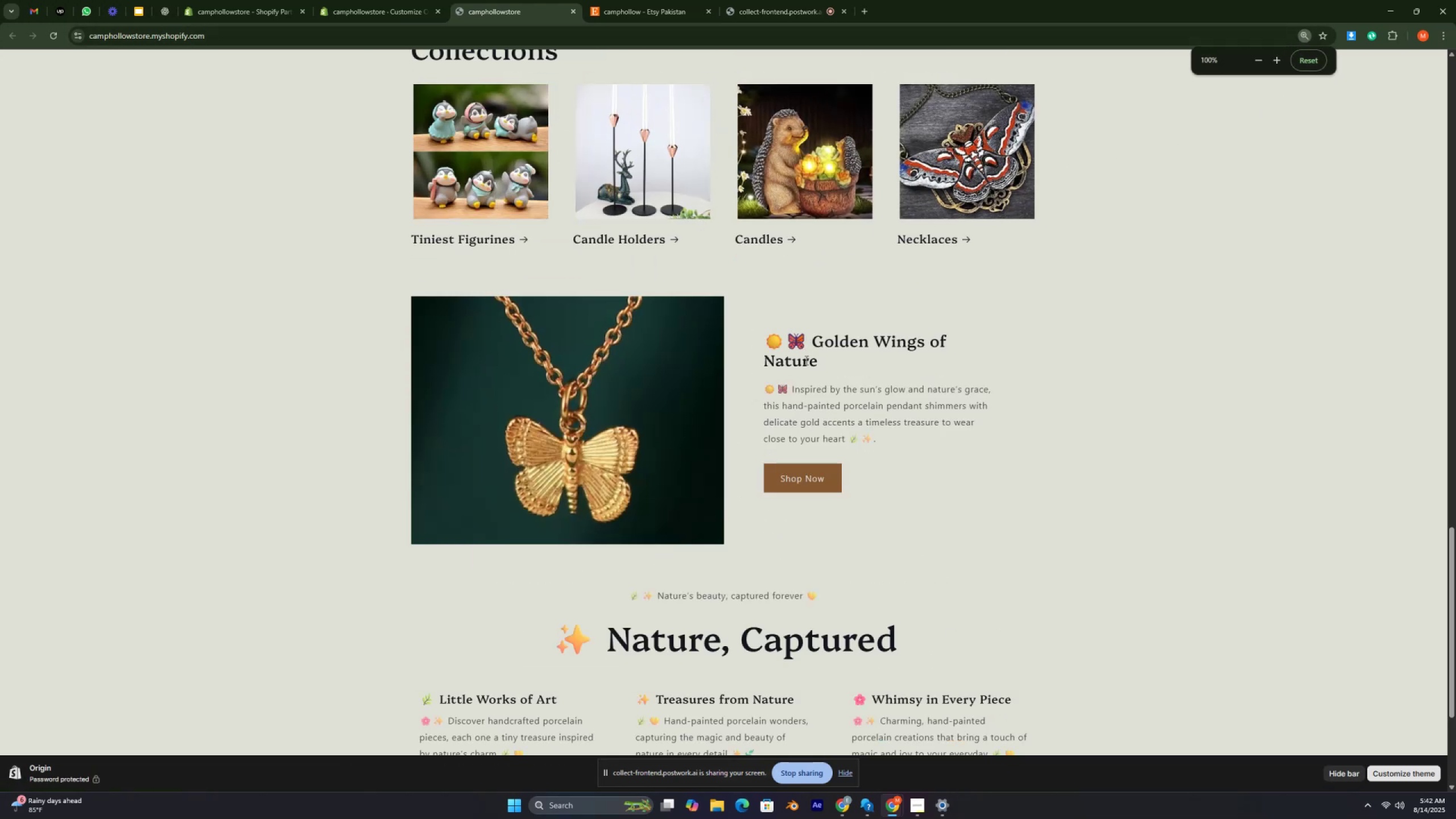 
key(Control+ControlRight)
 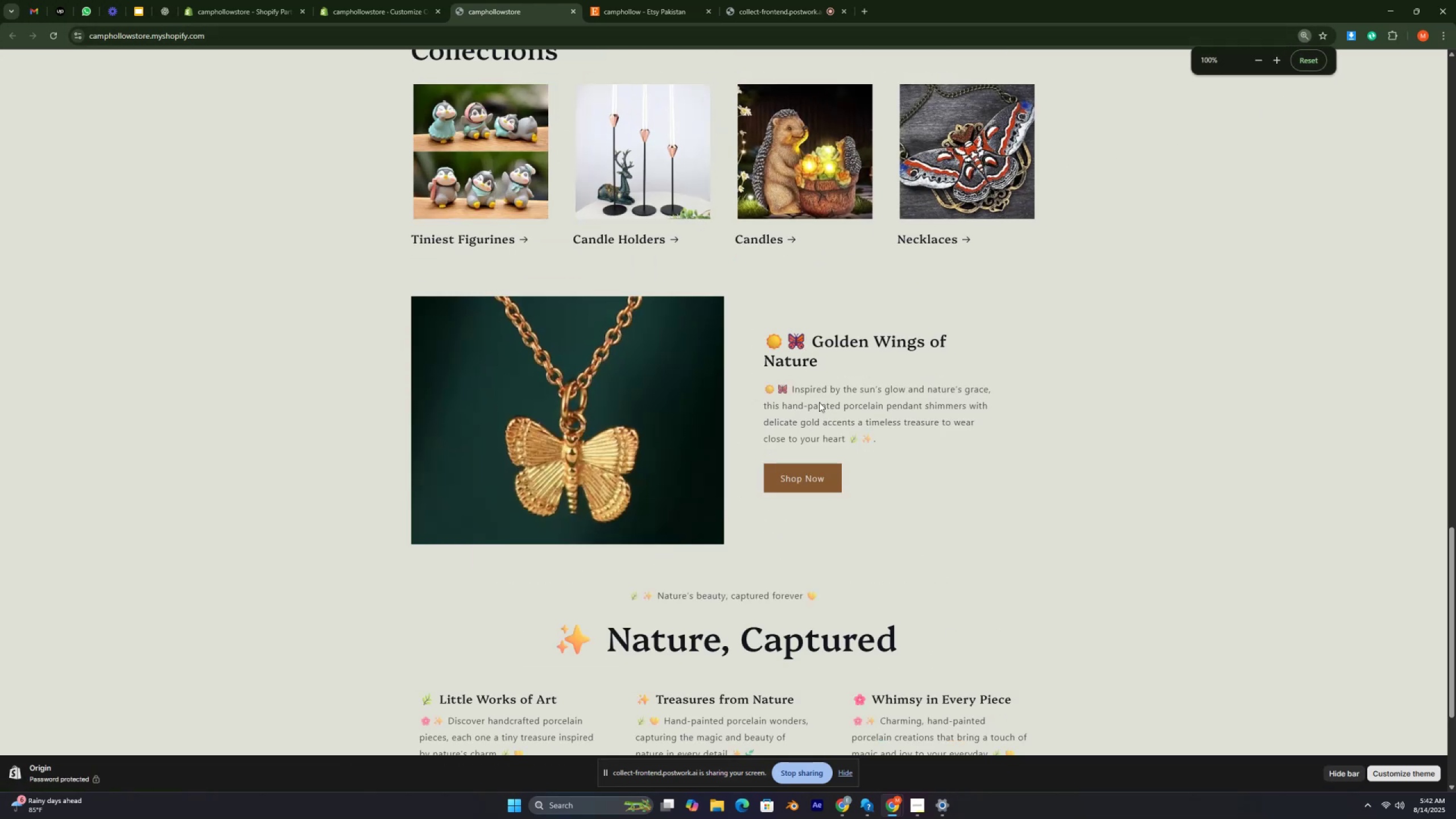 
key(Control+ControlRight)
 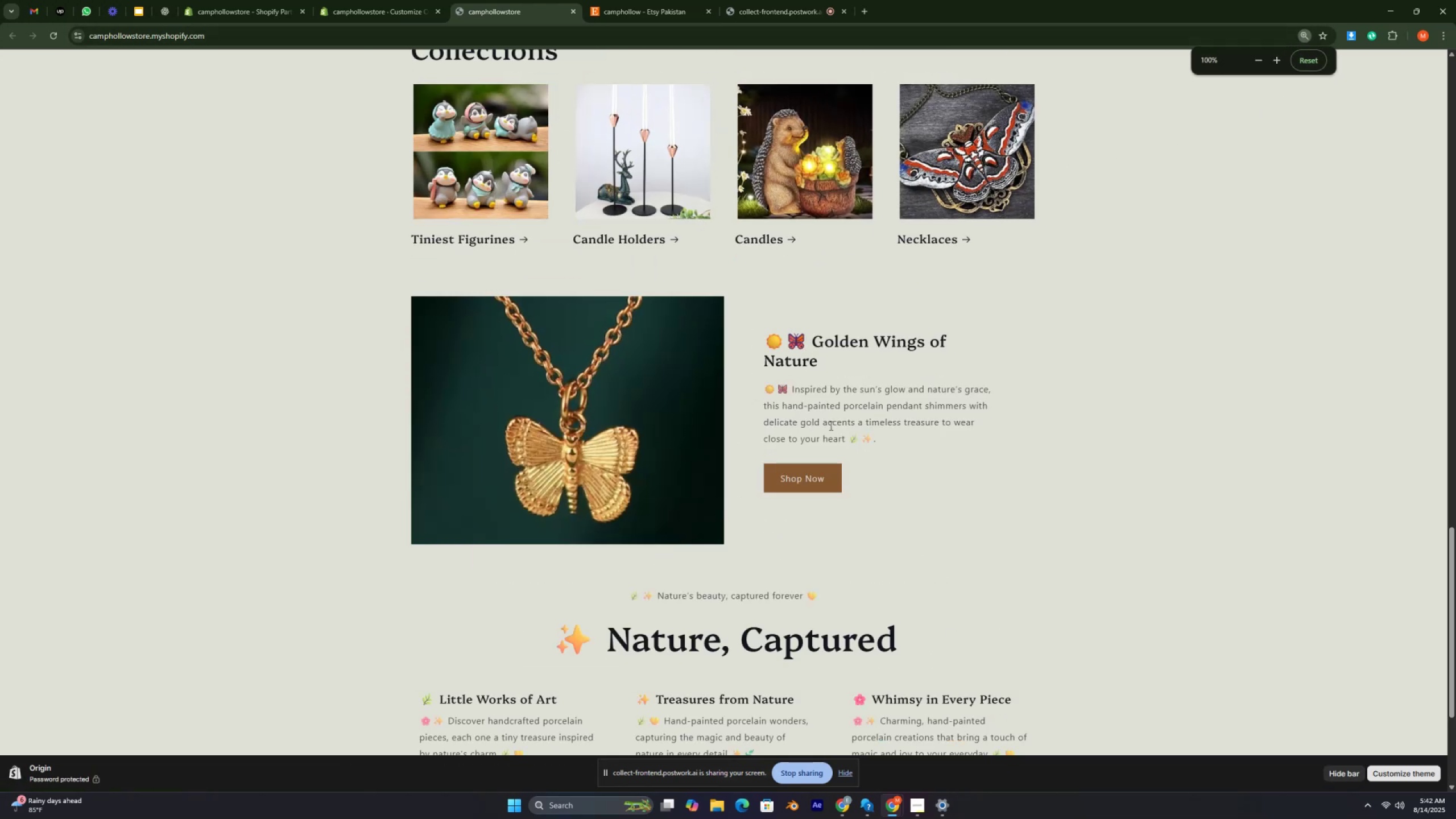 
key(Control+ControlRight)
 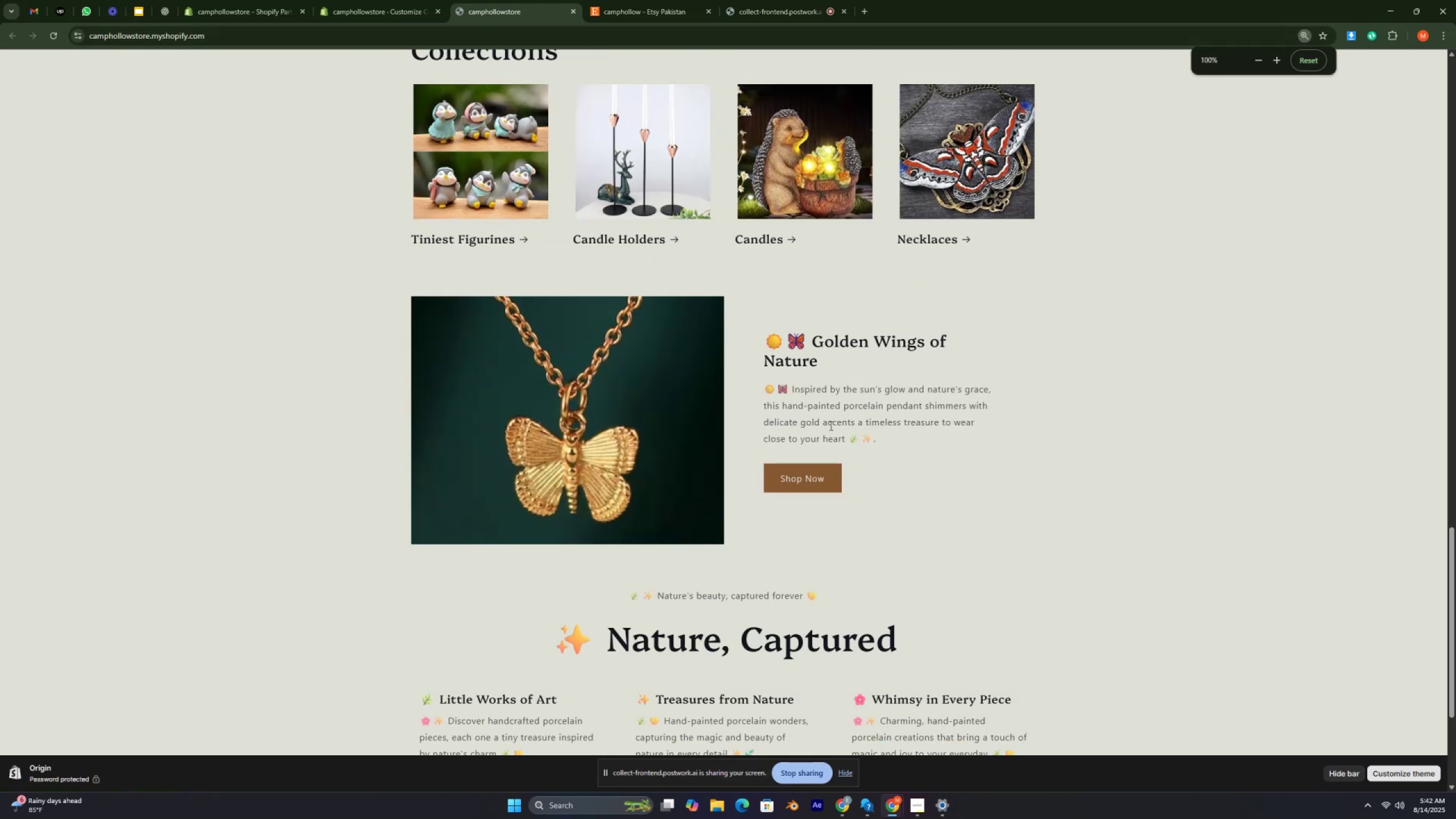 
key(Control+ControlRight)
 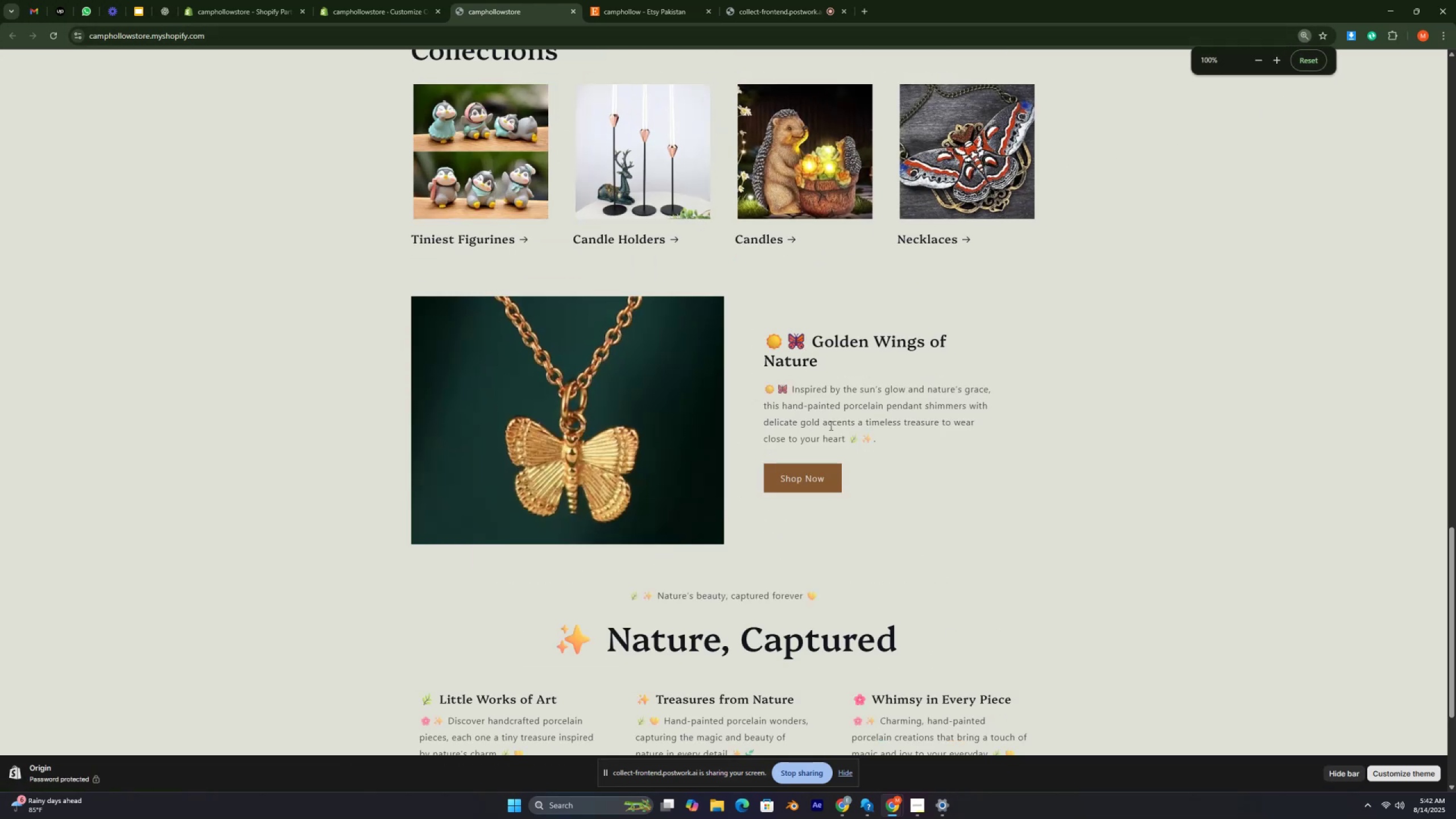 
scroll: coordinate [830, 425], scroll_direction: up, amount: 4.0
 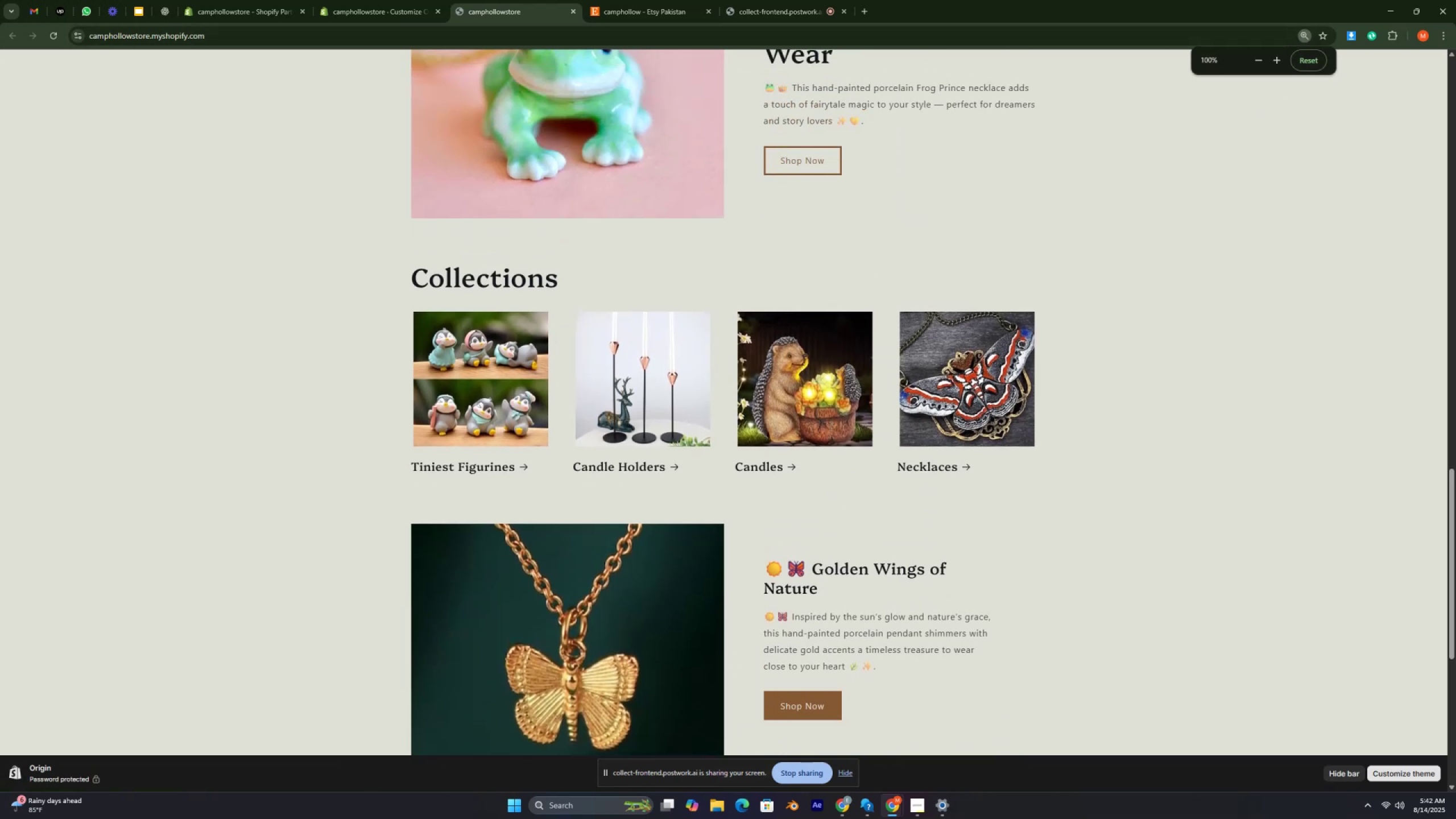 
scroll: coordinate [830, 425], scroll_direction: down, amount: 7.0
 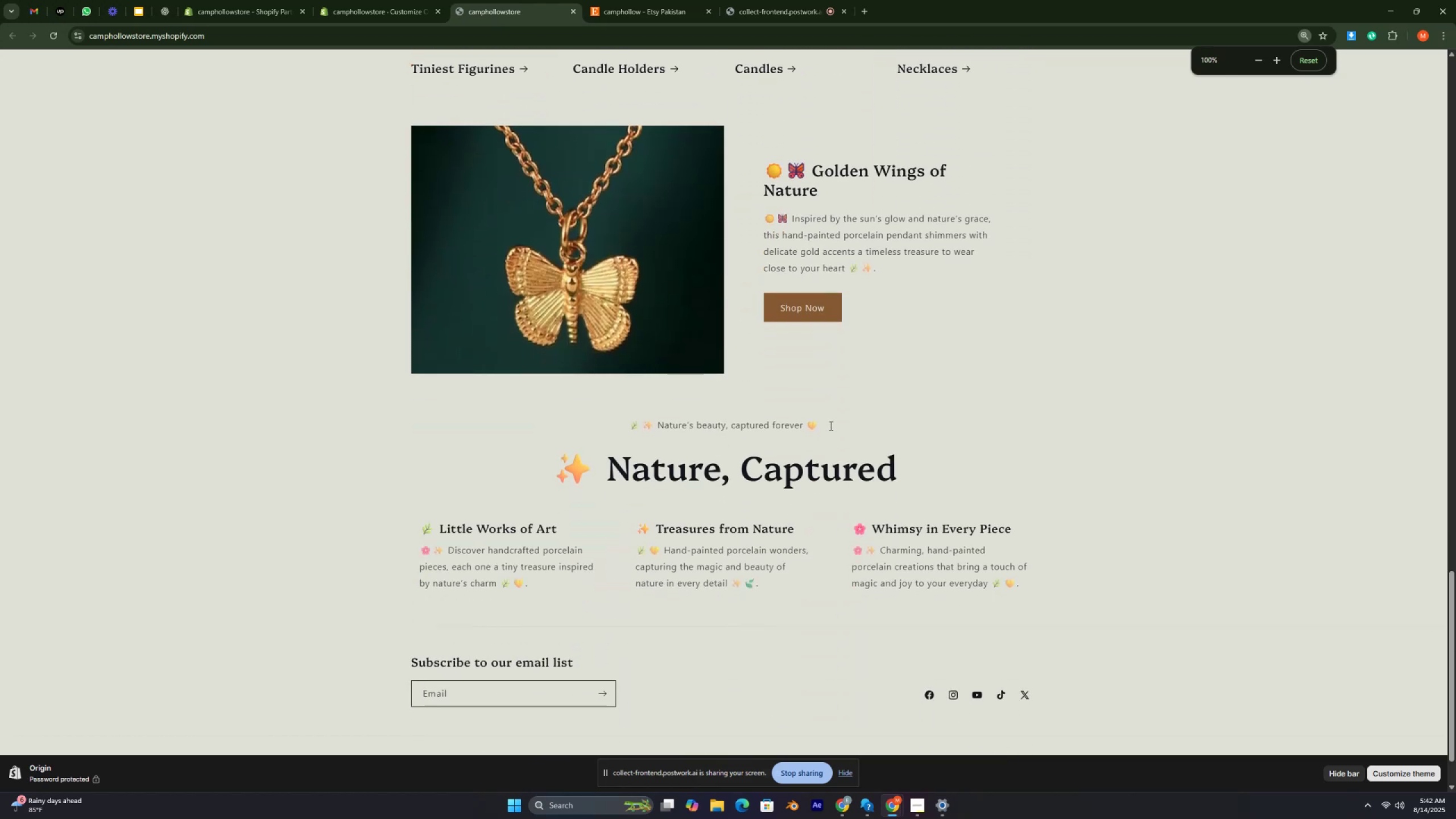 
wait(8.63)
 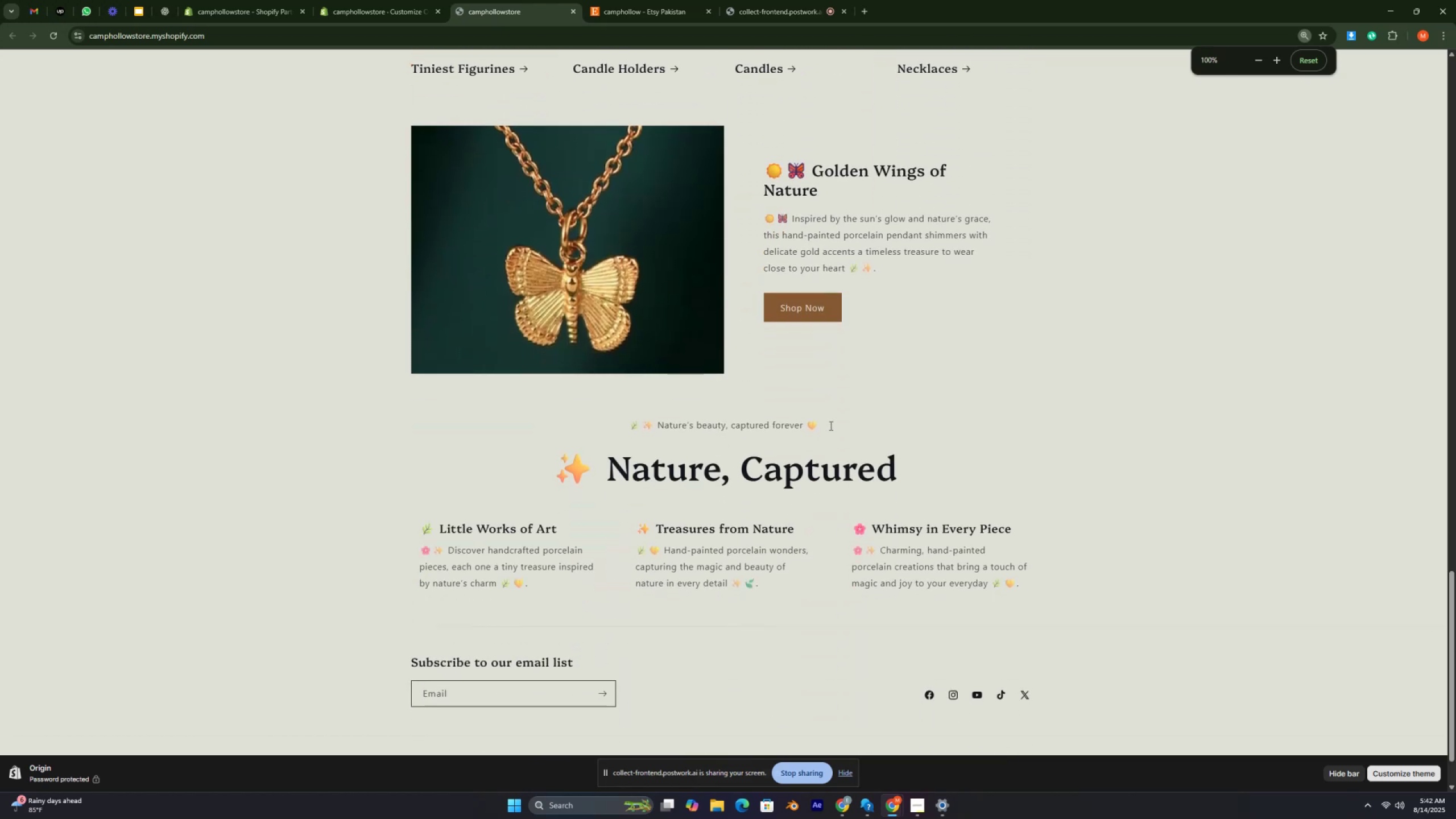 
scroll: coordinate [830, 425], scroll_direction: down, amount: 1.0
 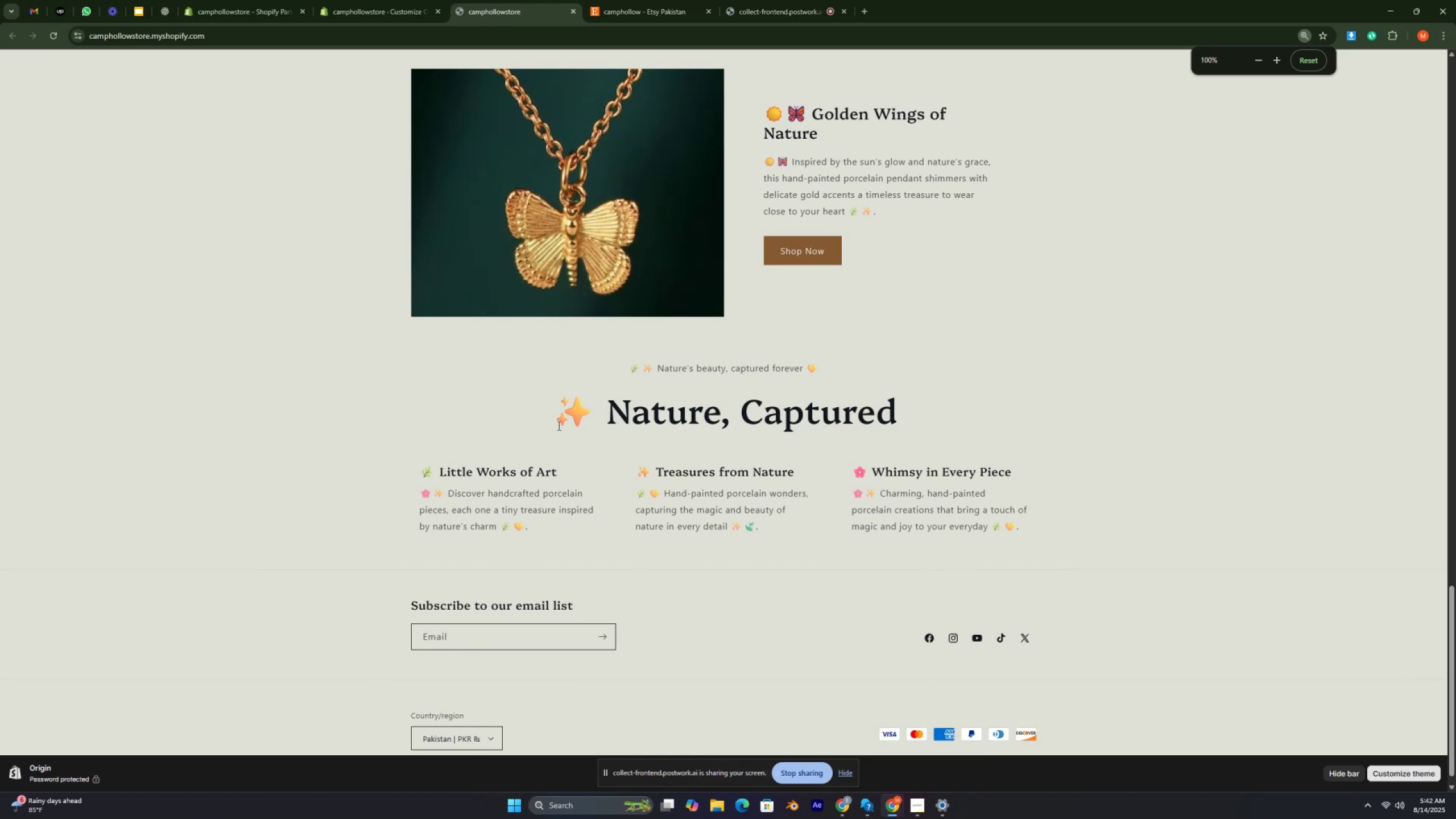 
left_click_drag(start_coordinate=[550, 407], to_coordinate=[924, 407])
 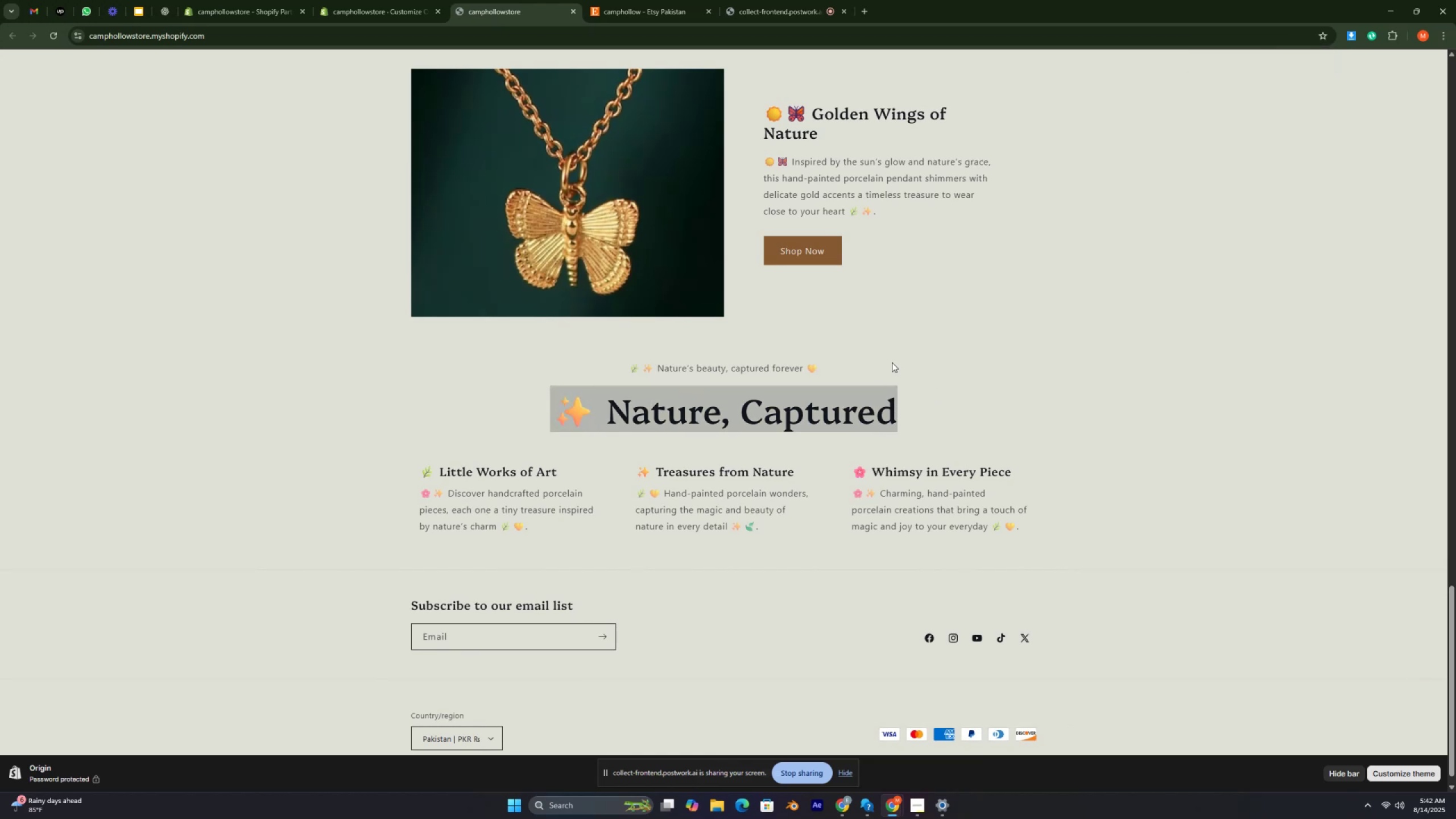 
scroll: coordinate [871, 354], scroll_direction: down, amount: 3.0
 